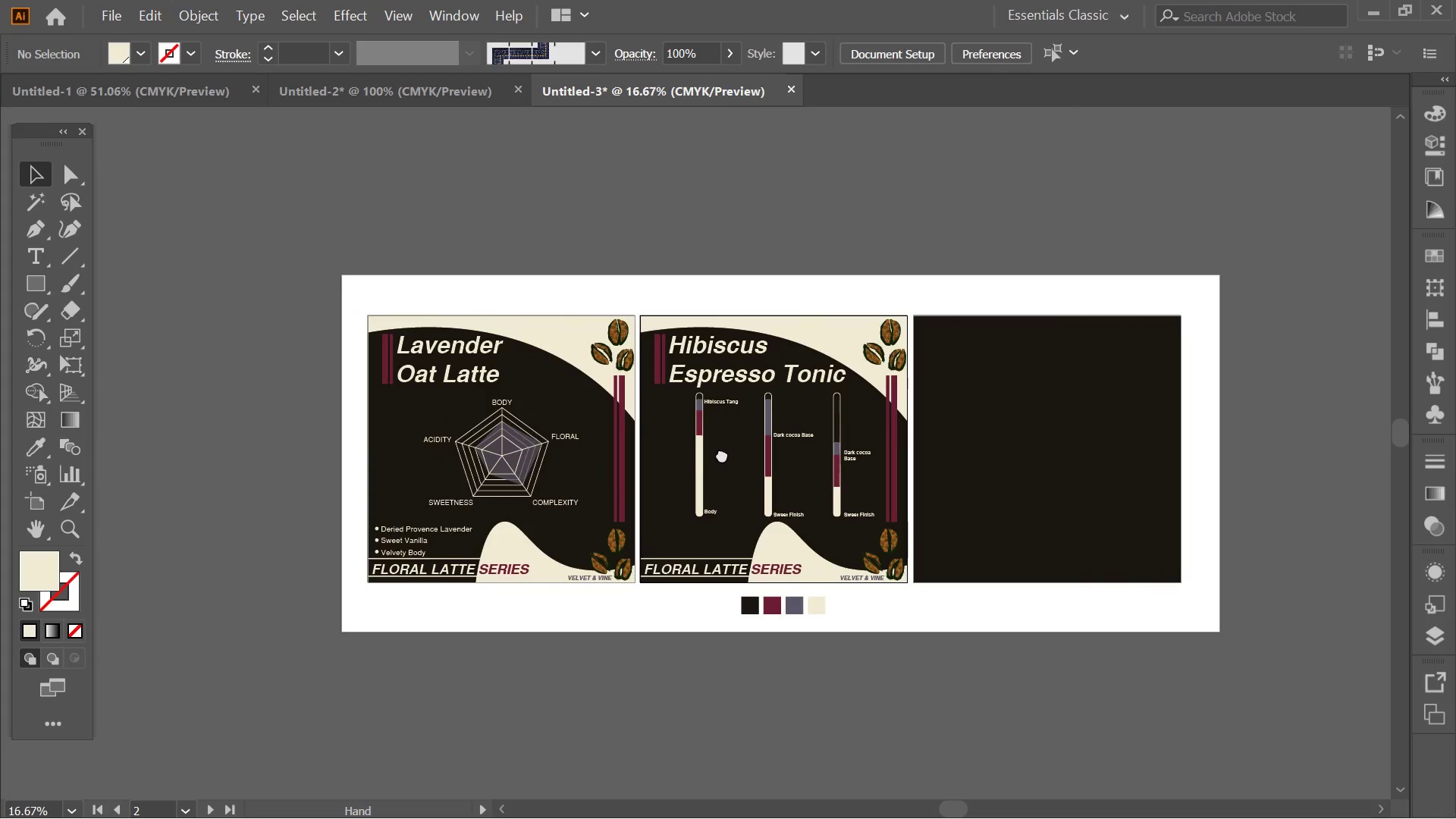 
left_click_drag(start_coordinate=[516, 431], to_coordinate=[606, 453])
 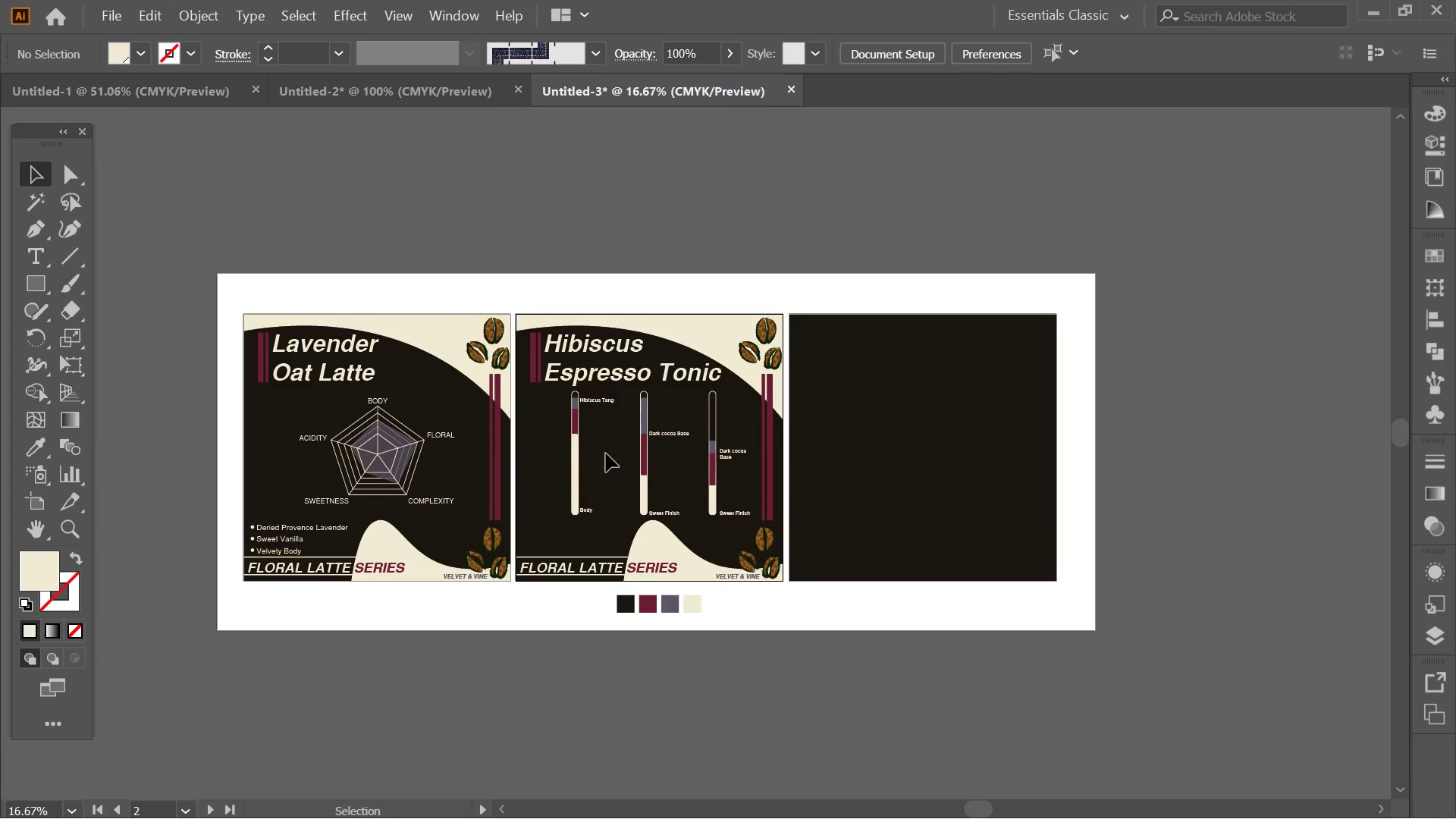 
hold_key(key=Space, duration=1.5)
 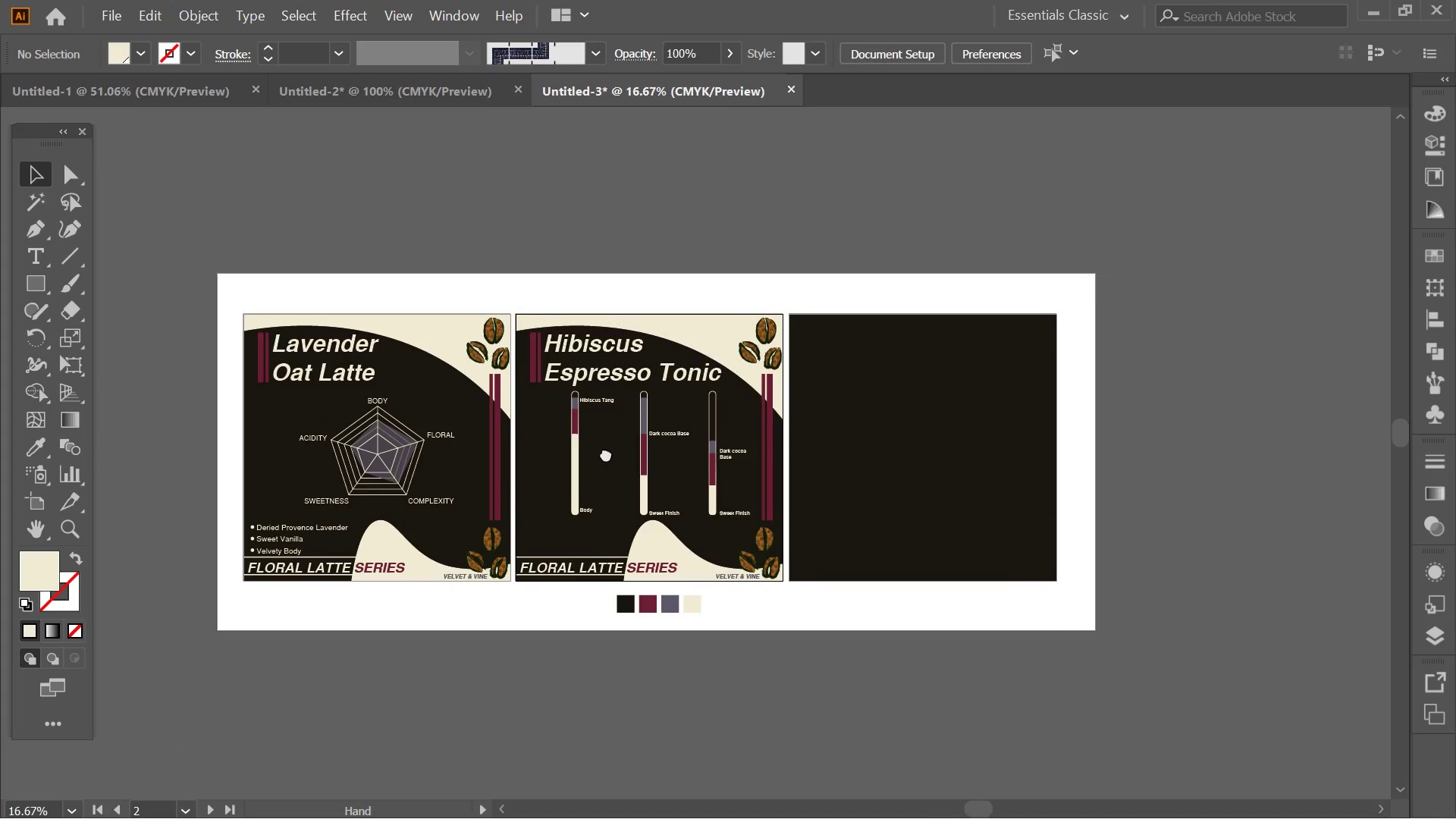 
hold_key(key=Space, duration=1.11)
 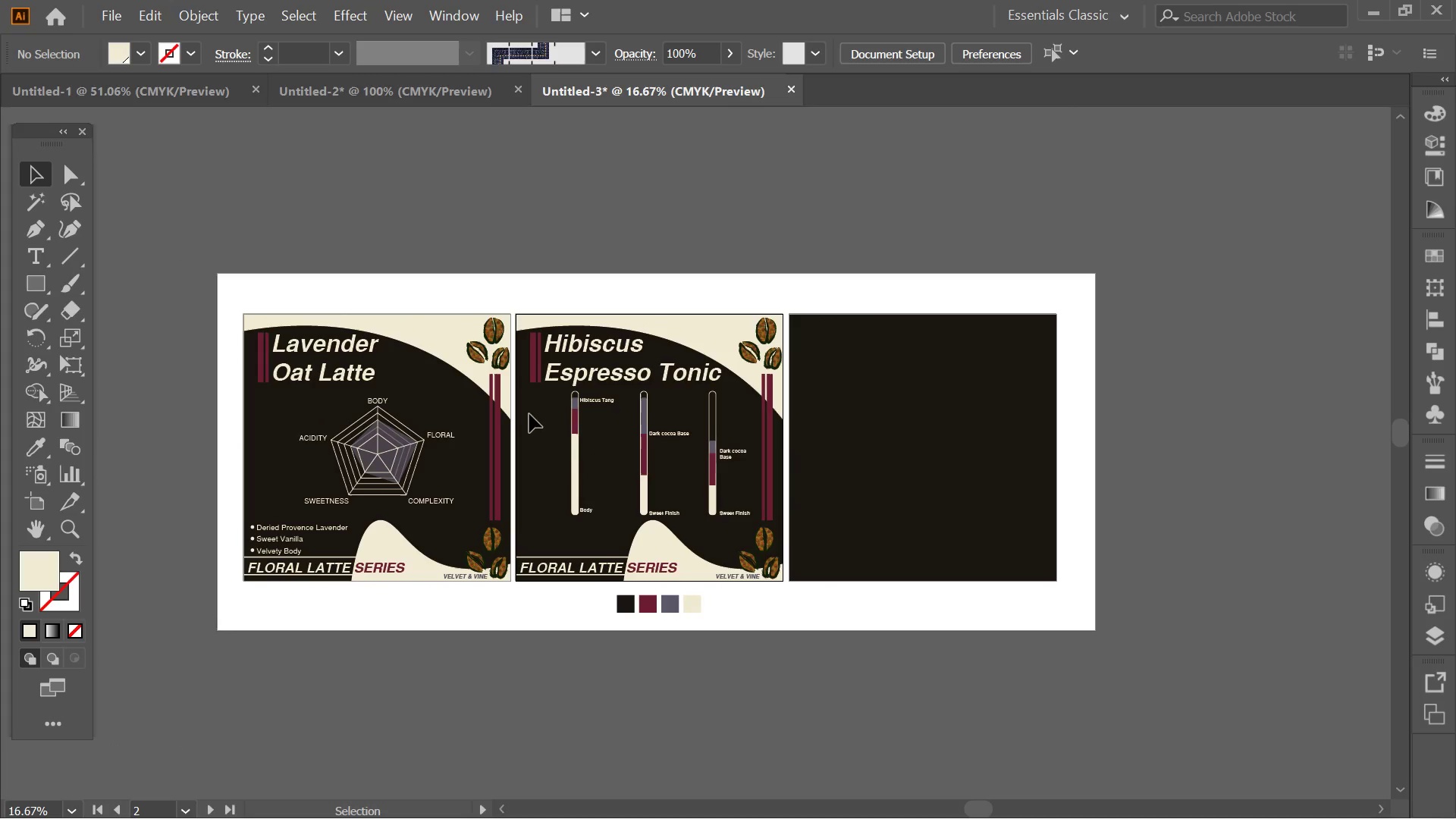 
left_click([531, 377])
 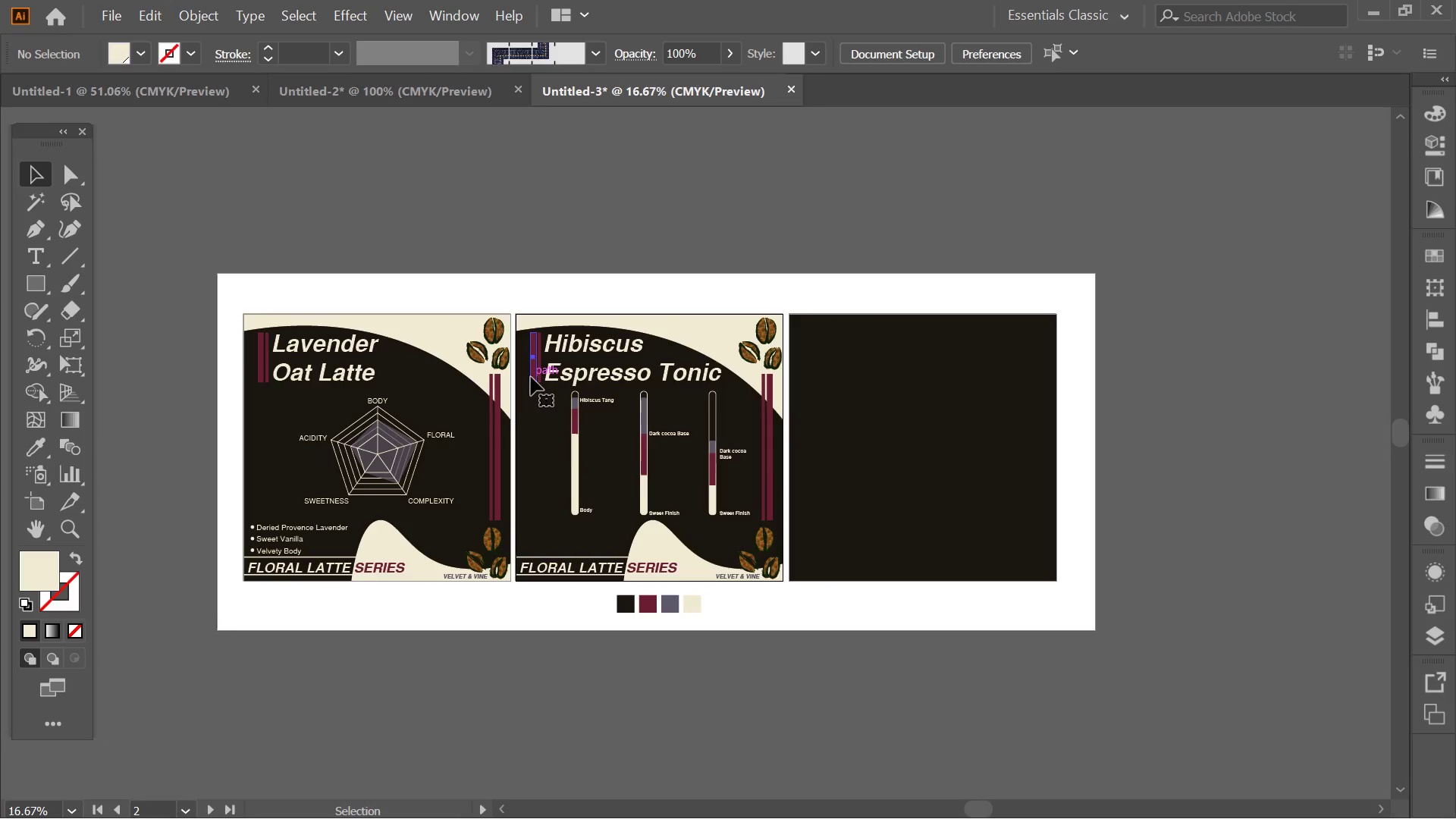 
key(Alt+AltLeft)
 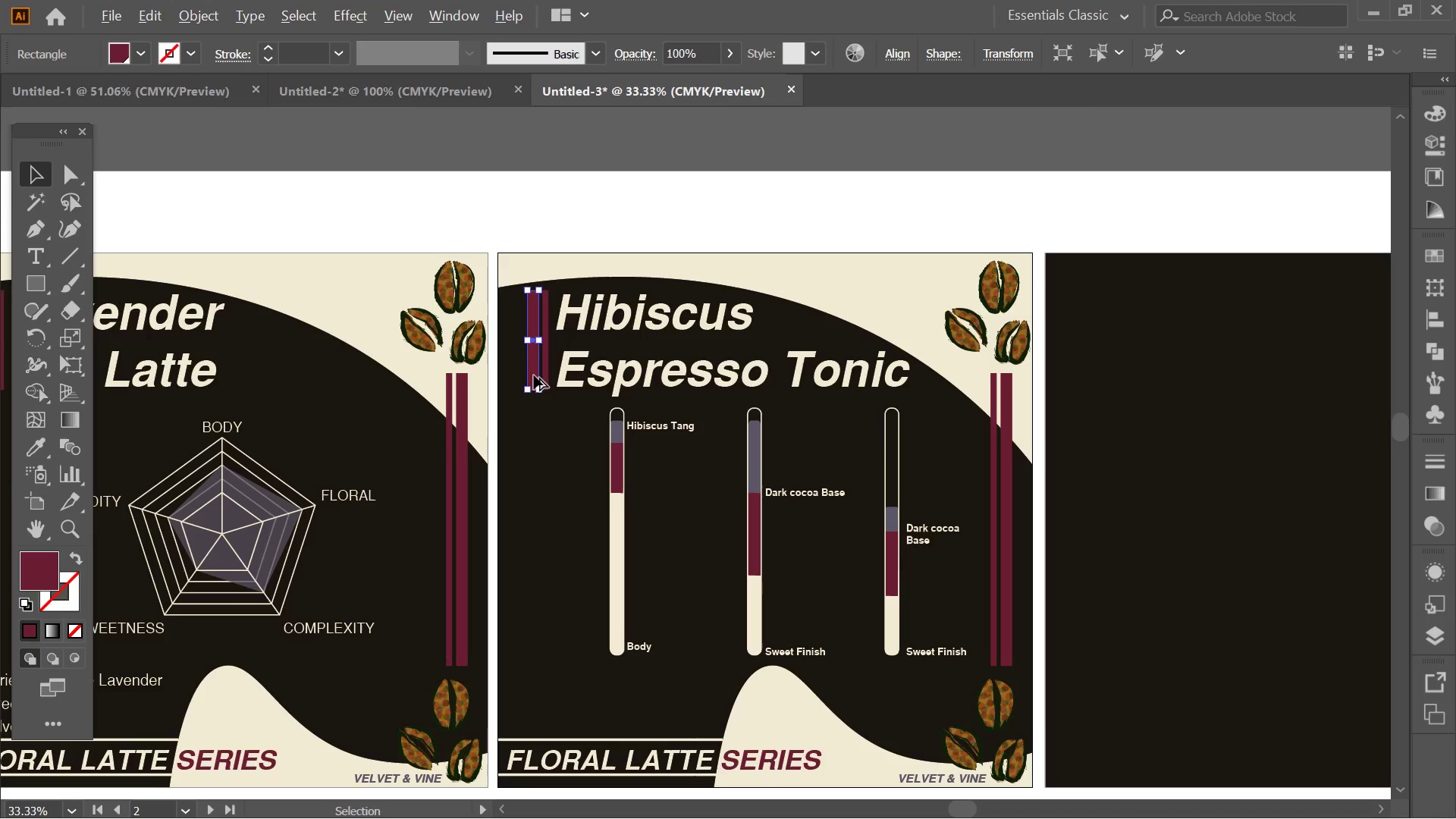 
hold_key(key=ShiftLeft, duration=1.12)
 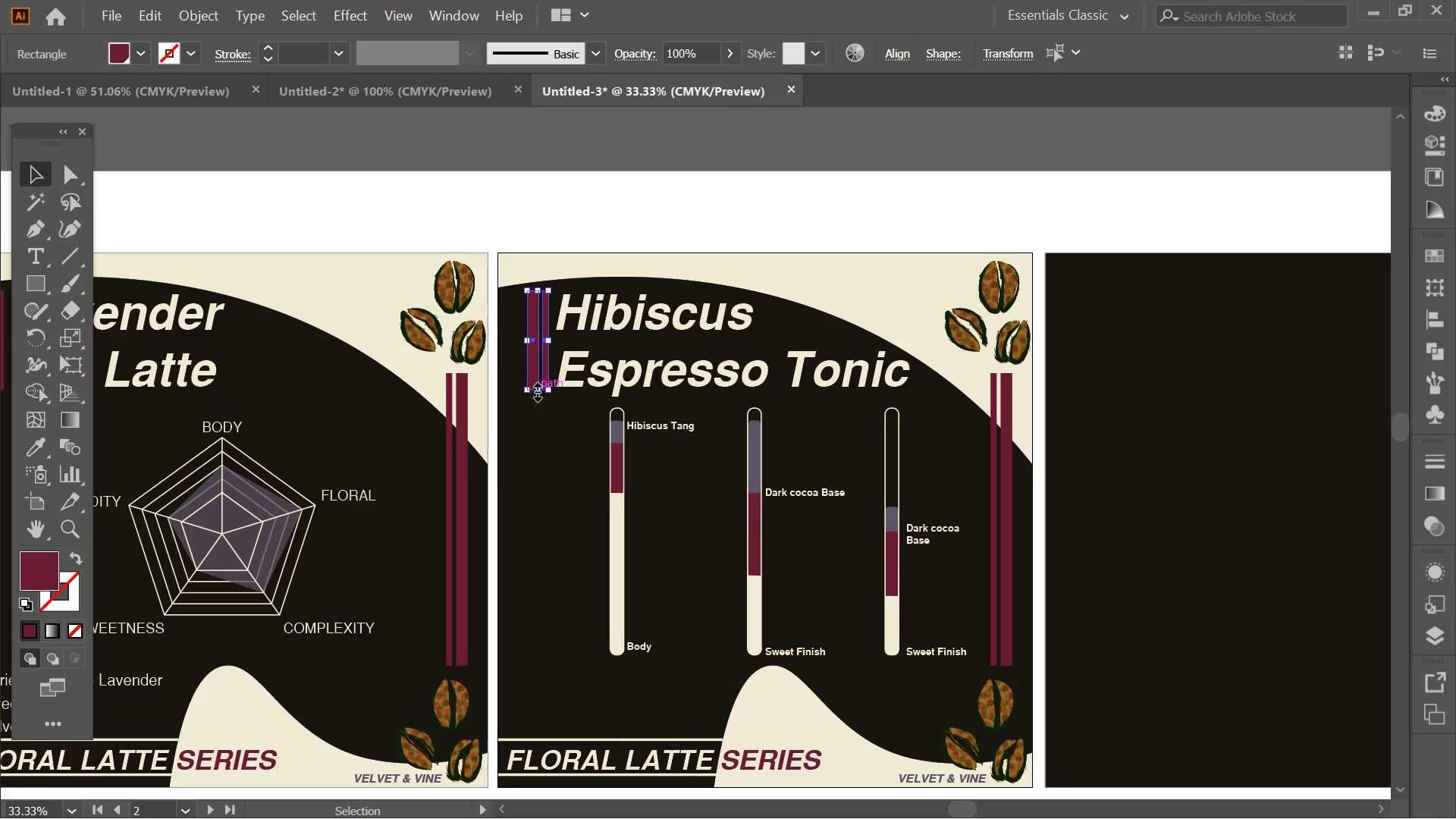 
scroll: coordinate [534, 375], scroll_direction: up, amount: 1.0
 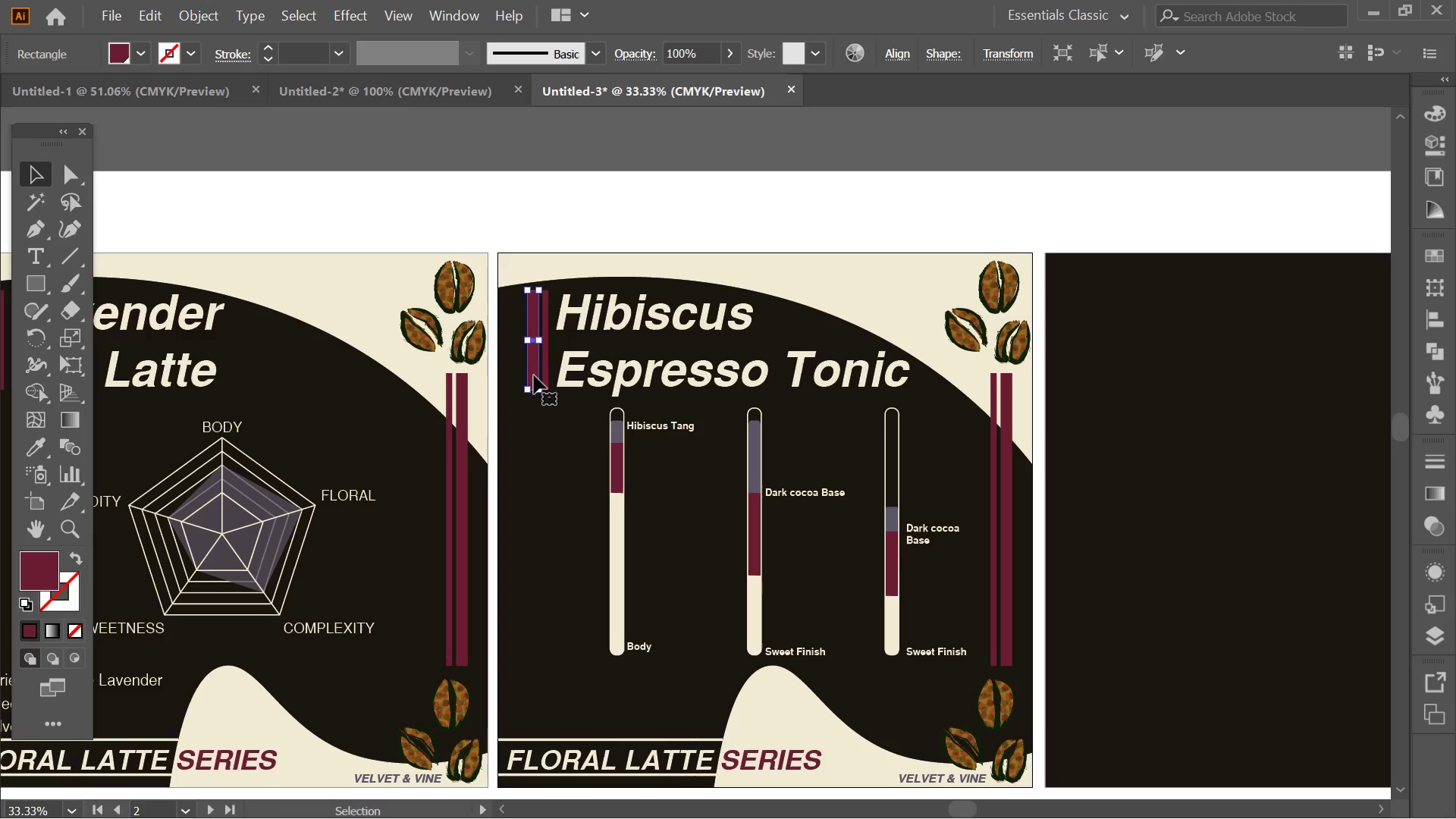 
left_click([548, 367])
 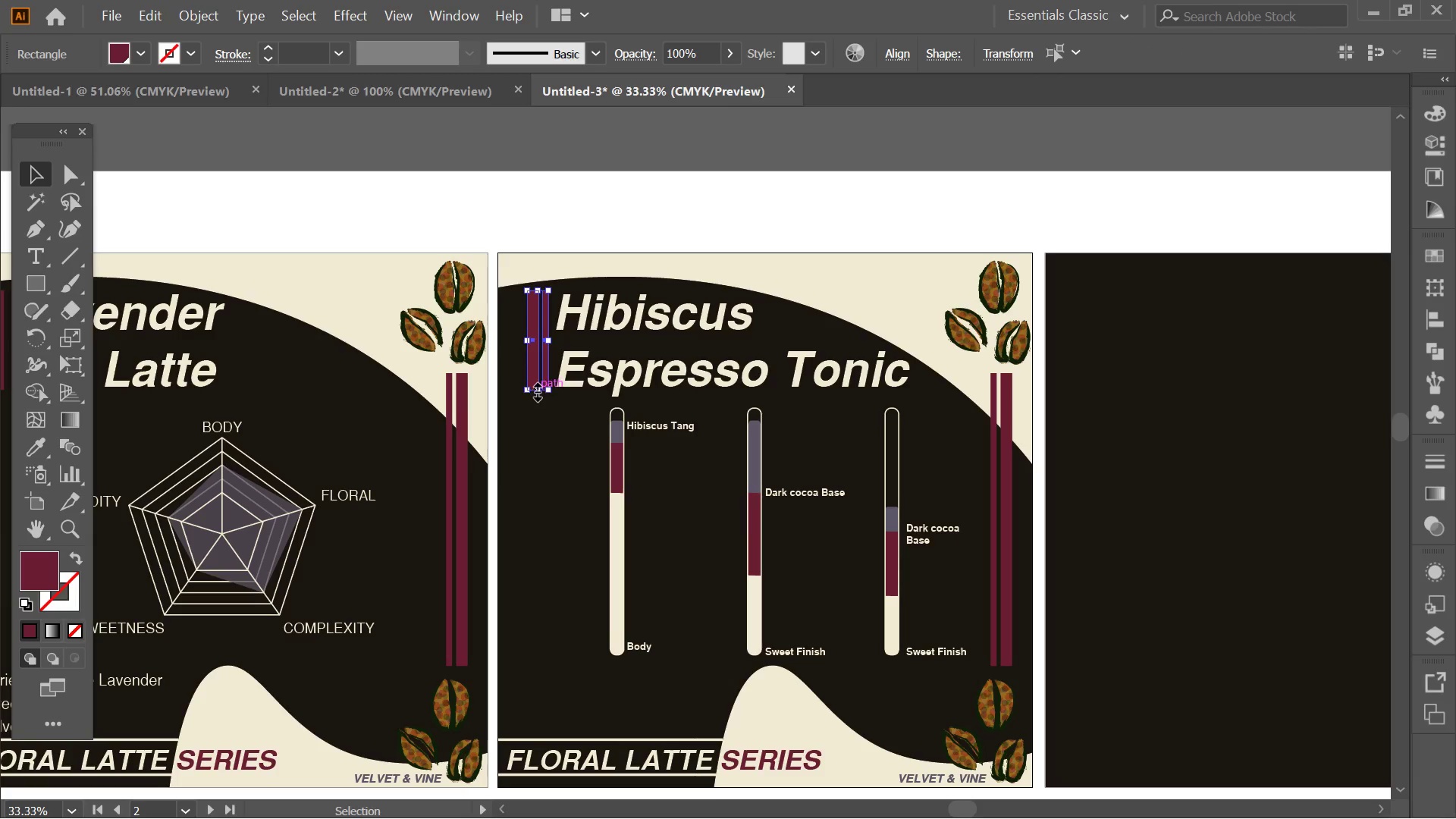 
left_click_drag(start_coordinate=[535, 390], to_coordinate=[536, 742])
 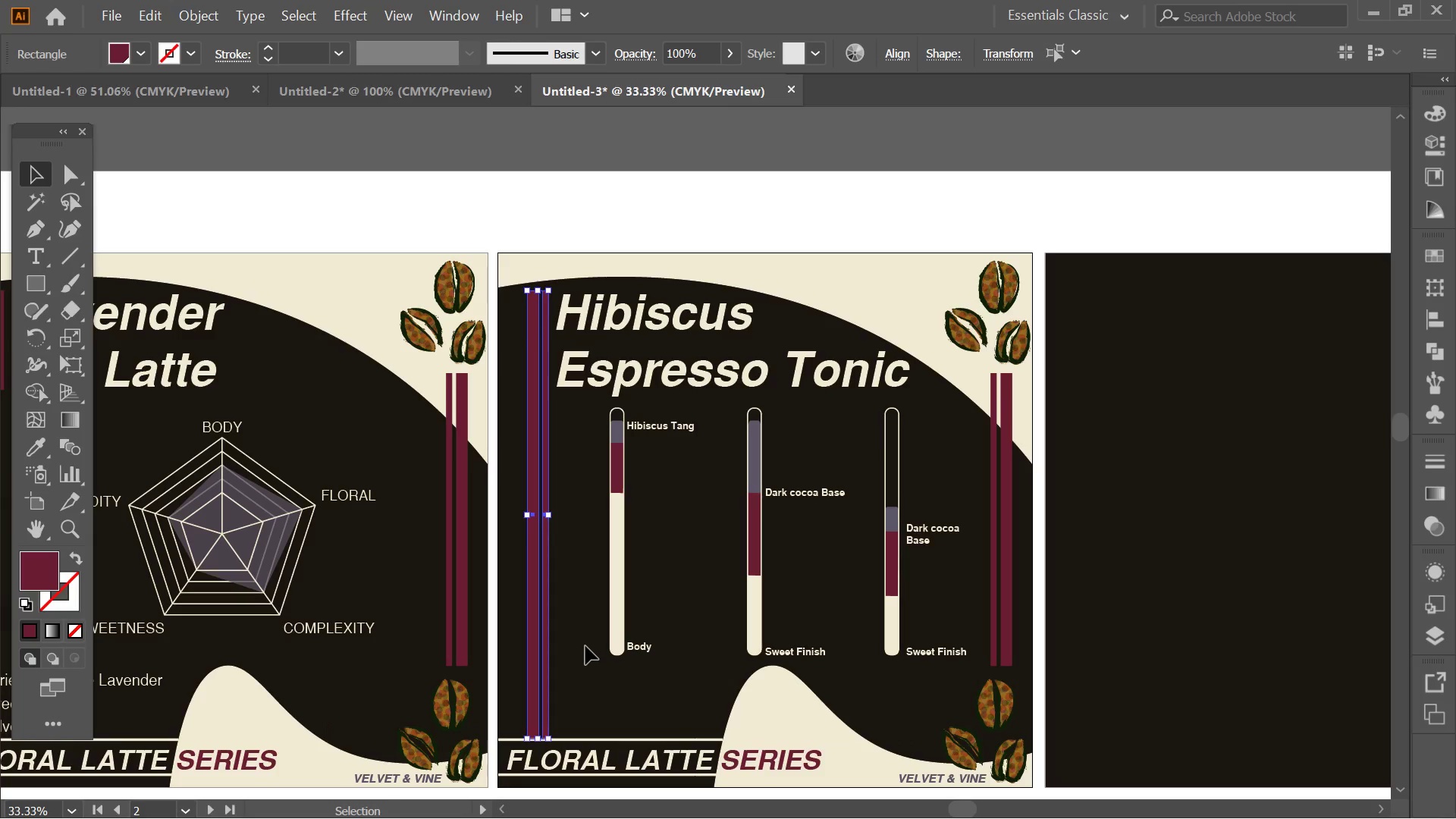 
left_click([585, 646])
 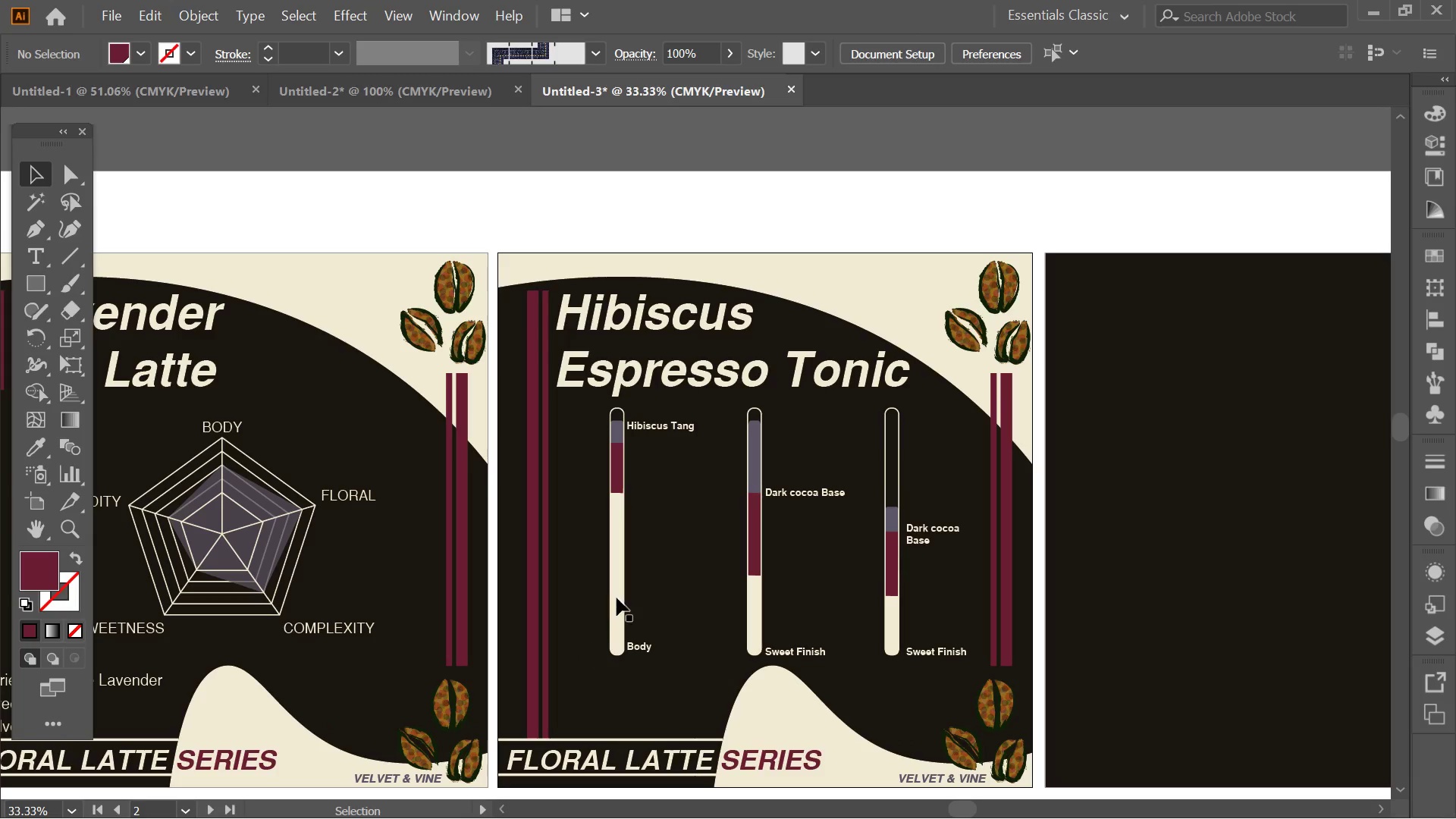 
key(Alt+AltLeft)
 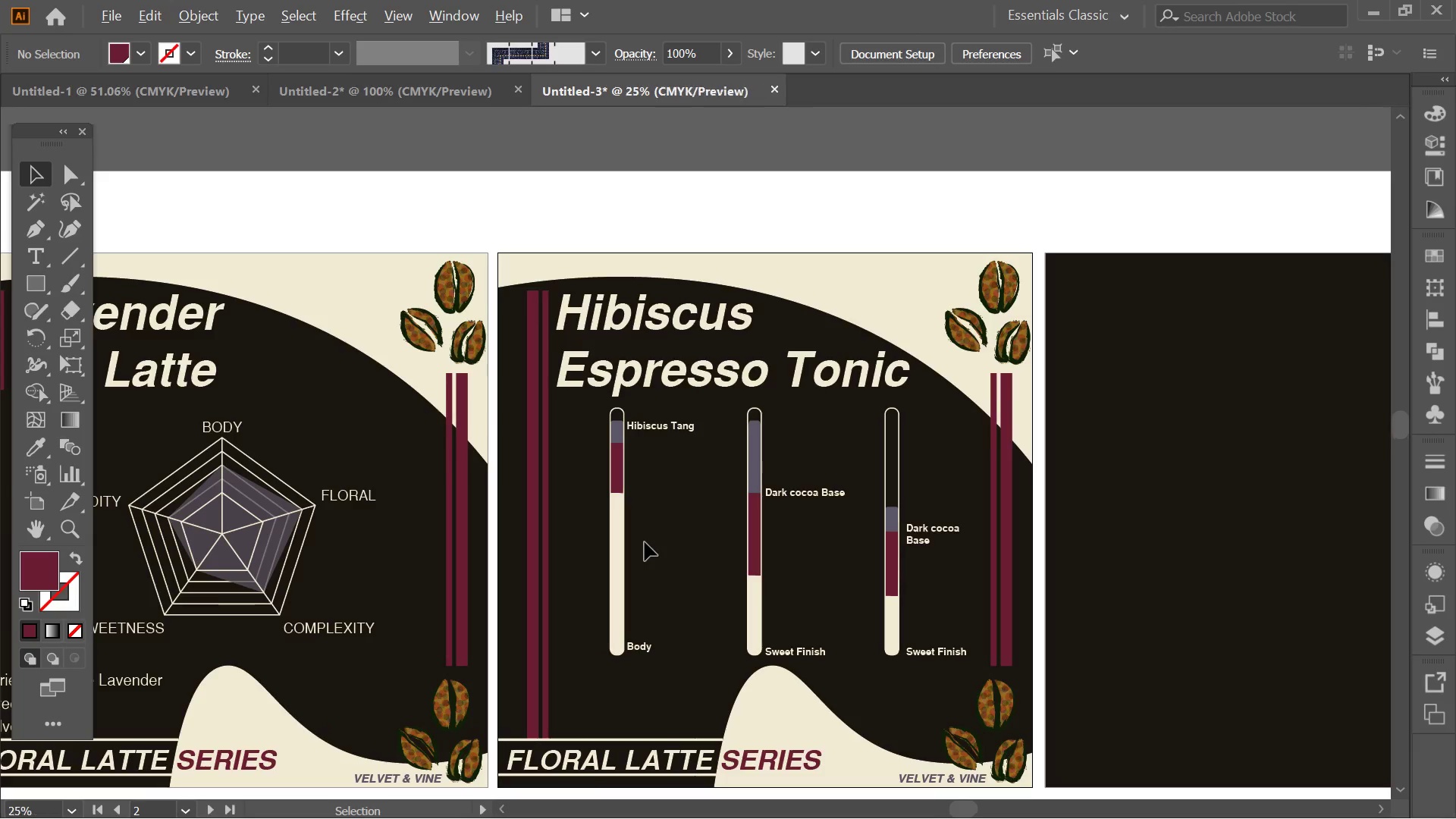 
hold_key(key=Space, duration=1.0)
 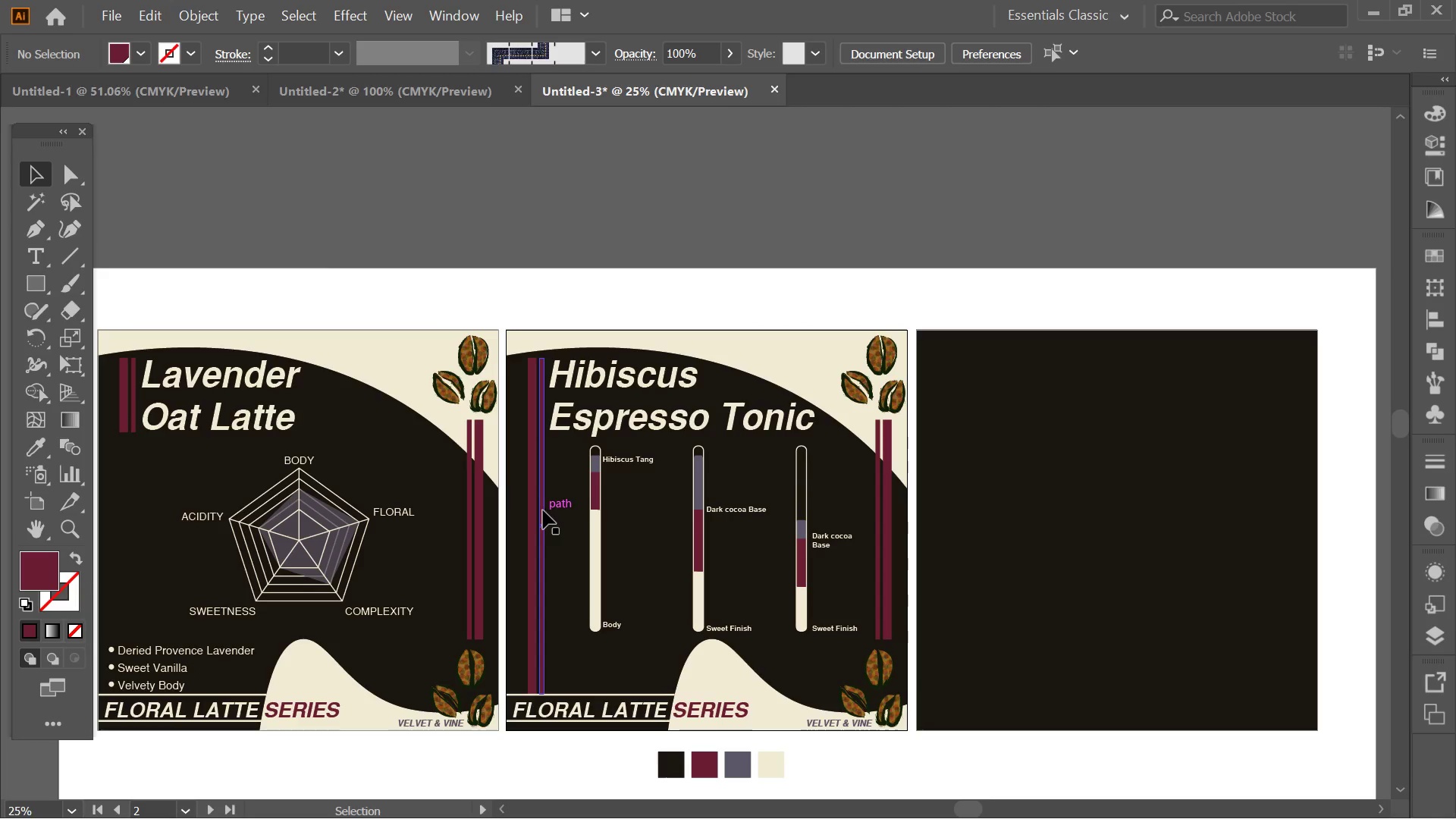 
scroll: coordinate [645, 542], scroll_direction: none, amount: 0.0
 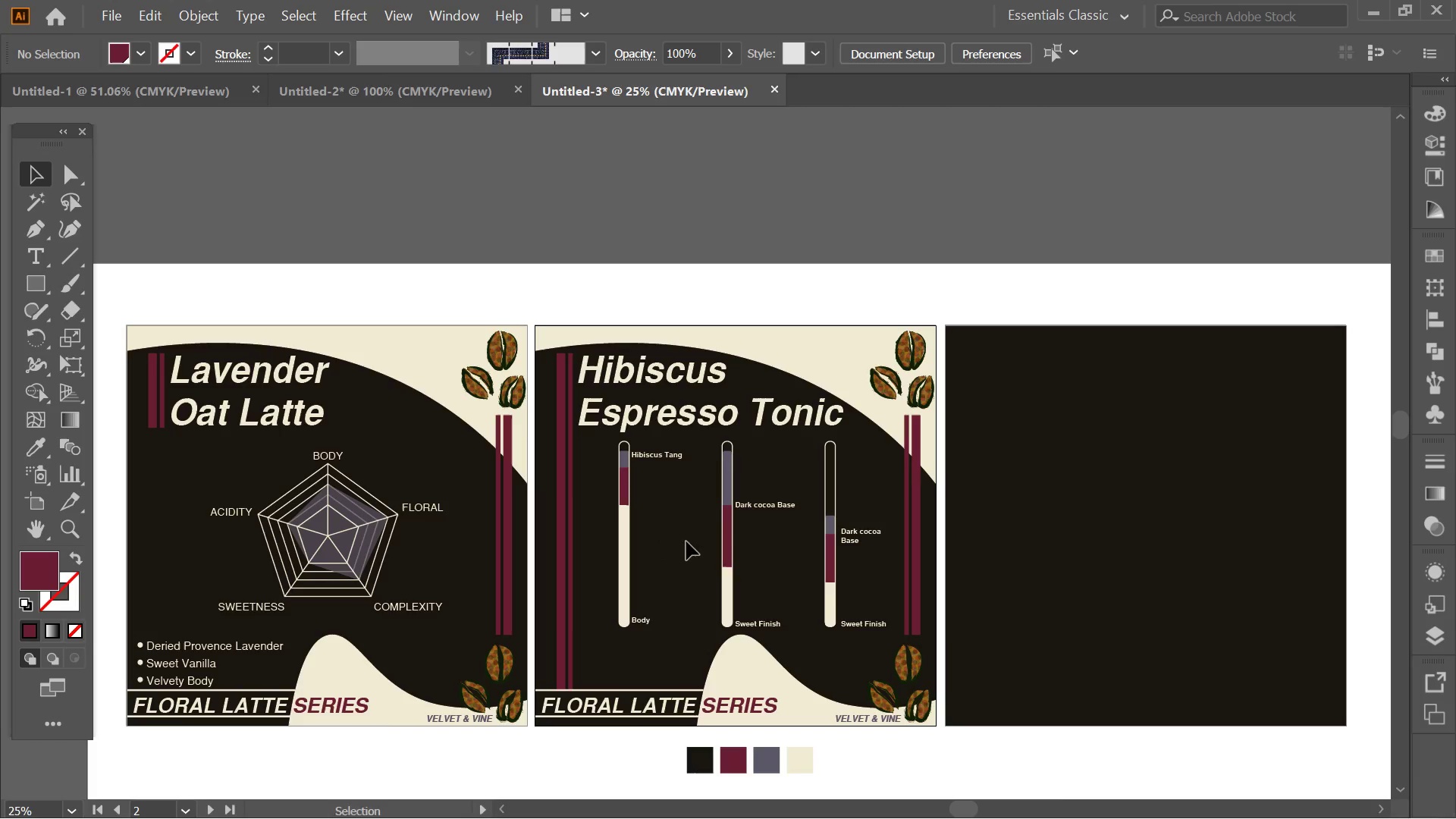 
left_click_drag(start_coordinate=[686, 541], to_coordinate=[660, 545])
 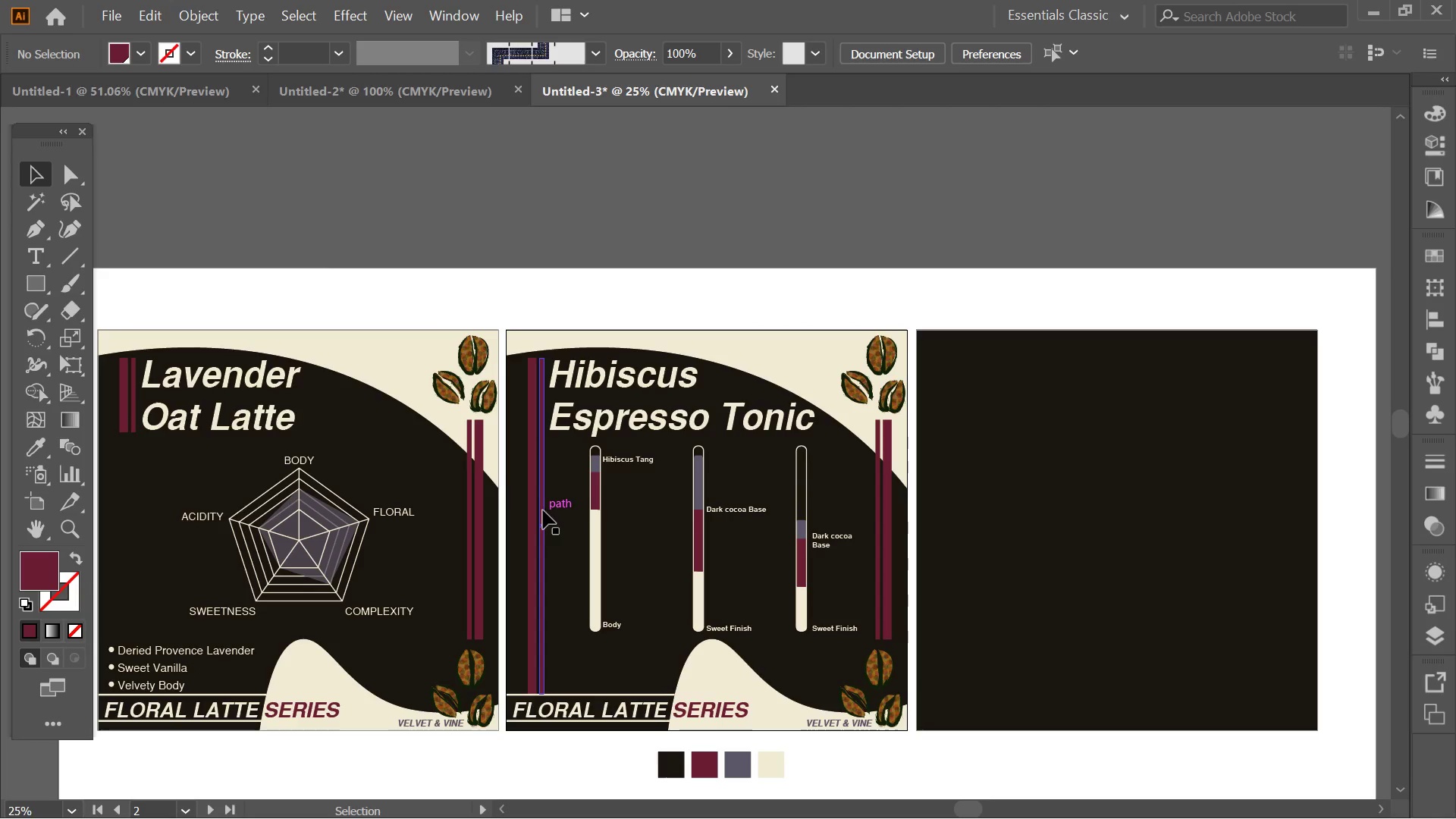 
left_click([543, 510])
 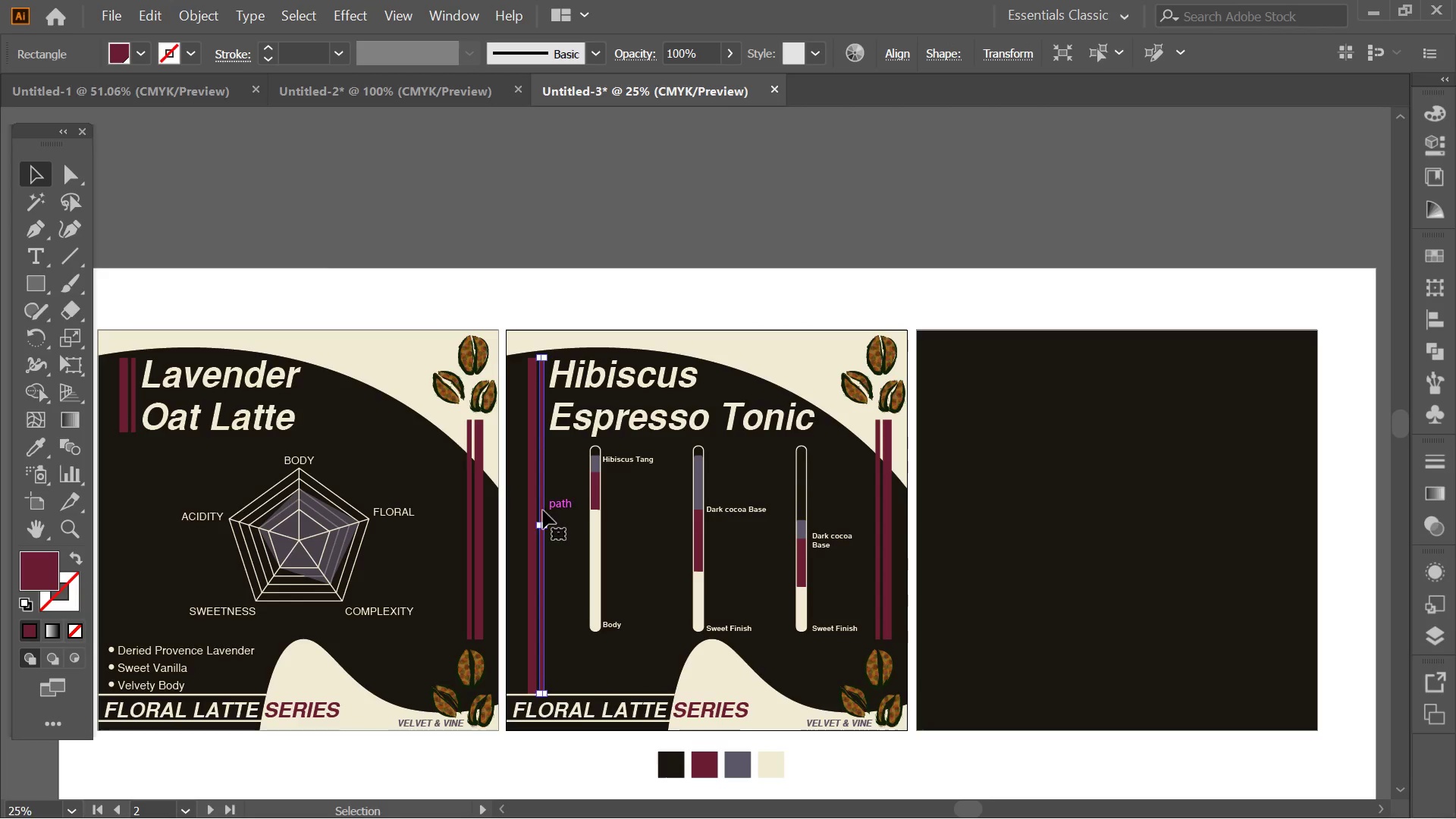 
hold_key(key=ControlLeft, duration=1.28)
left_click([532, 510])
 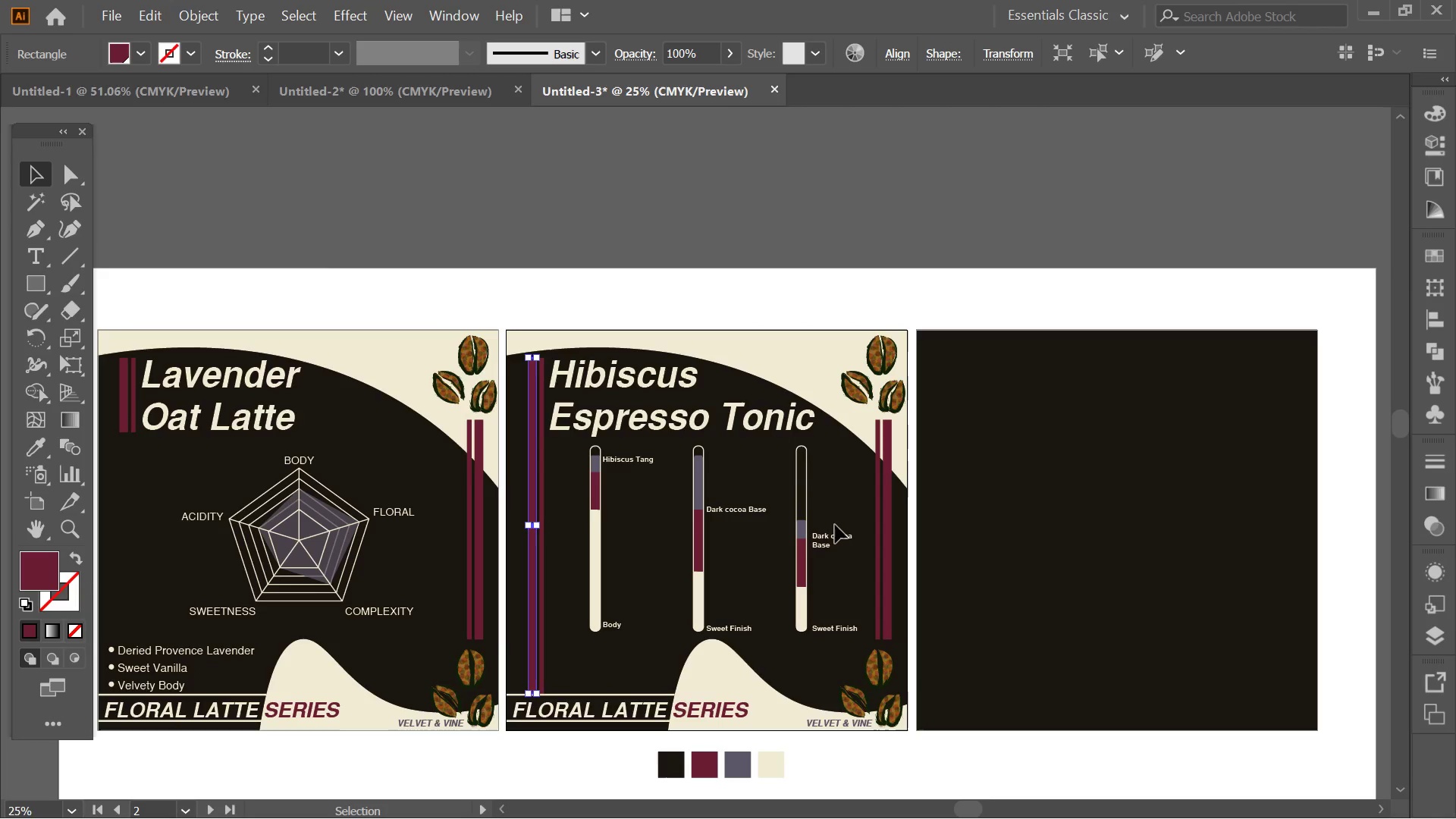 
key(Control+ControlLeft)
 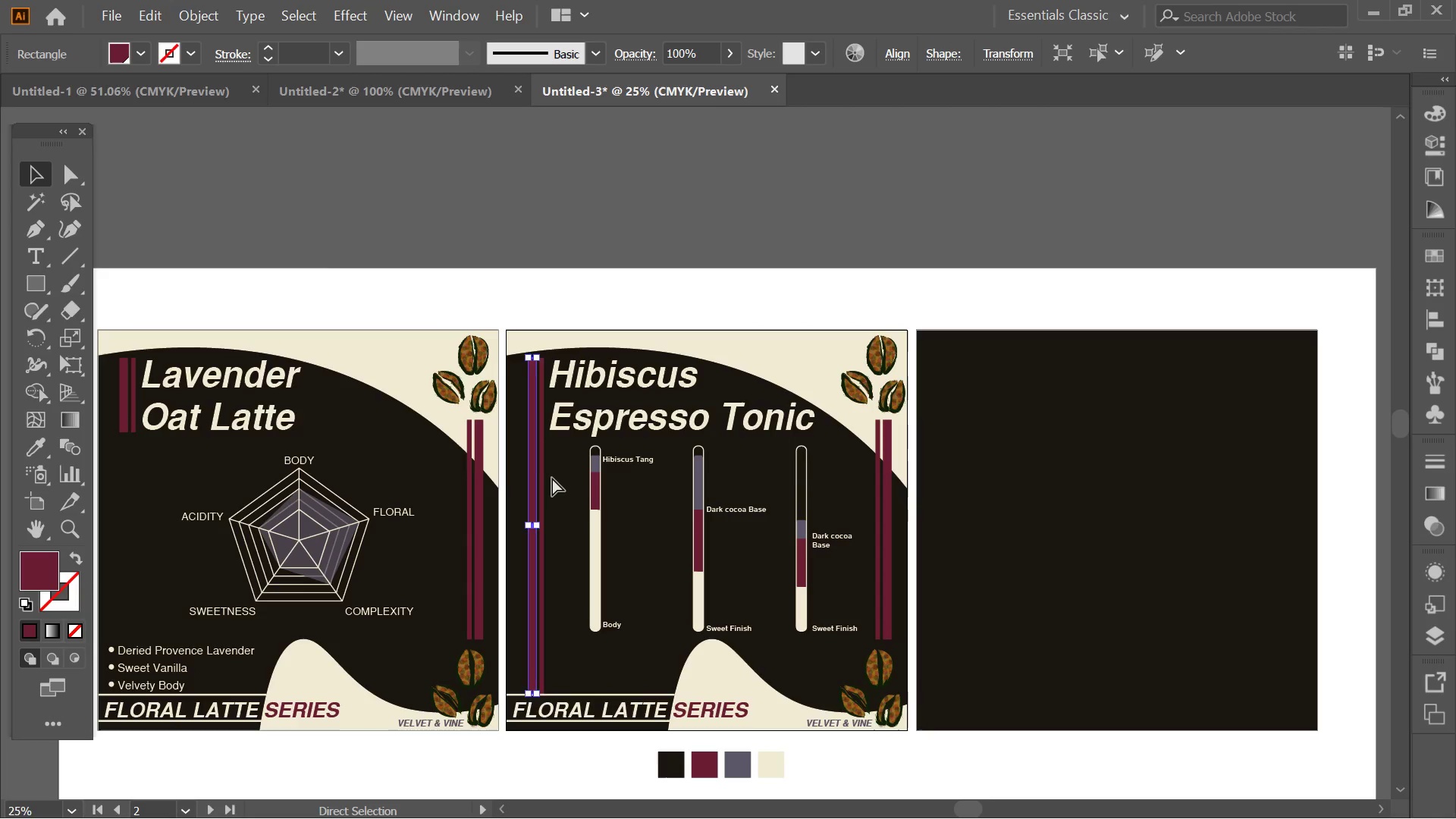 
hold_key(key=ControlLeft, duration=0.64)
left_click([544, 474])
 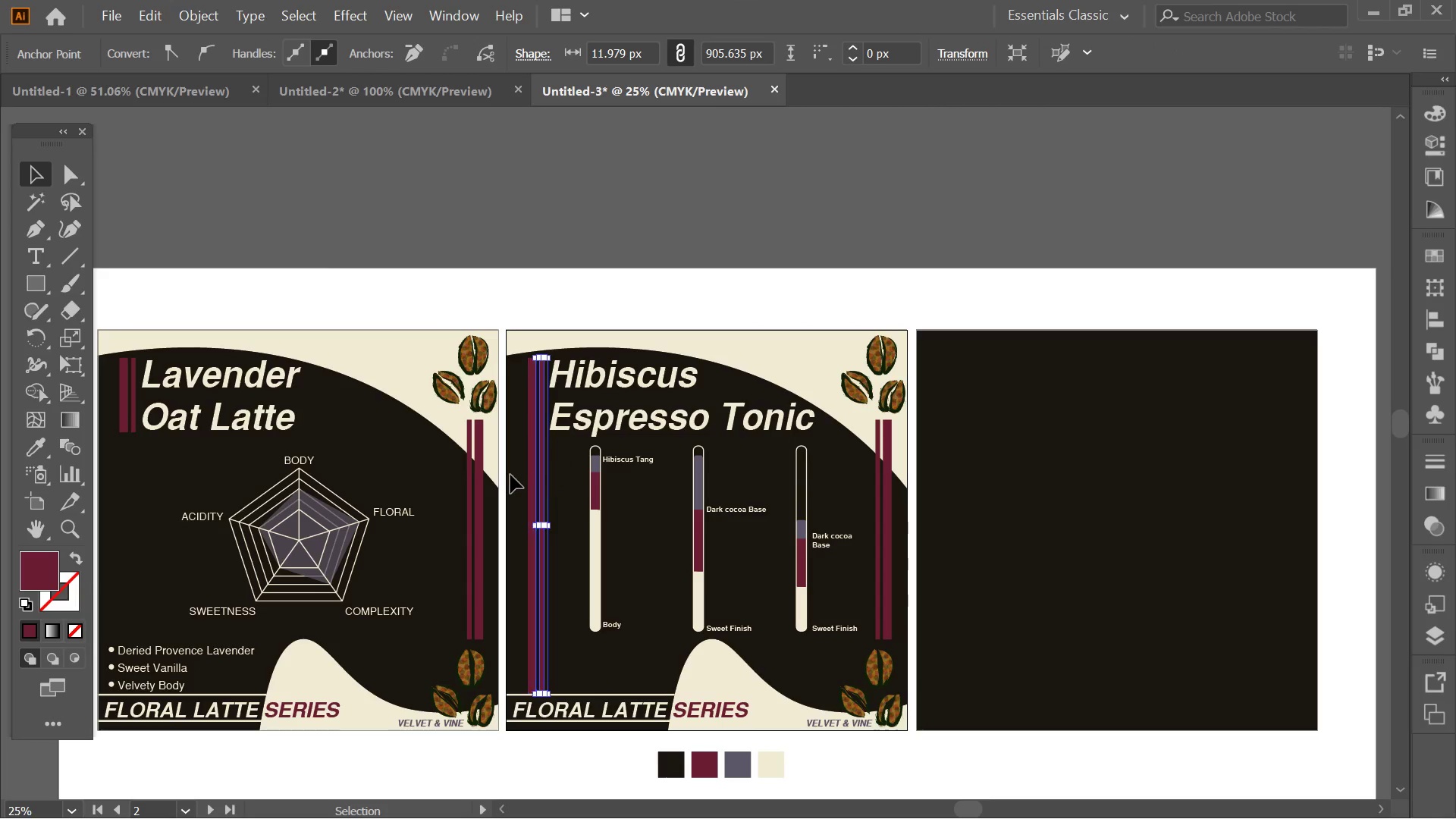 
left_click([510, 475])
 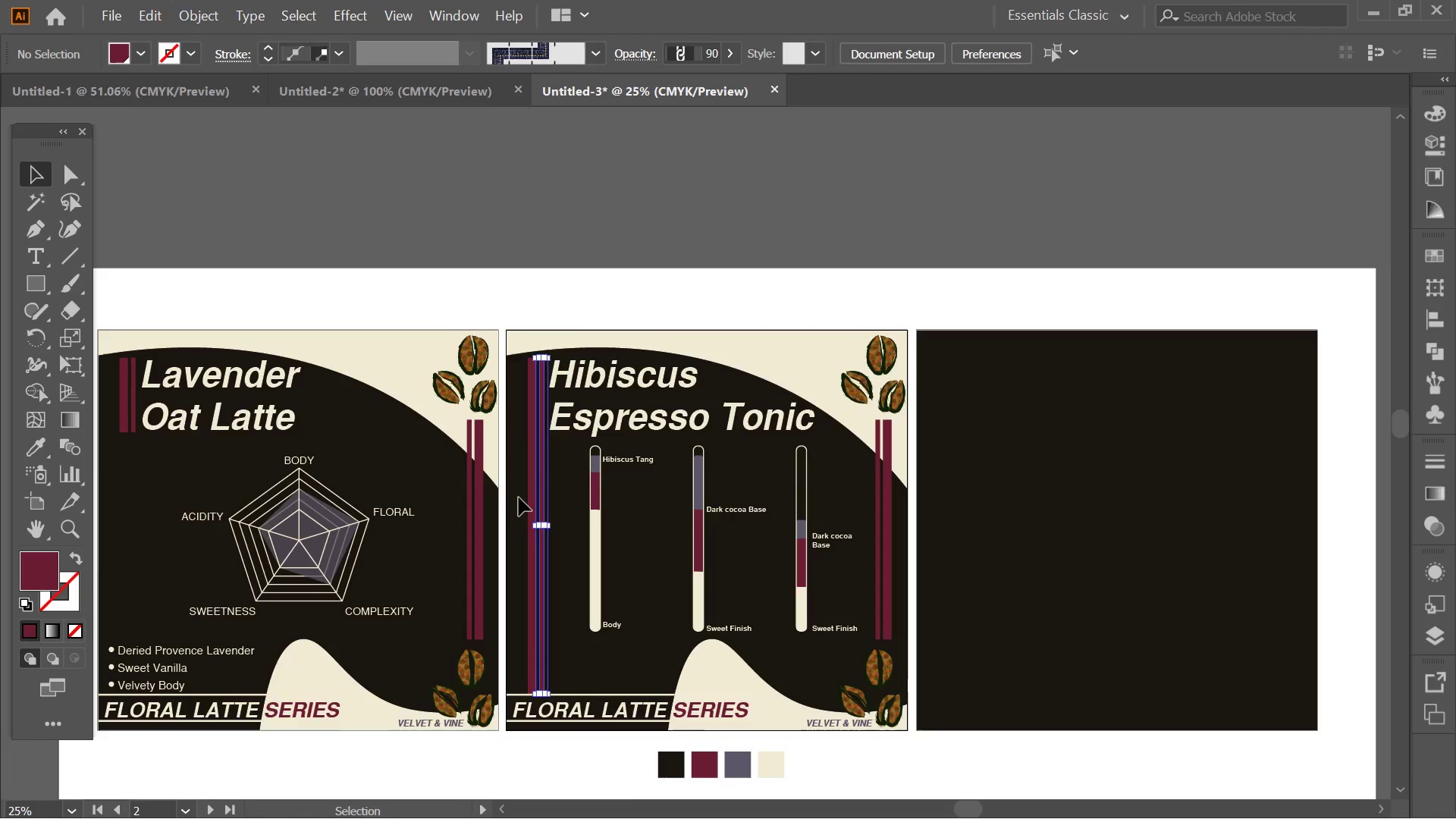 
key(Alt+AltLeft)
 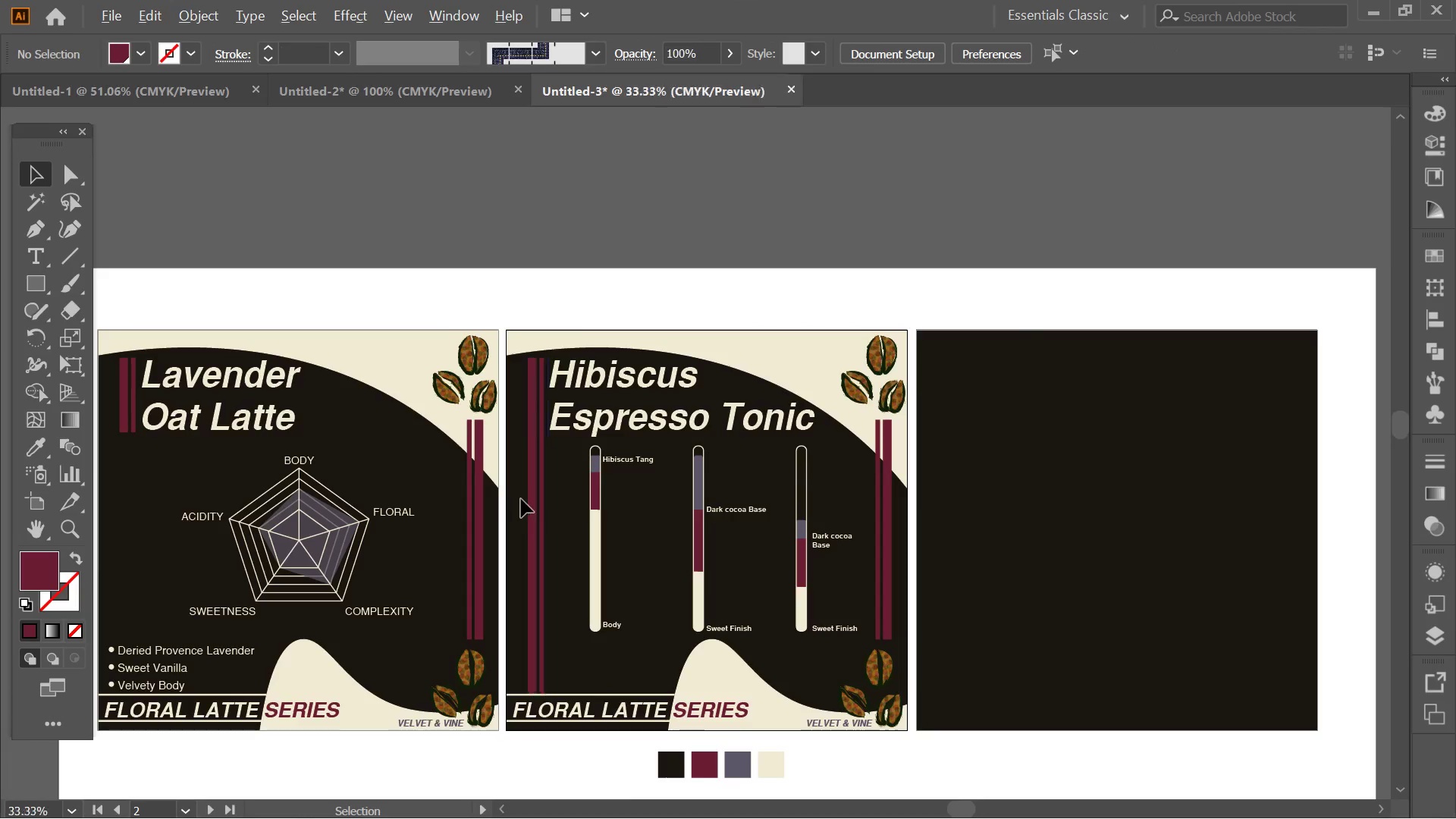 
scroll: coordinate [521, 499], scroll_direction: up, amount: 1.0
 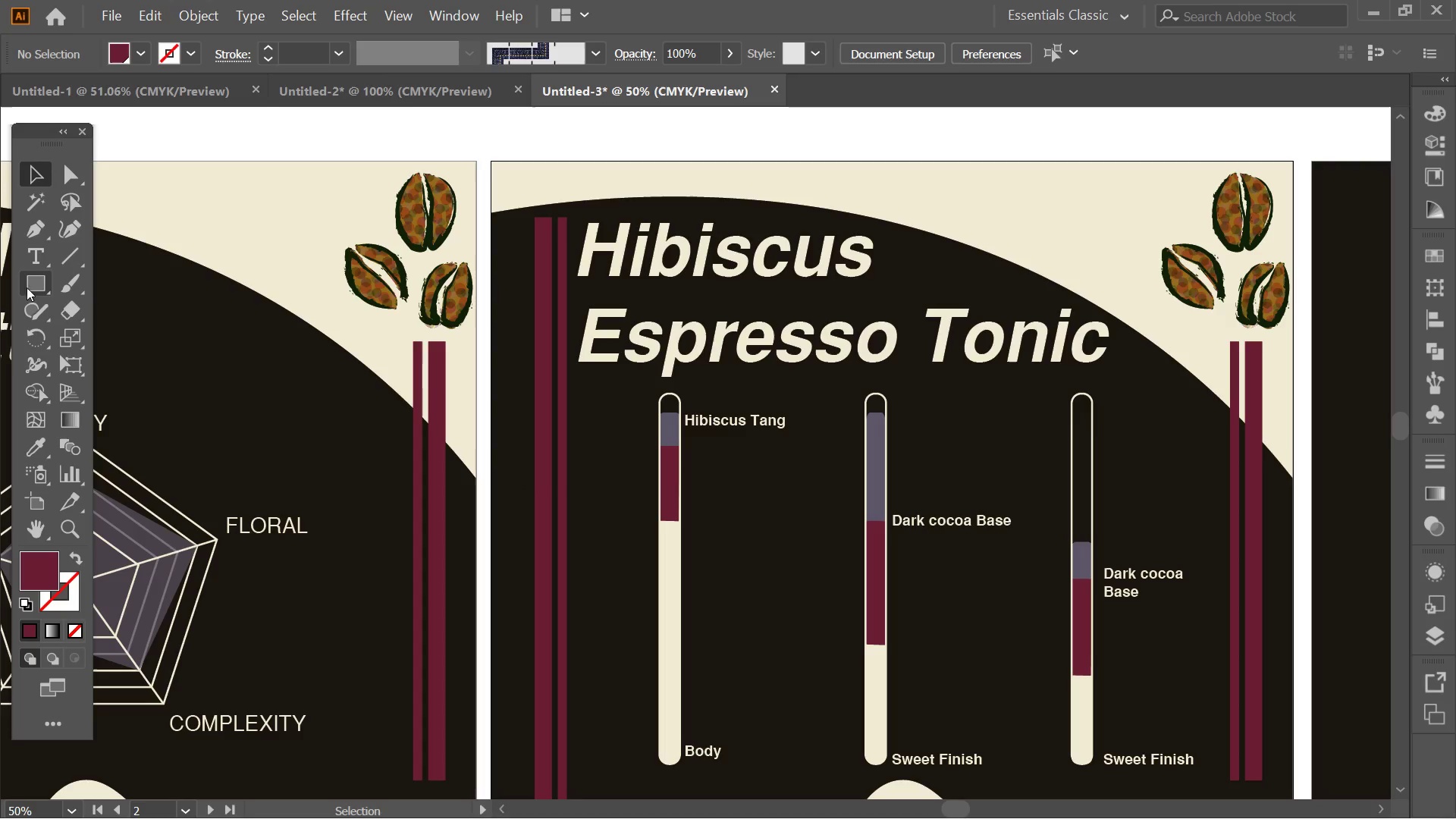 
left_click([43, 281])
 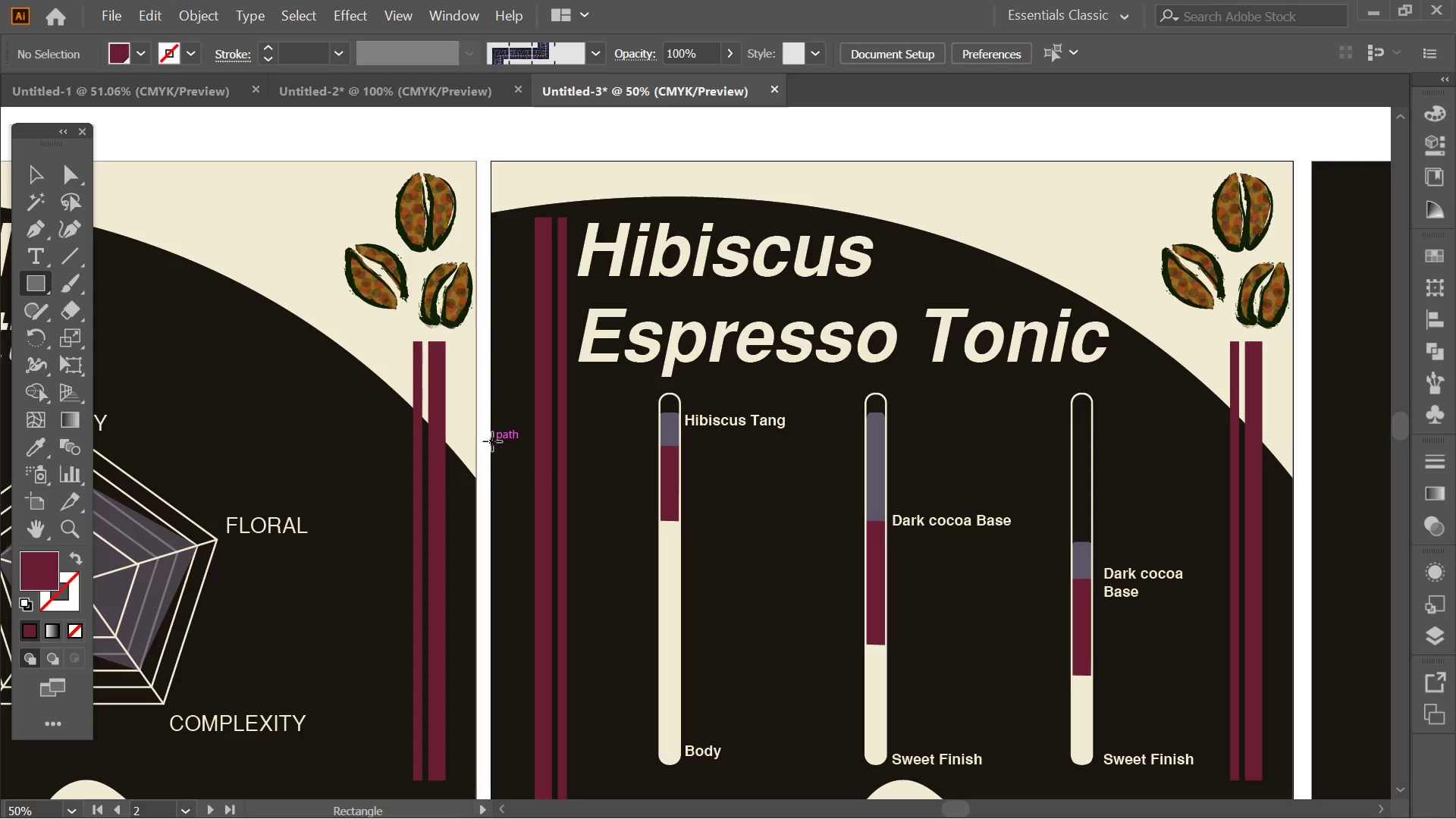 
left_click_drag(start_coordinate=[492, 441], to_coordinate=[535, 513])
 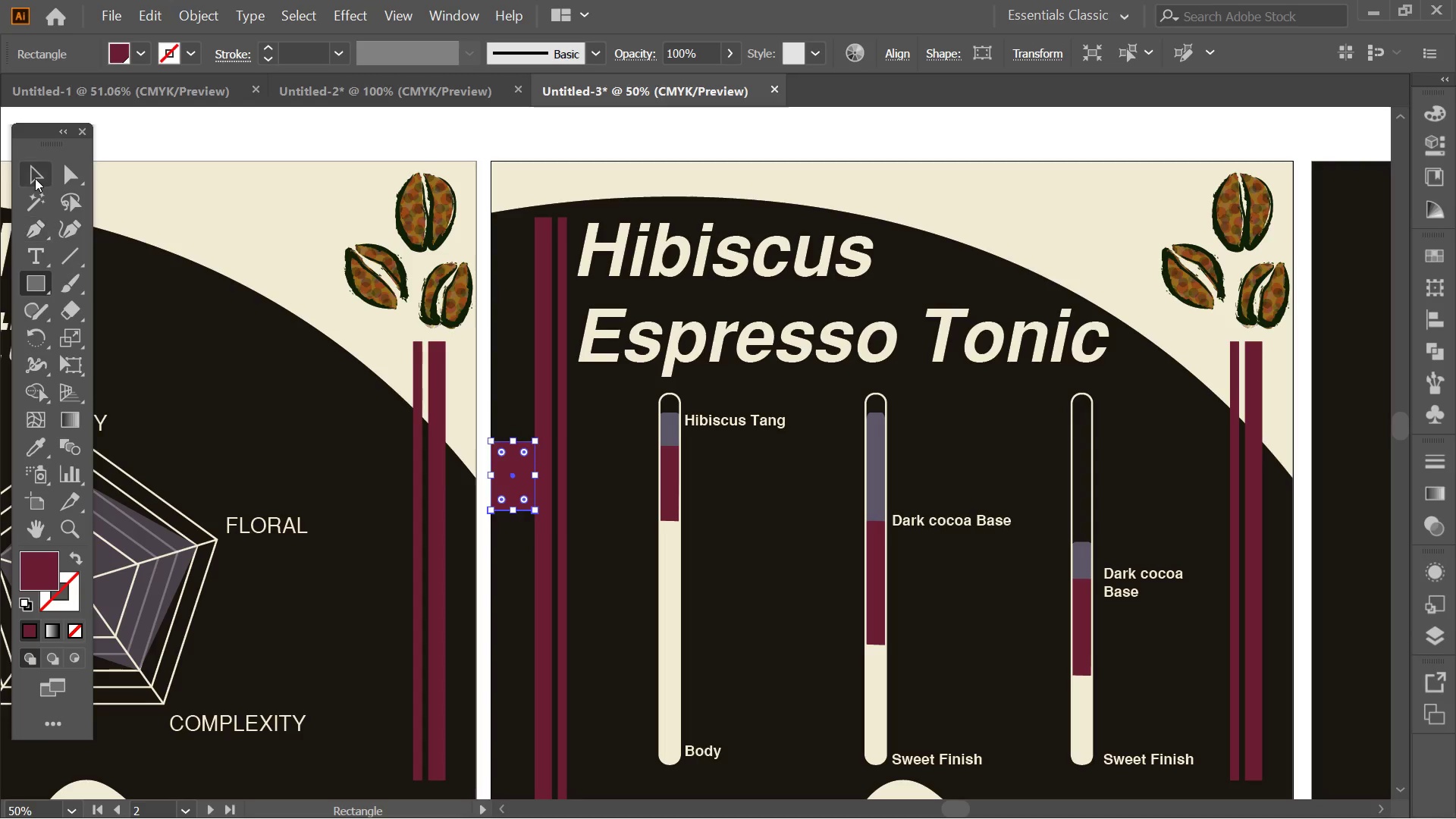 
left_click([35, 178])
 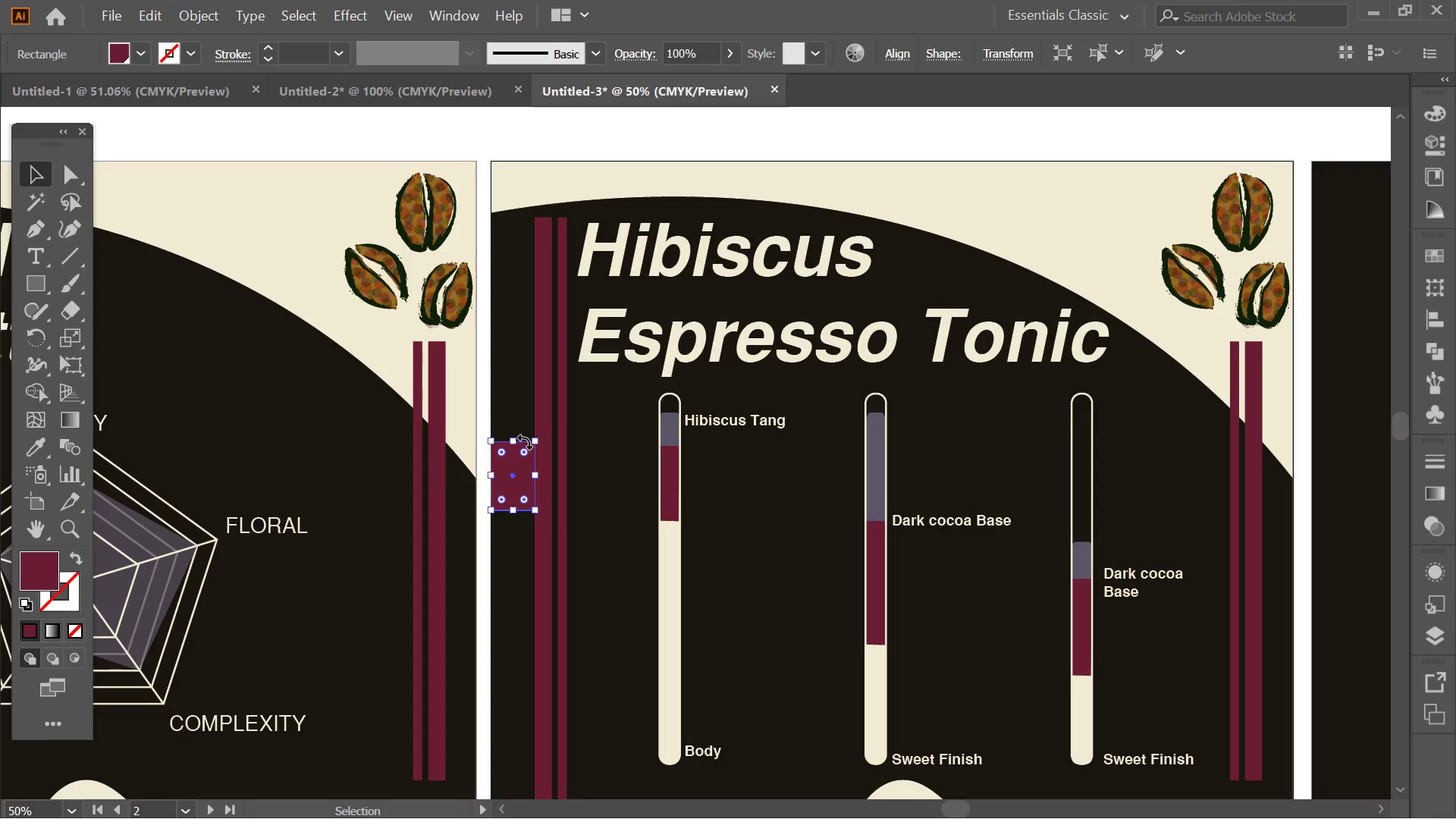 
hold_key(key=AltLeft, duration=0.72)
left_click_drag(start_coordinate=[497, 463], to_coordinate=[1254, 488])
 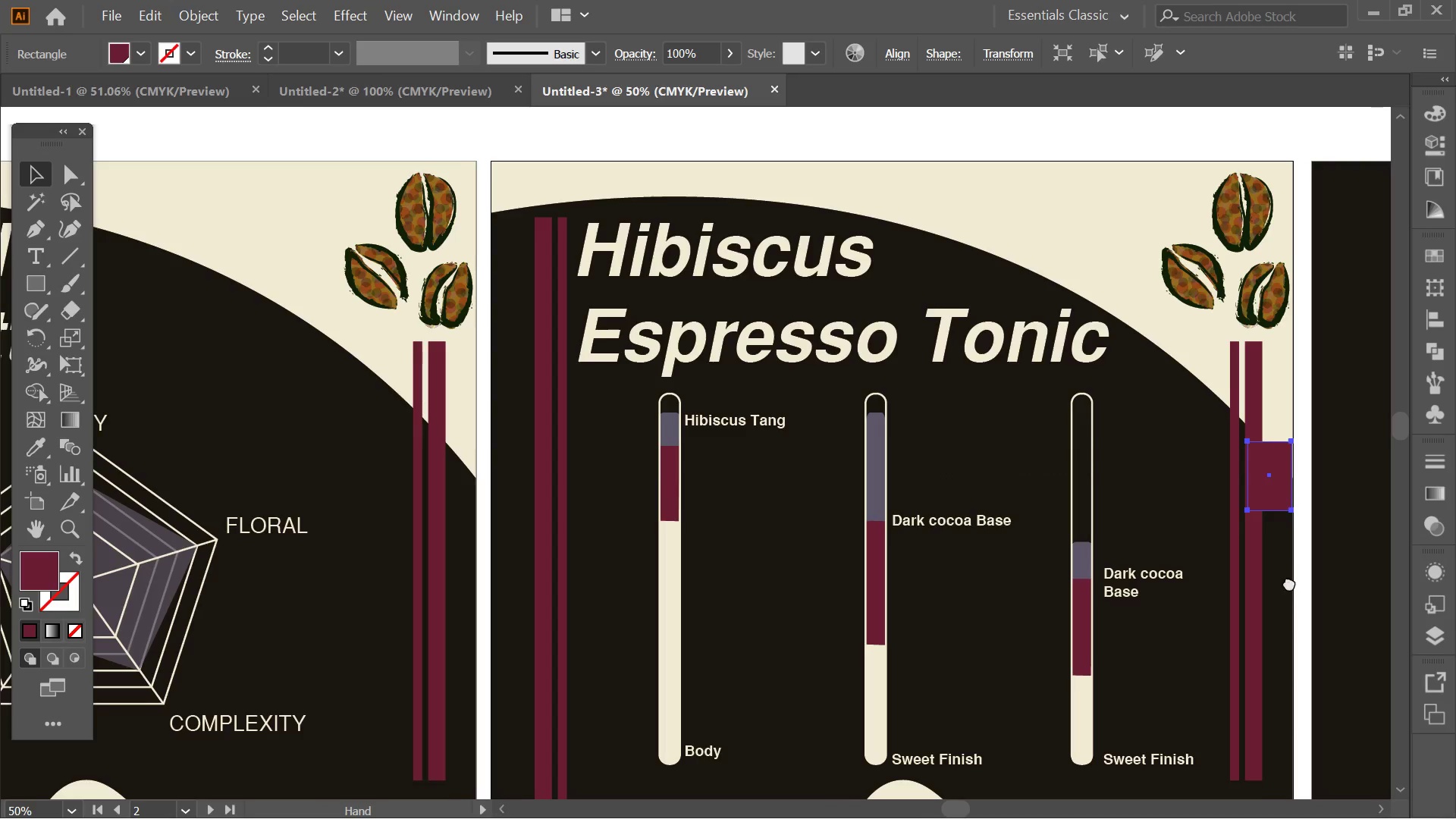 
hold_key(key=ShiftLeft, duration=5.33)
 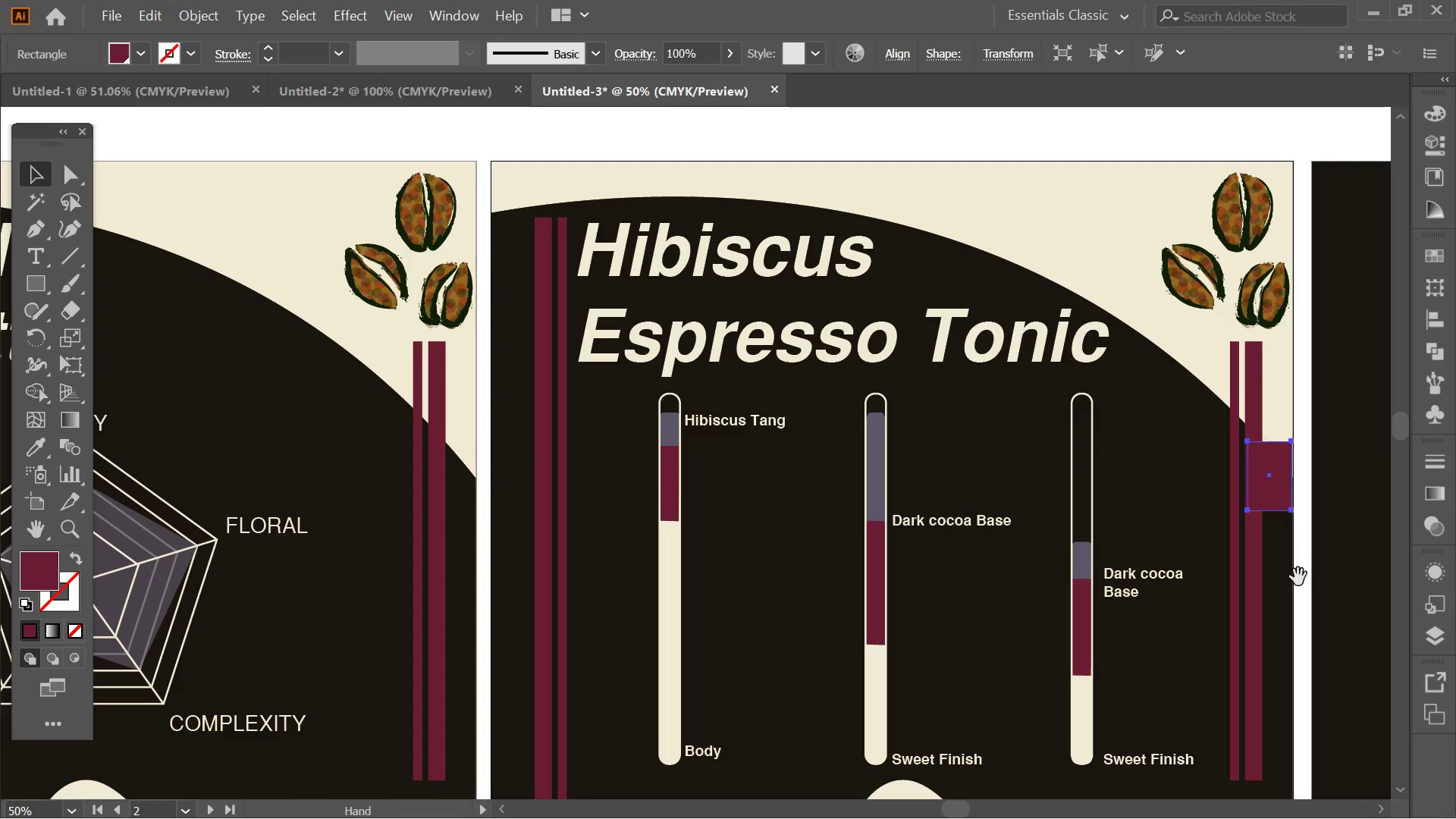 
hold_key(key=Space, duration=1.22)
 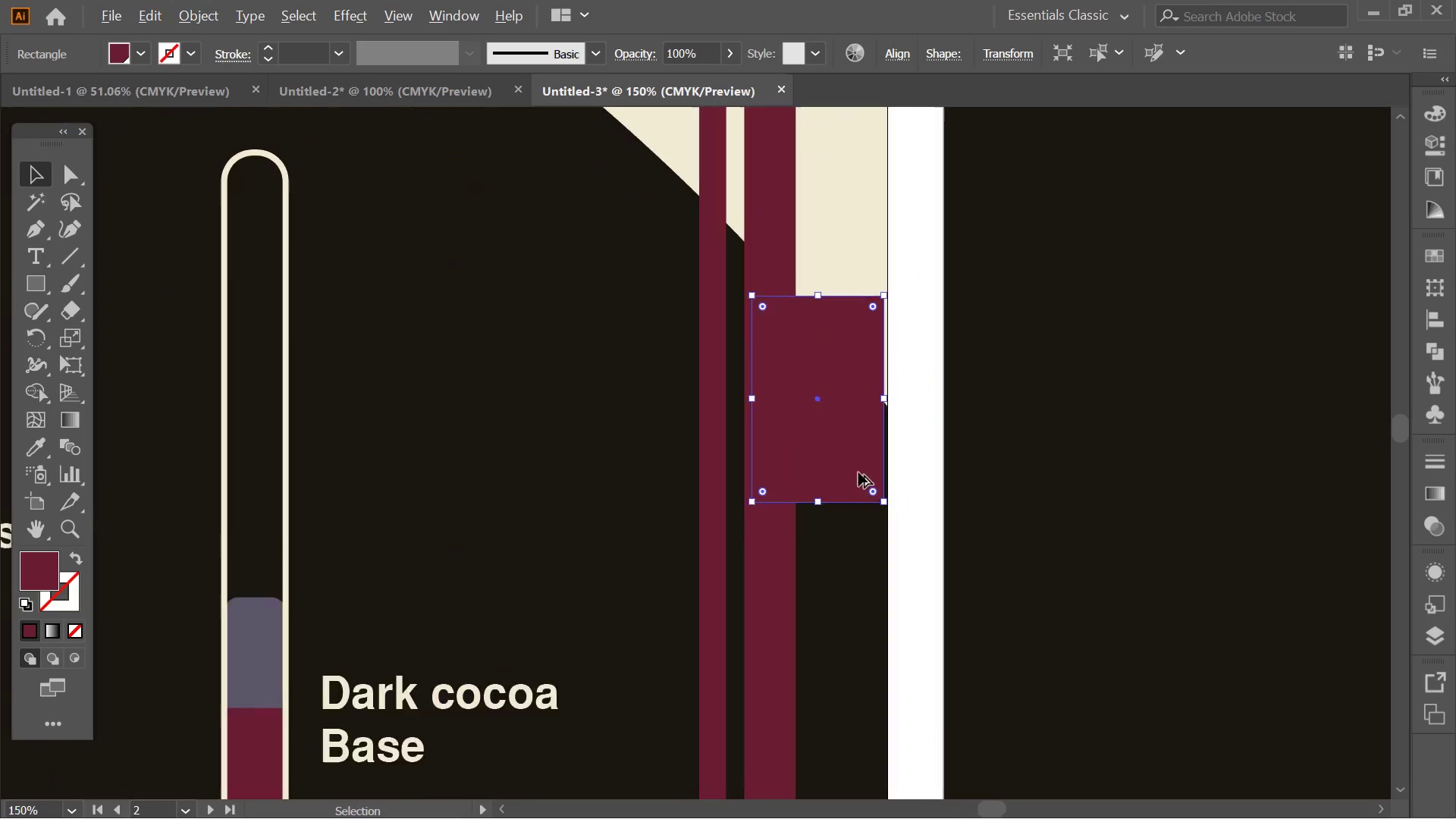 
left_click_drag(start_coordinate=[1295, 582], to_coordinate=[886, 570])
 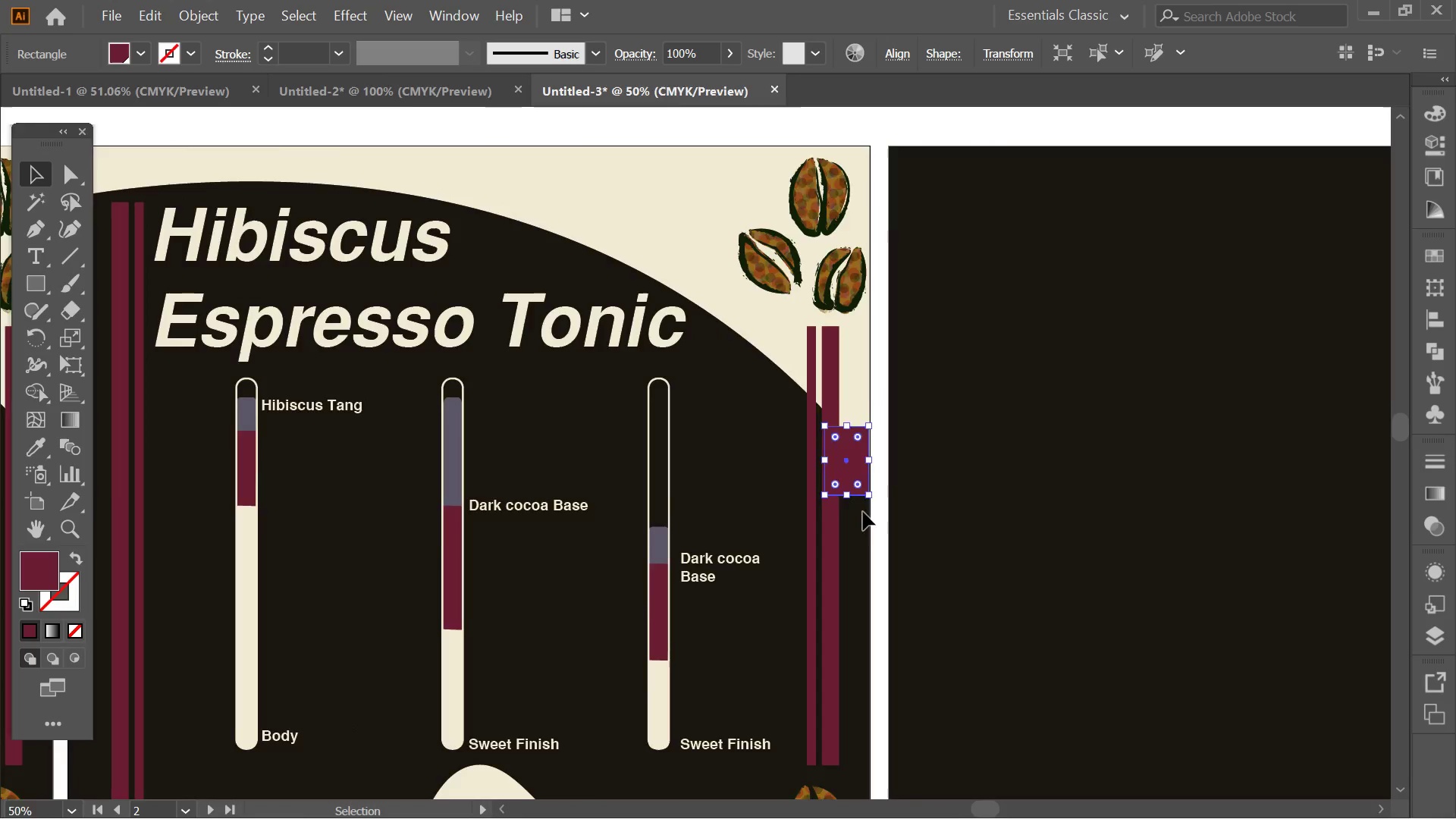 
hold_key(key=AltLeft, duration=0.69)
 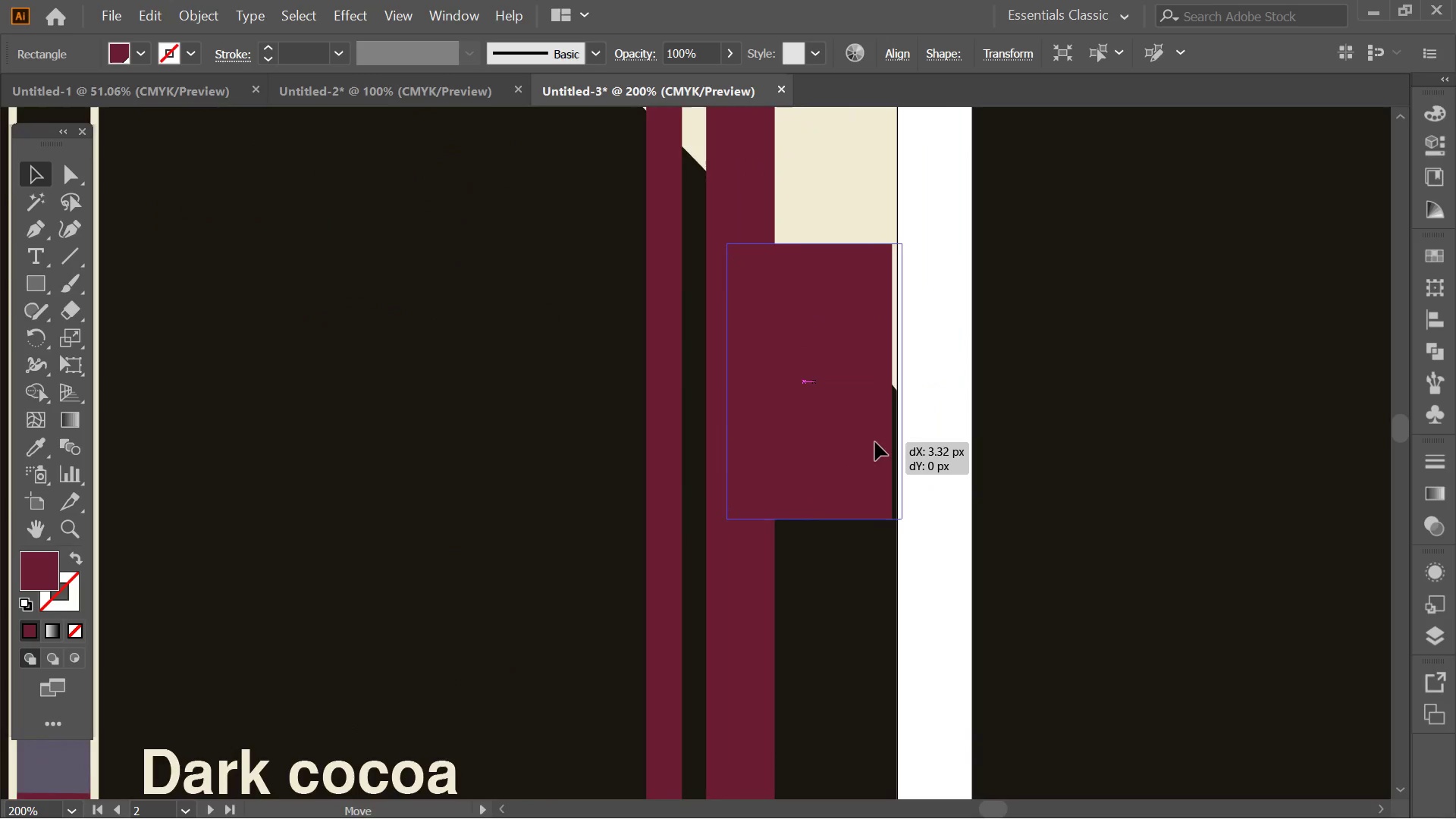 
left_click_drag(start_coordinate=[865, 442], to_coordinate=[873, 442])
 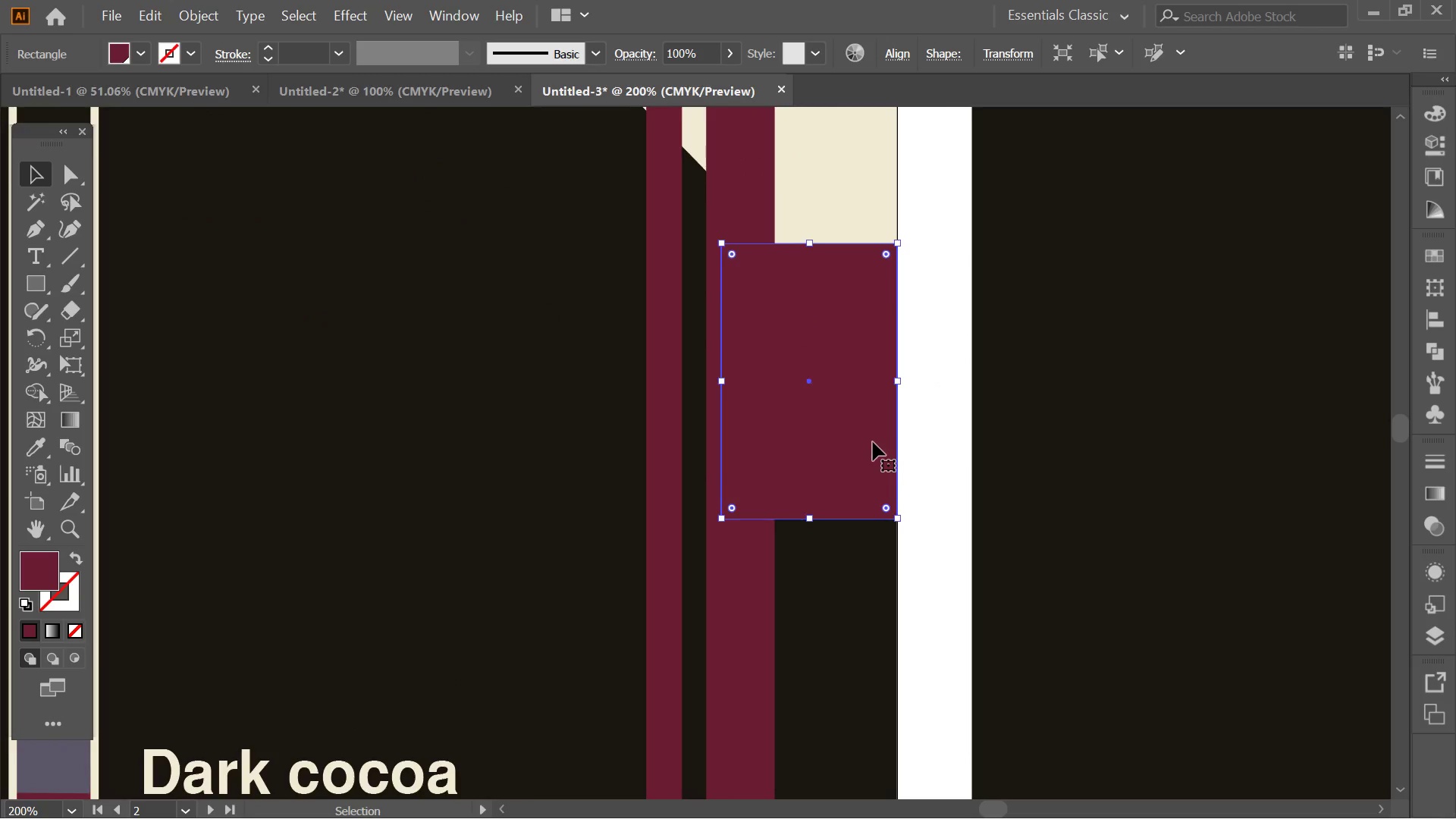 
scroll: coordinate [859, 457], scroll_direction: up, amount: 4.0
 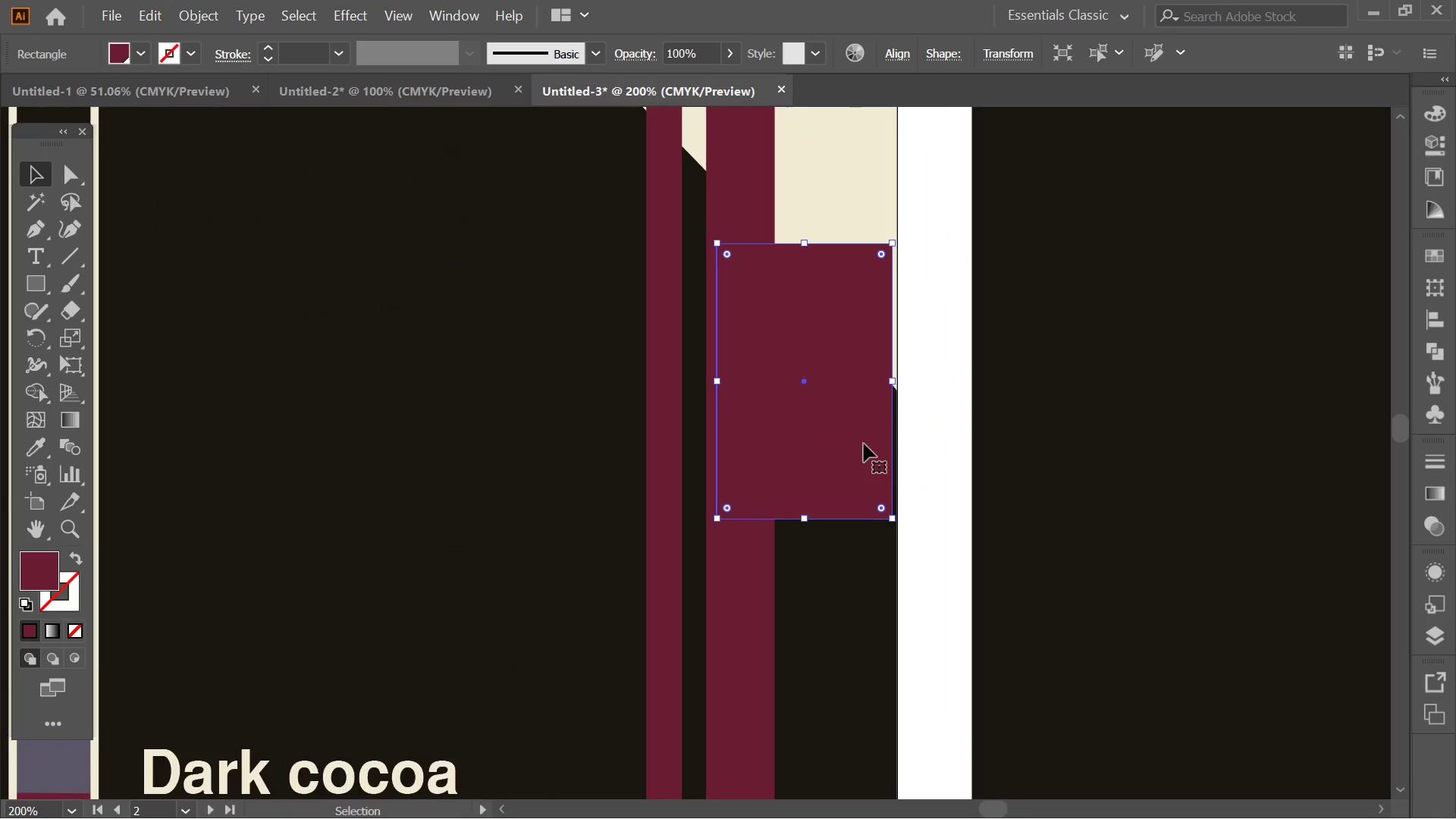 
hold_key(key=AltLeft, duration=0.98)
scroll: coordinate [873, 442], scroll_direction: down, amount: 3.0
 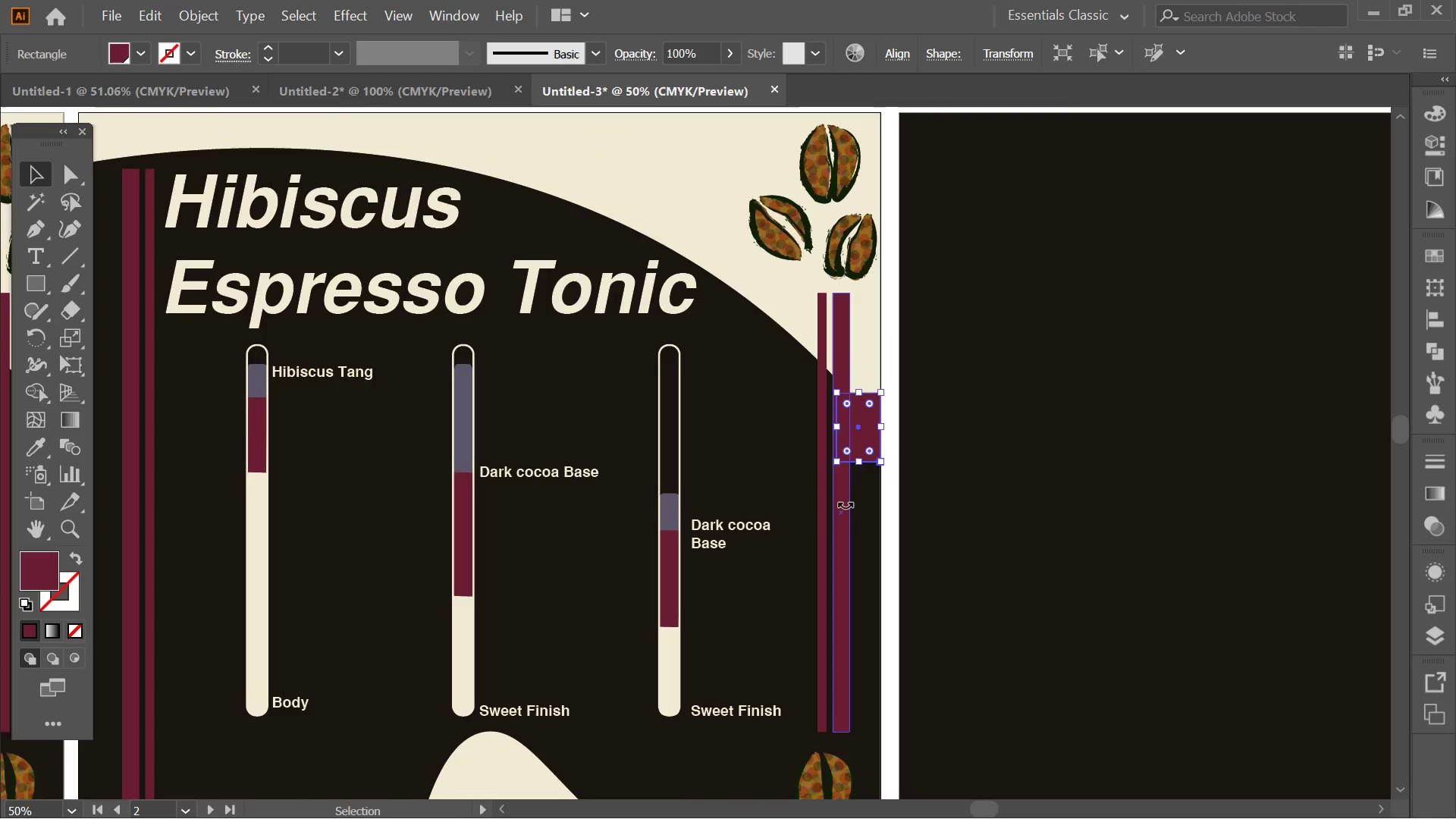 
left_click([846, 504])
 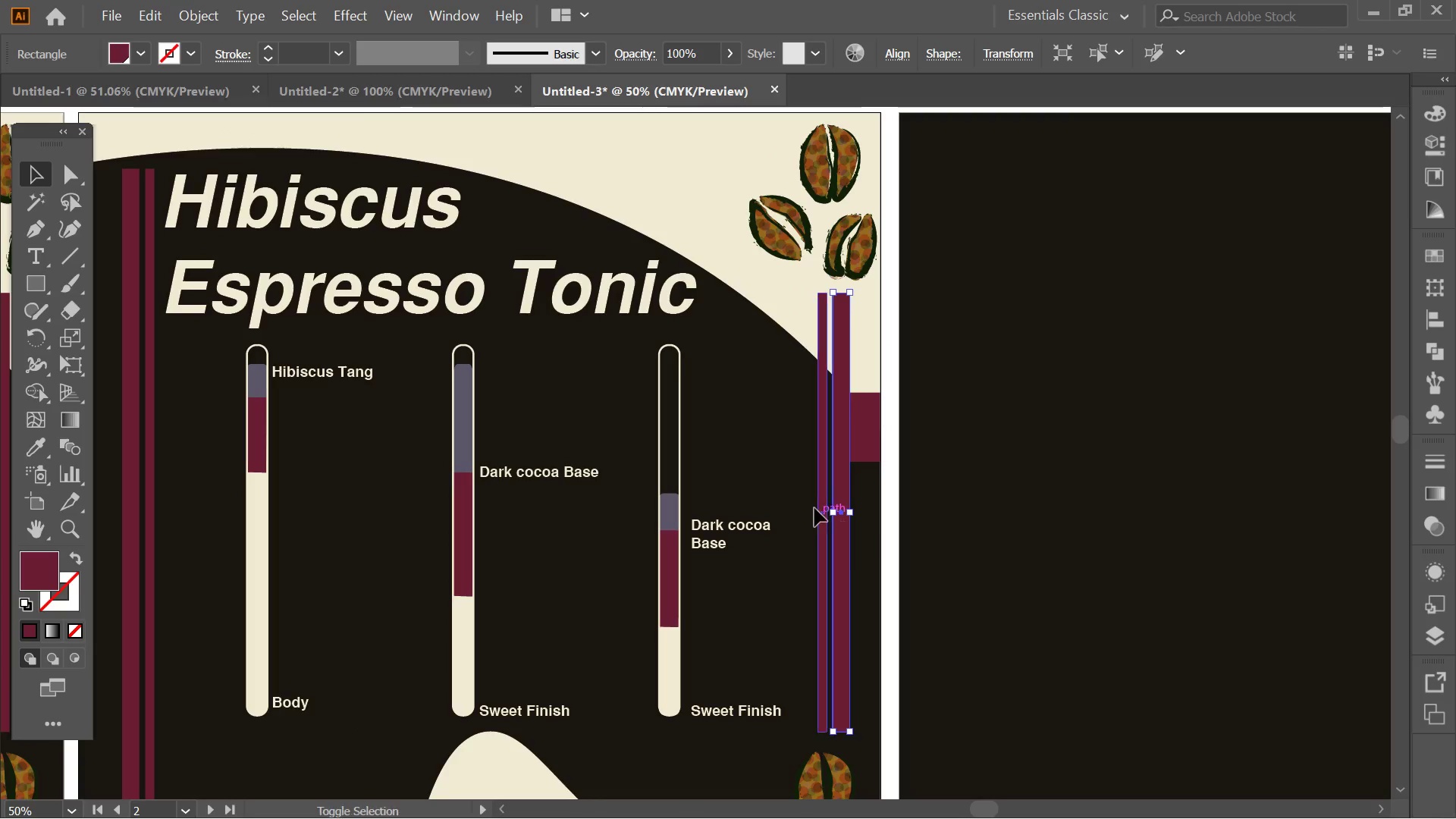 
hold_key(key=ShiftLeft, duration=2.31)
left_click([821, 505])
 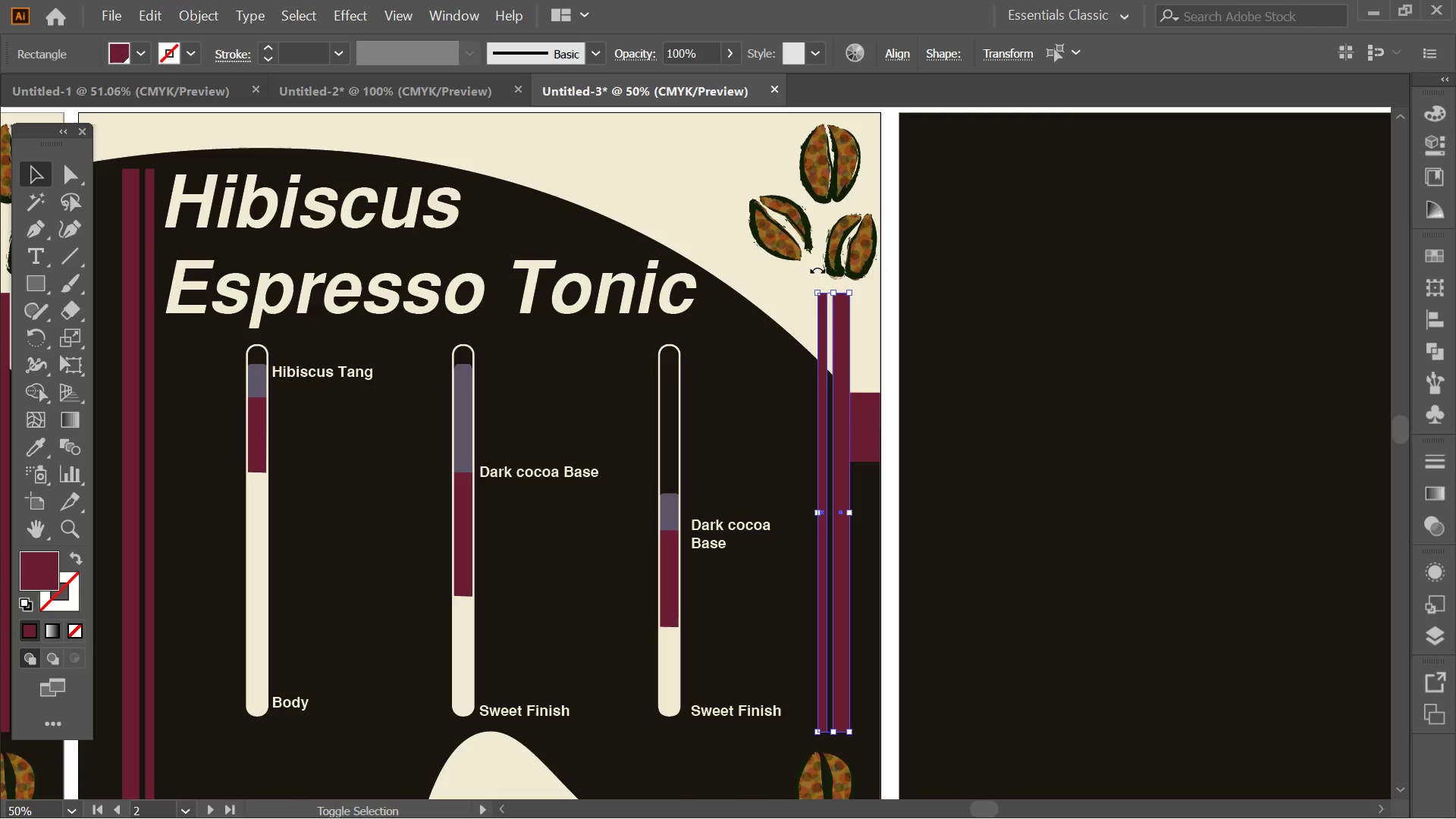 
double_click([800, 222])
 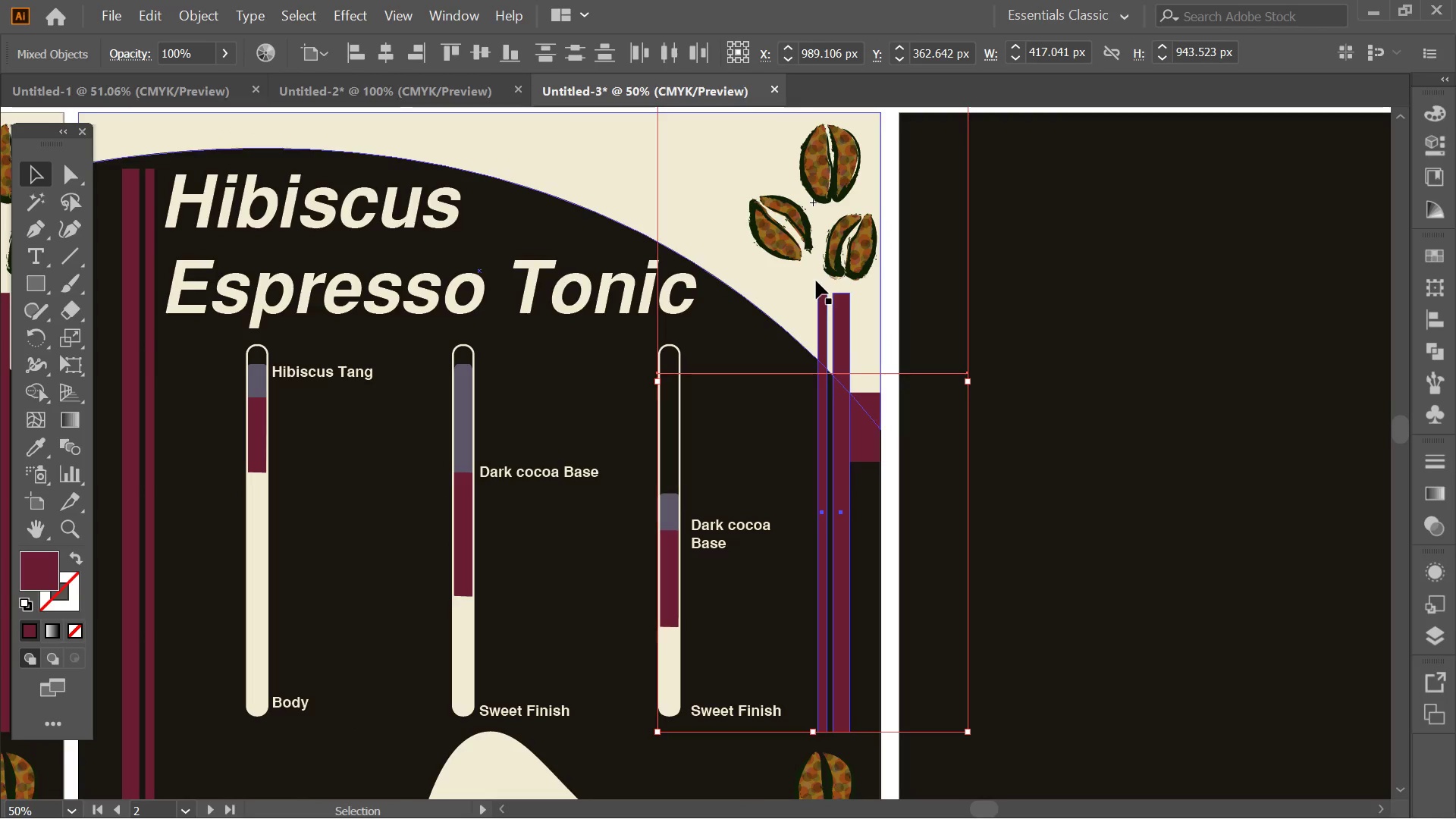 
key(Alt+AltLeft)
 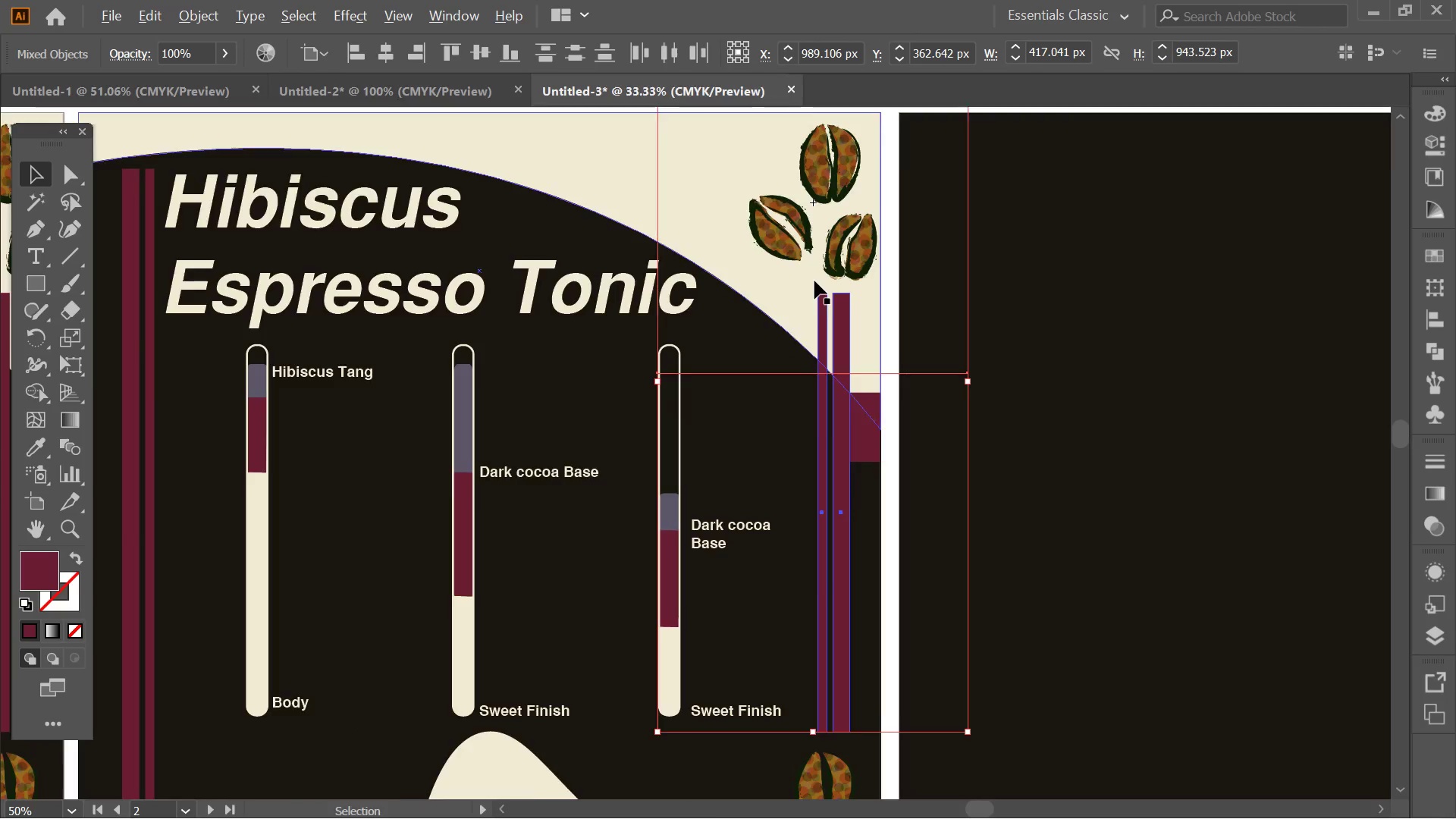 
hold_key(key=Space, duration=0.38)
 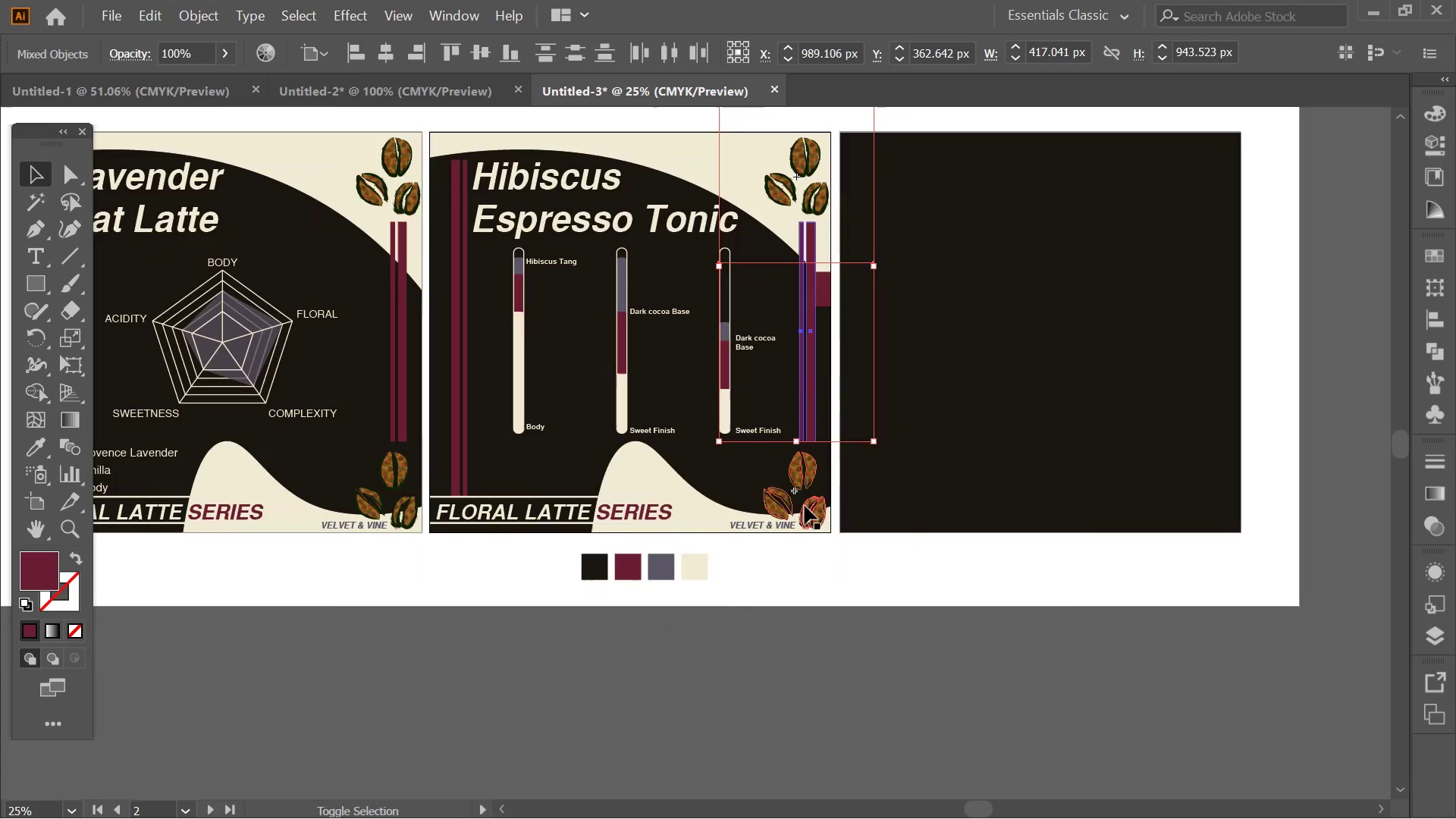 
left_click_drag(start_coordinate=[820, 428], to_coordinate=[803, 362])
 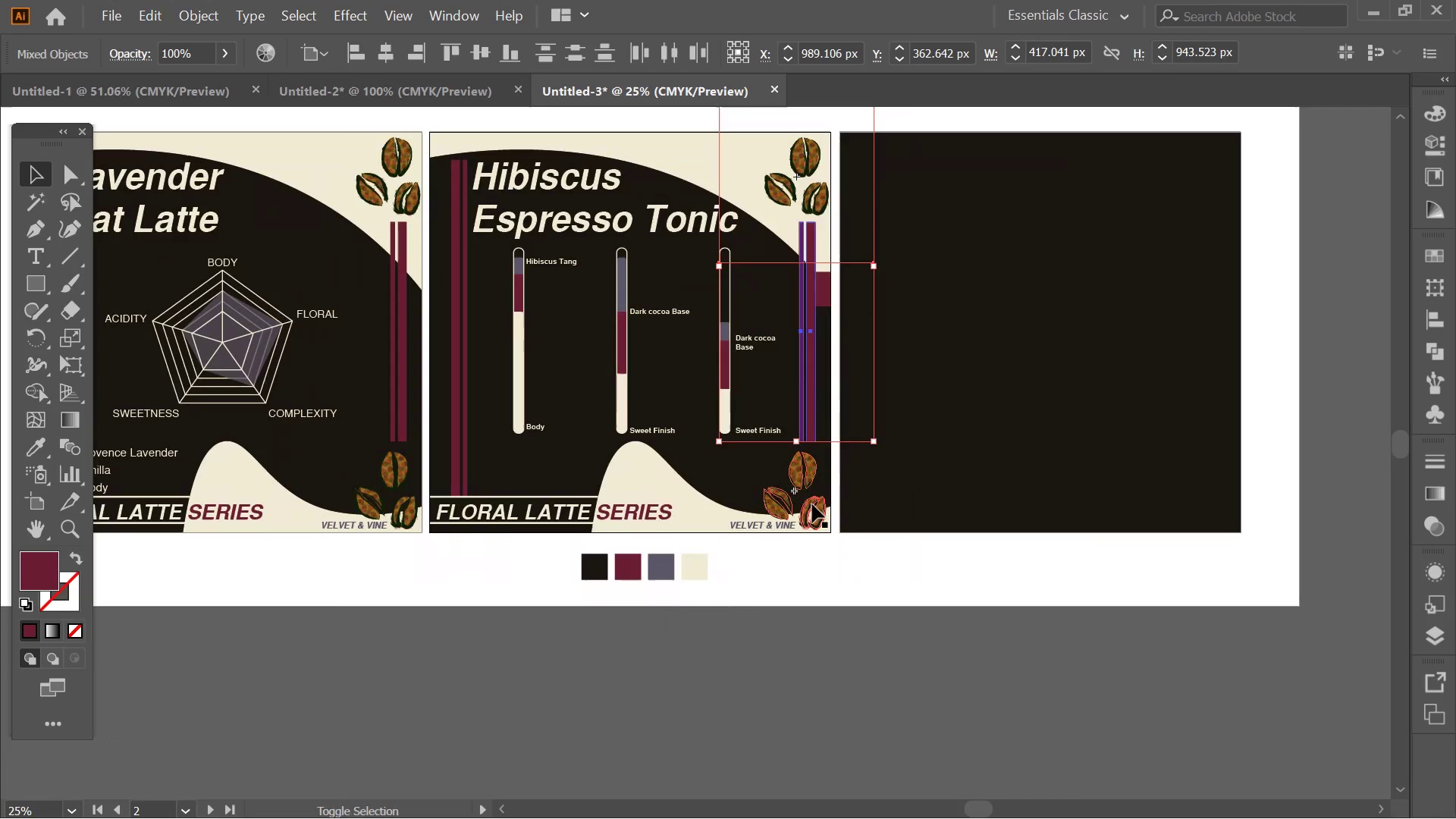 
scroll: coordinate [814, 281], scroll_direction: down, amount: 2.0
 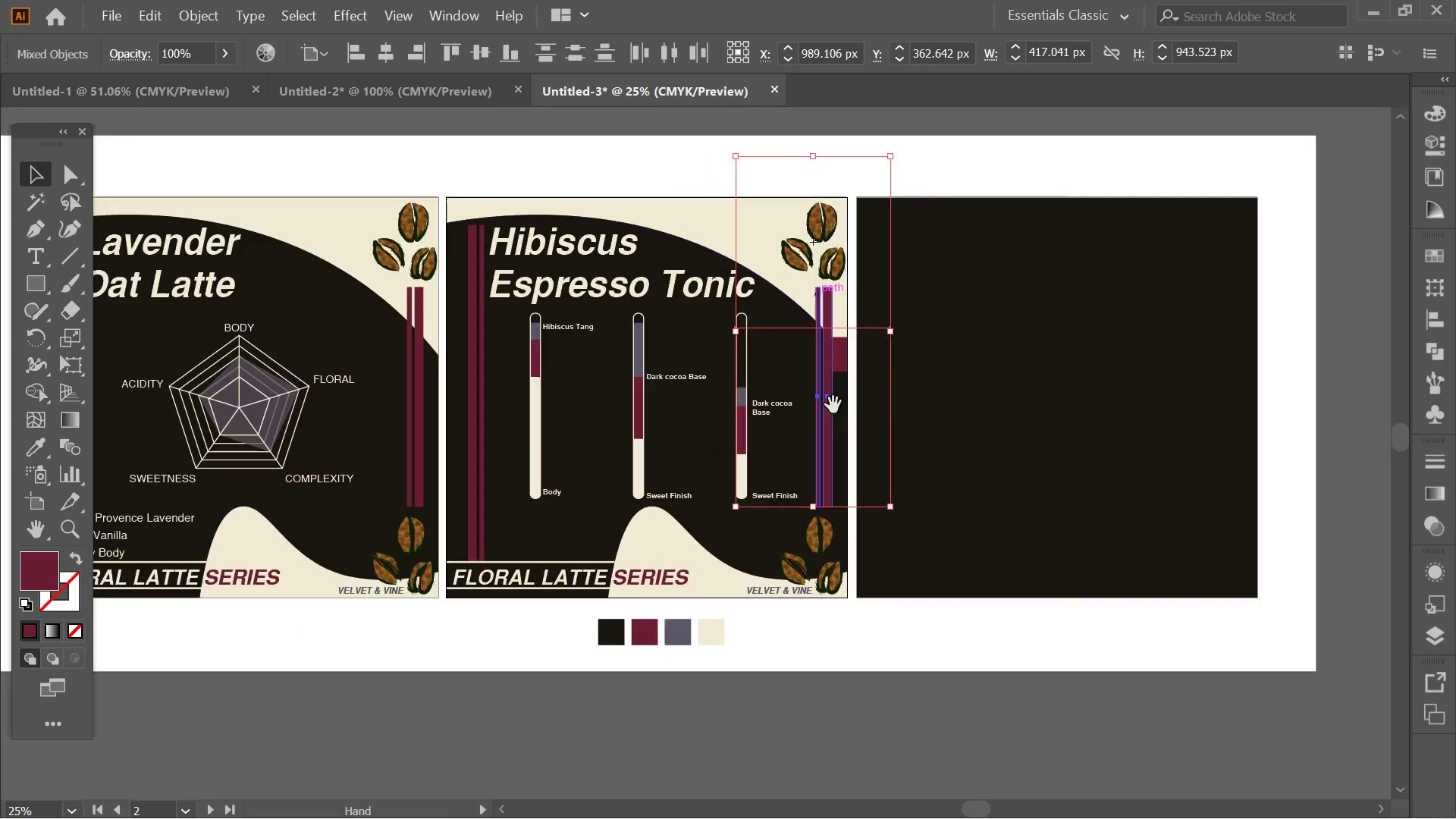 
hold_key(key=ShiftLeft, duration=1.61)
left_click([805, 506])
 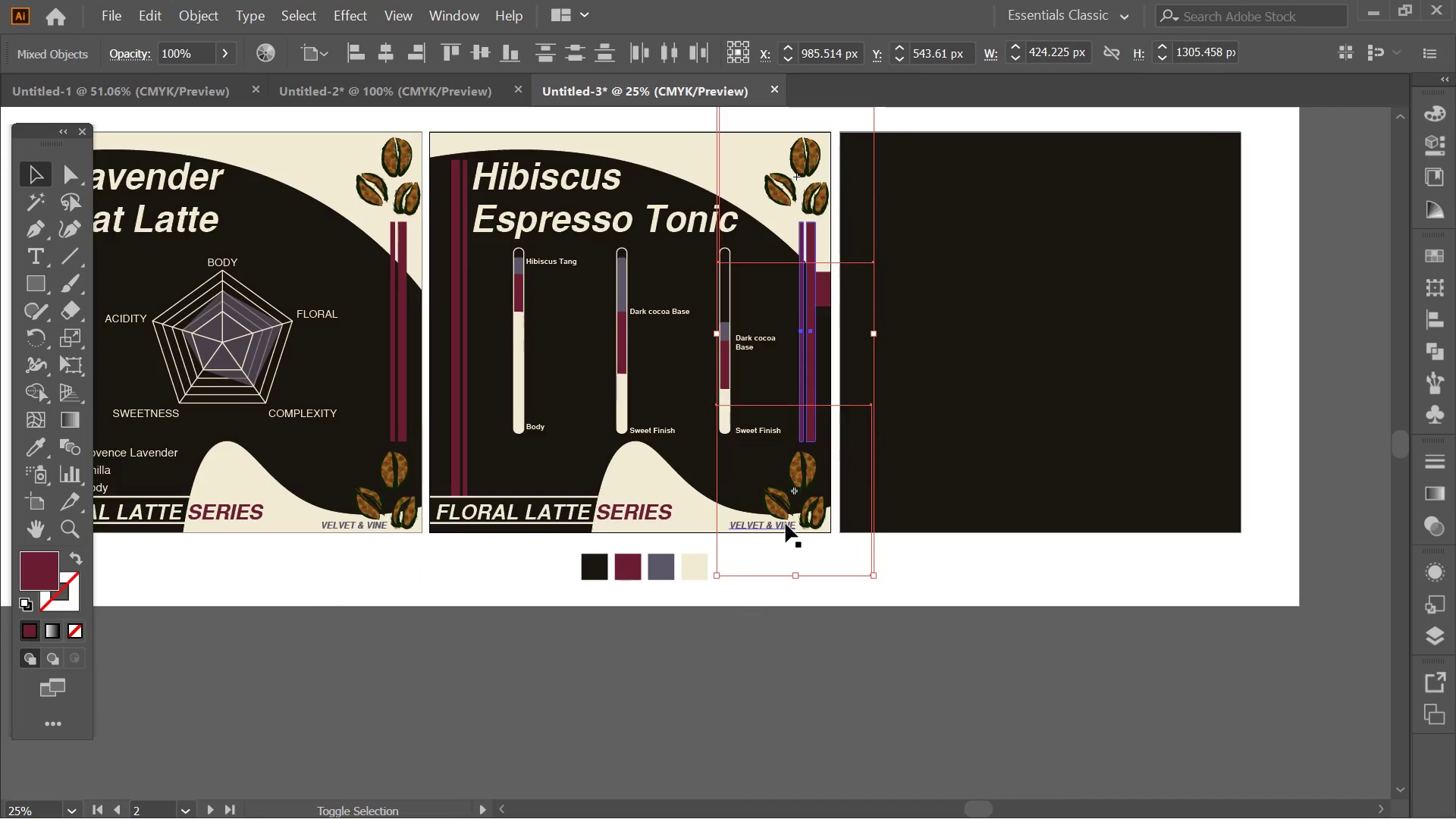 
left_click([786, 524])
 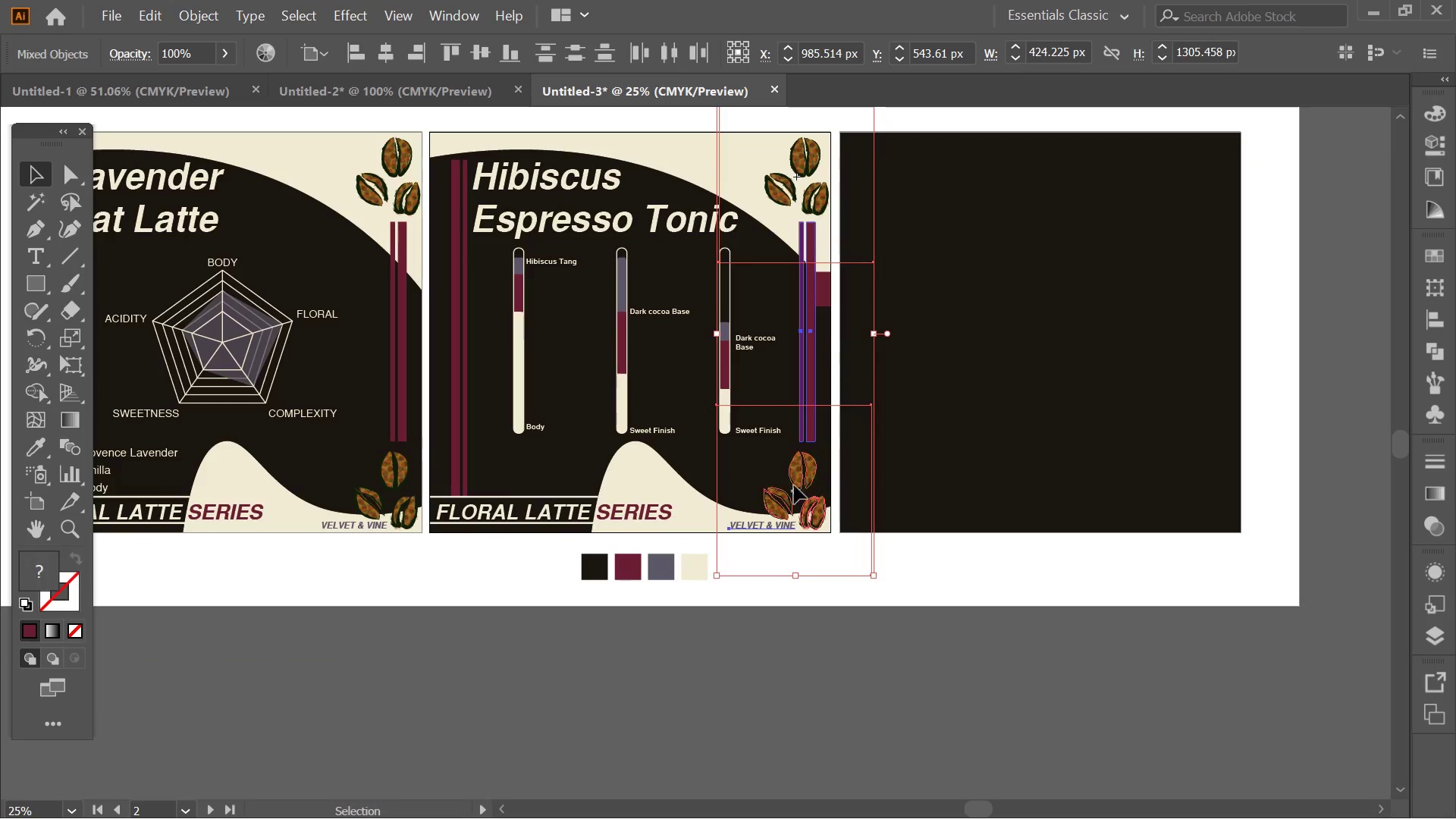 
hold_key(key=AltLeft, duration=0.33)
scroll: coordinate [798, 453], scroll_direction: up, amount: 1.0
 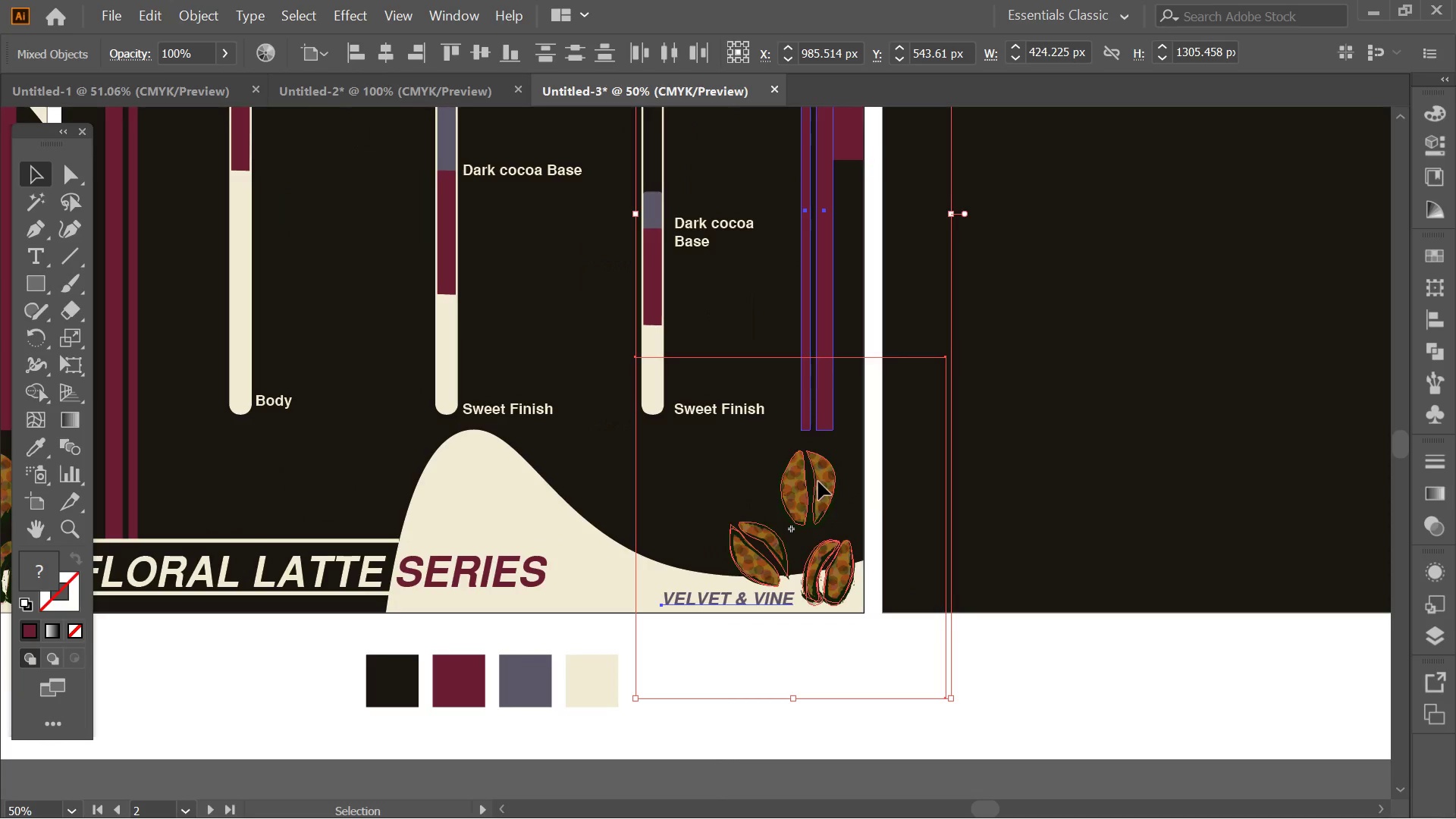 
left_click_drag(start_coordinate=[818, 482], to_coordinate=[795, 482])
 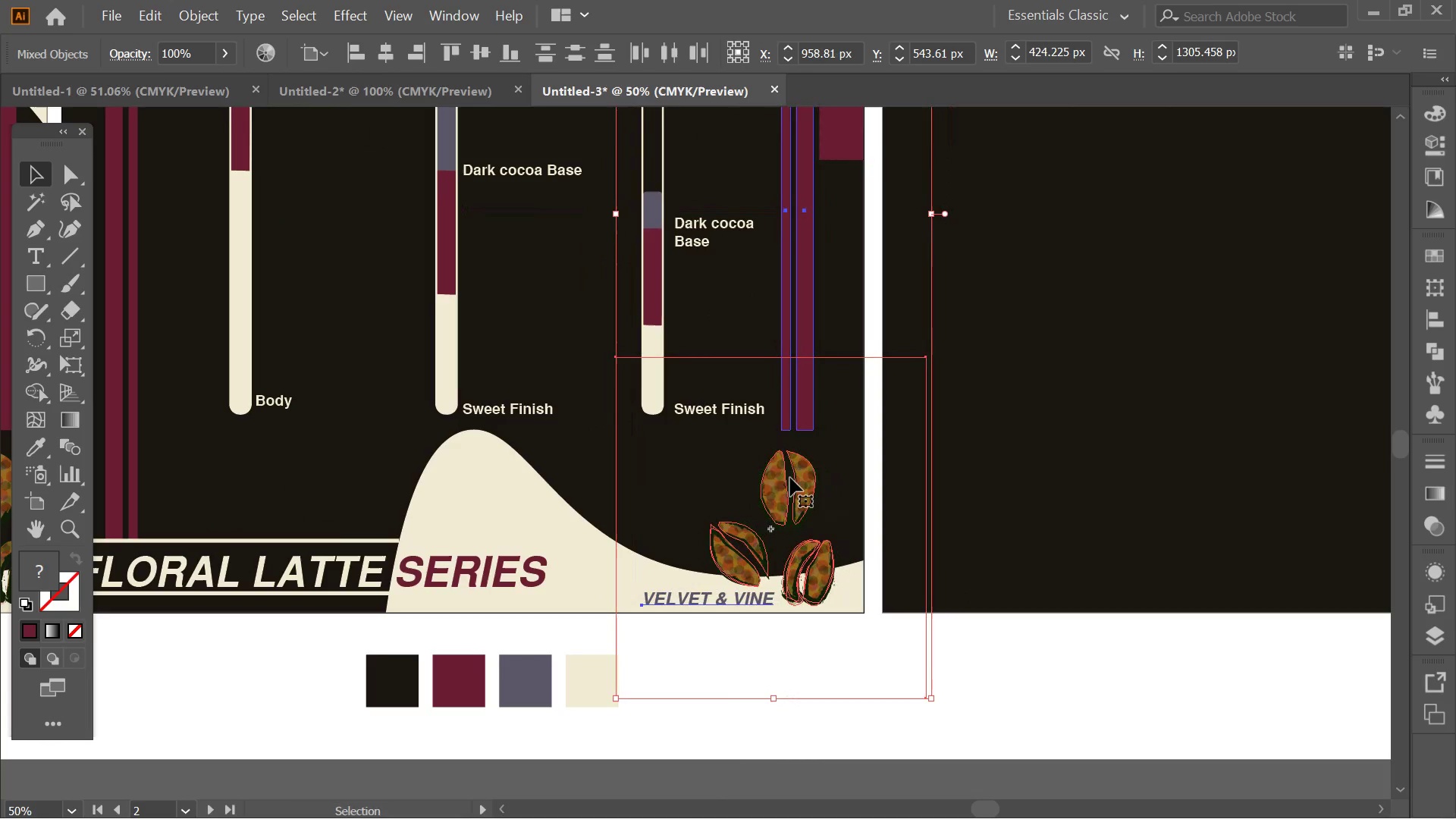 
hold_key(key=ShiftLeft, duration=1.0)
 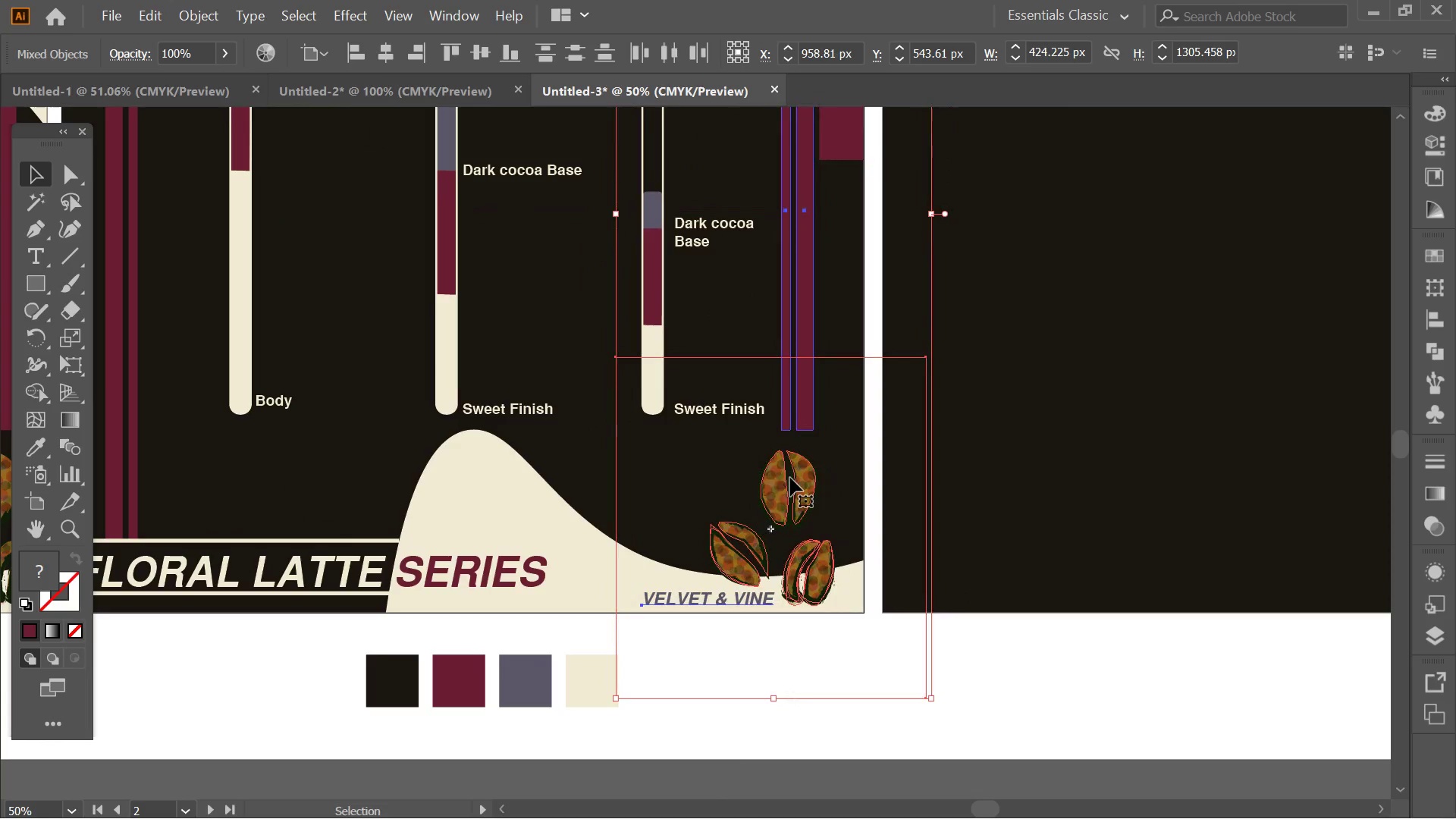 
key(ArrowRight)
 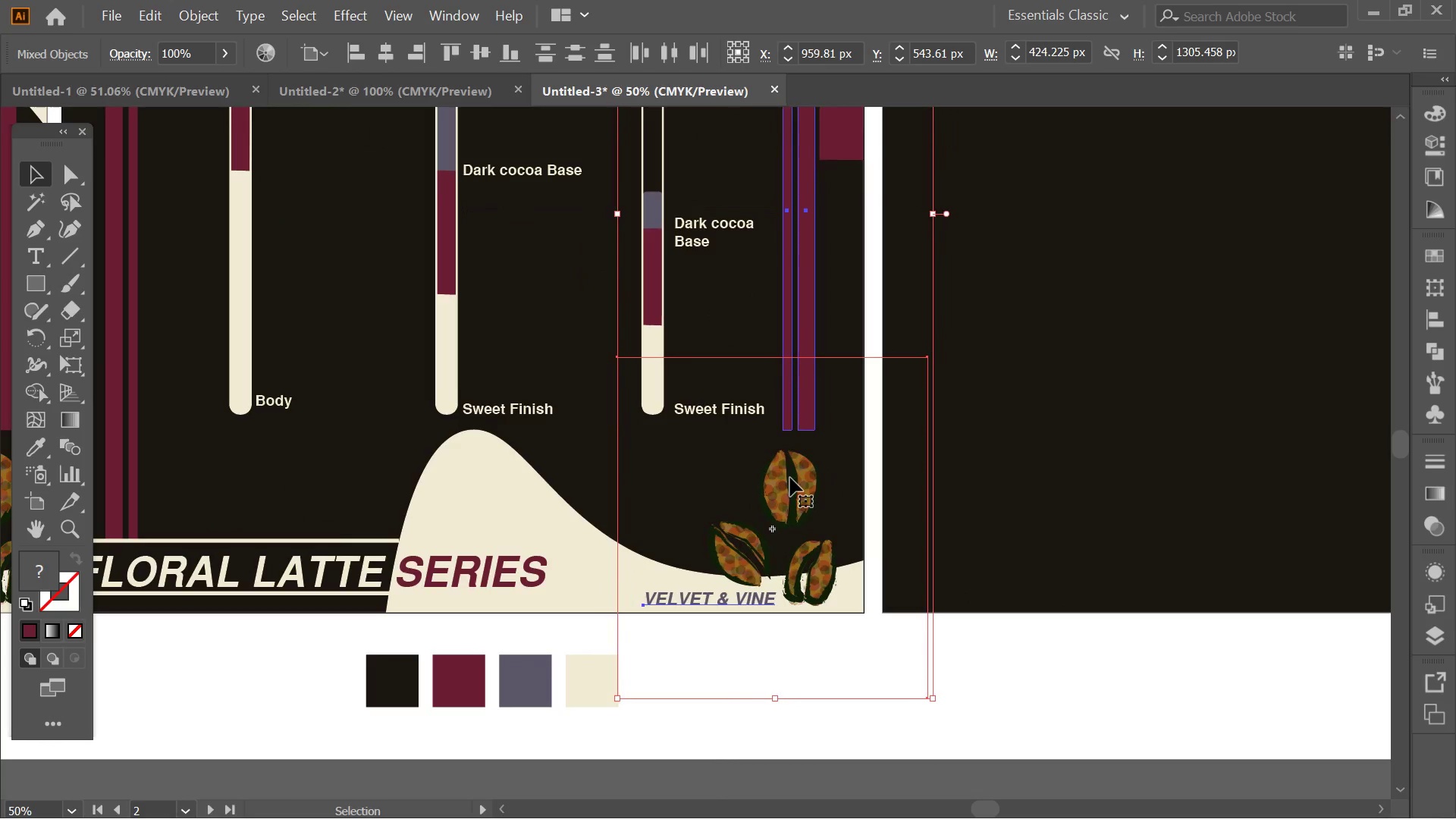 
key(ArrowRight)
 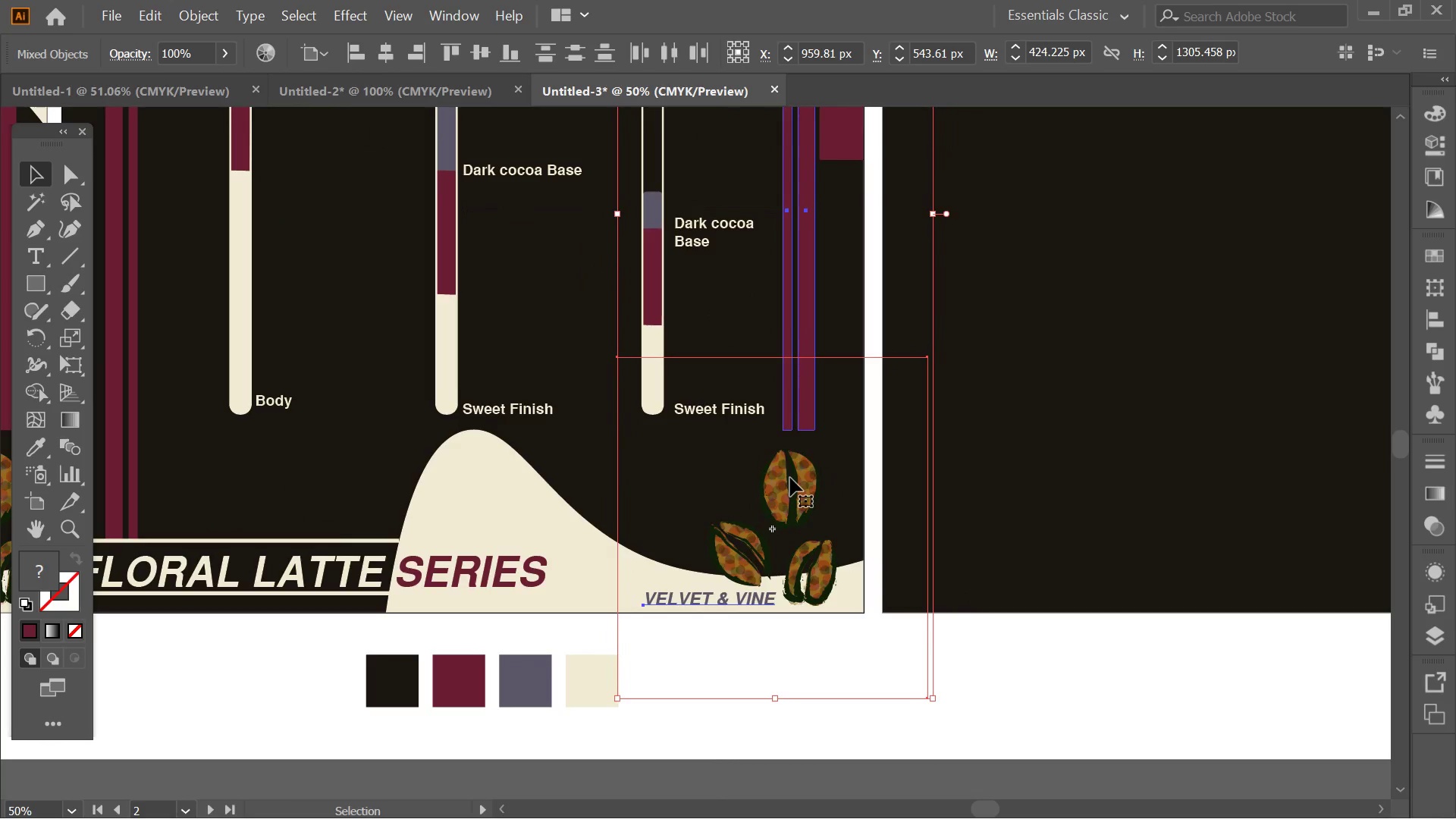 
key(ArrowRight)
 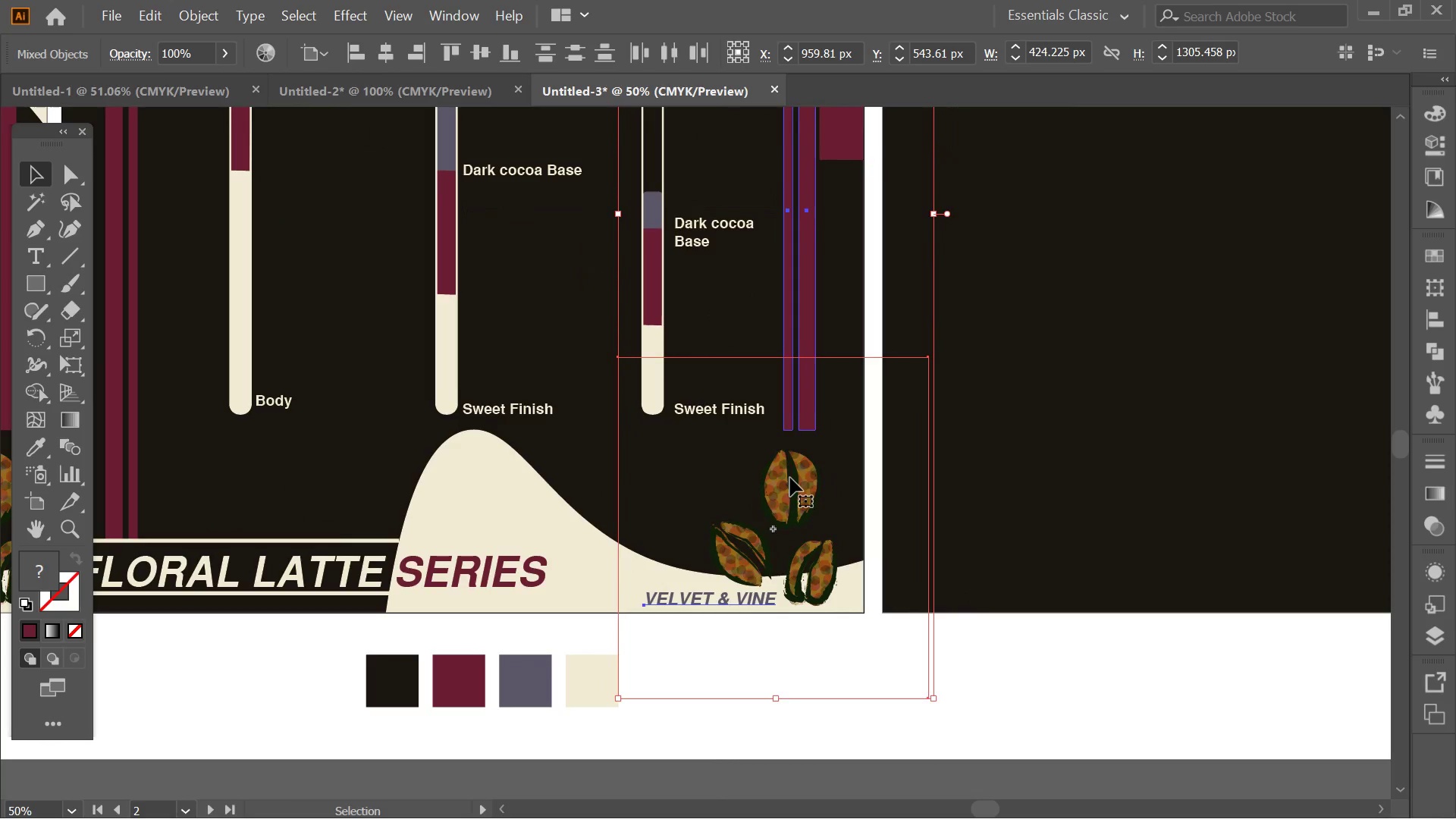 
key(ArrowRight)
 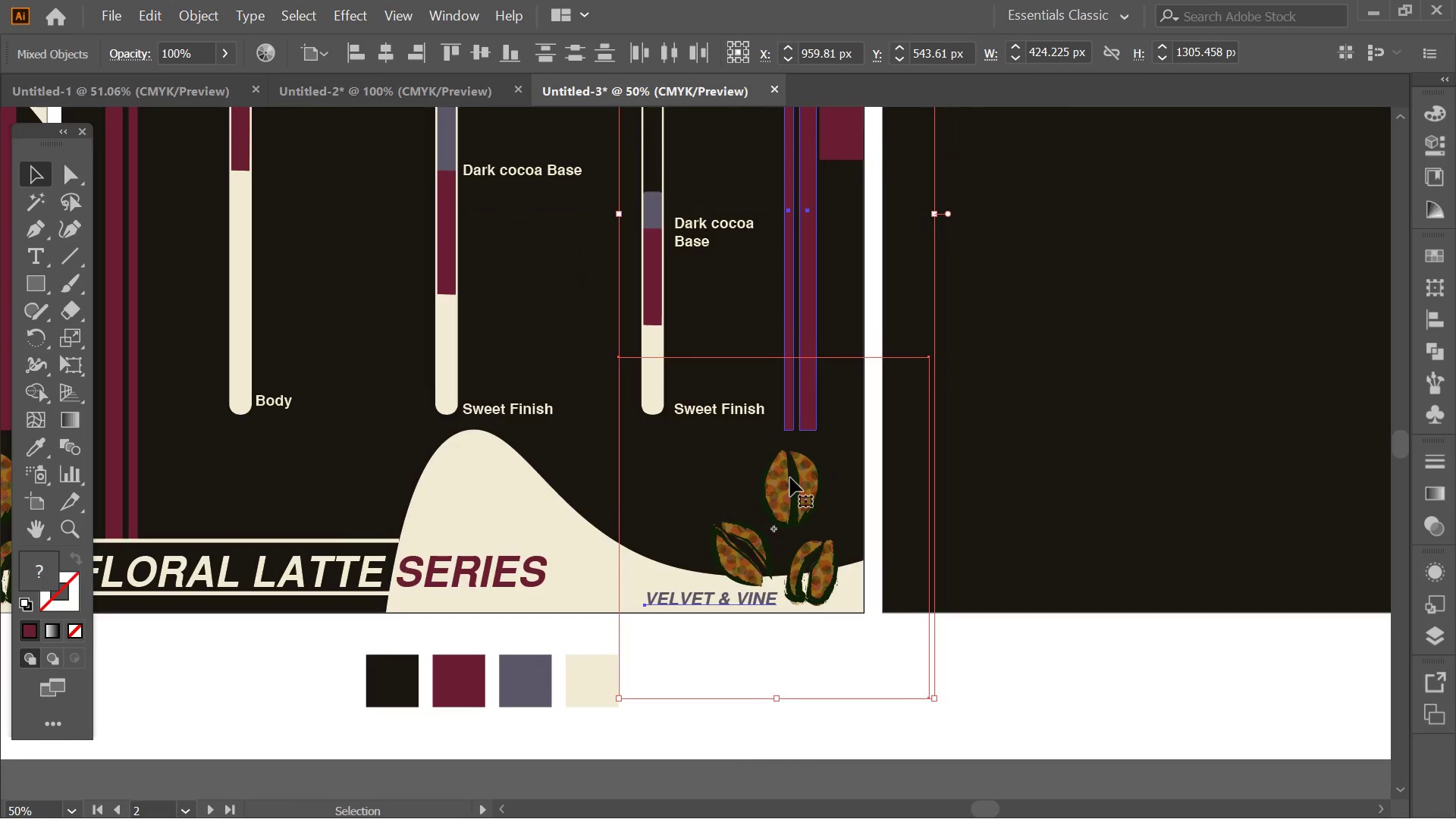 
key(ArrowRight)
 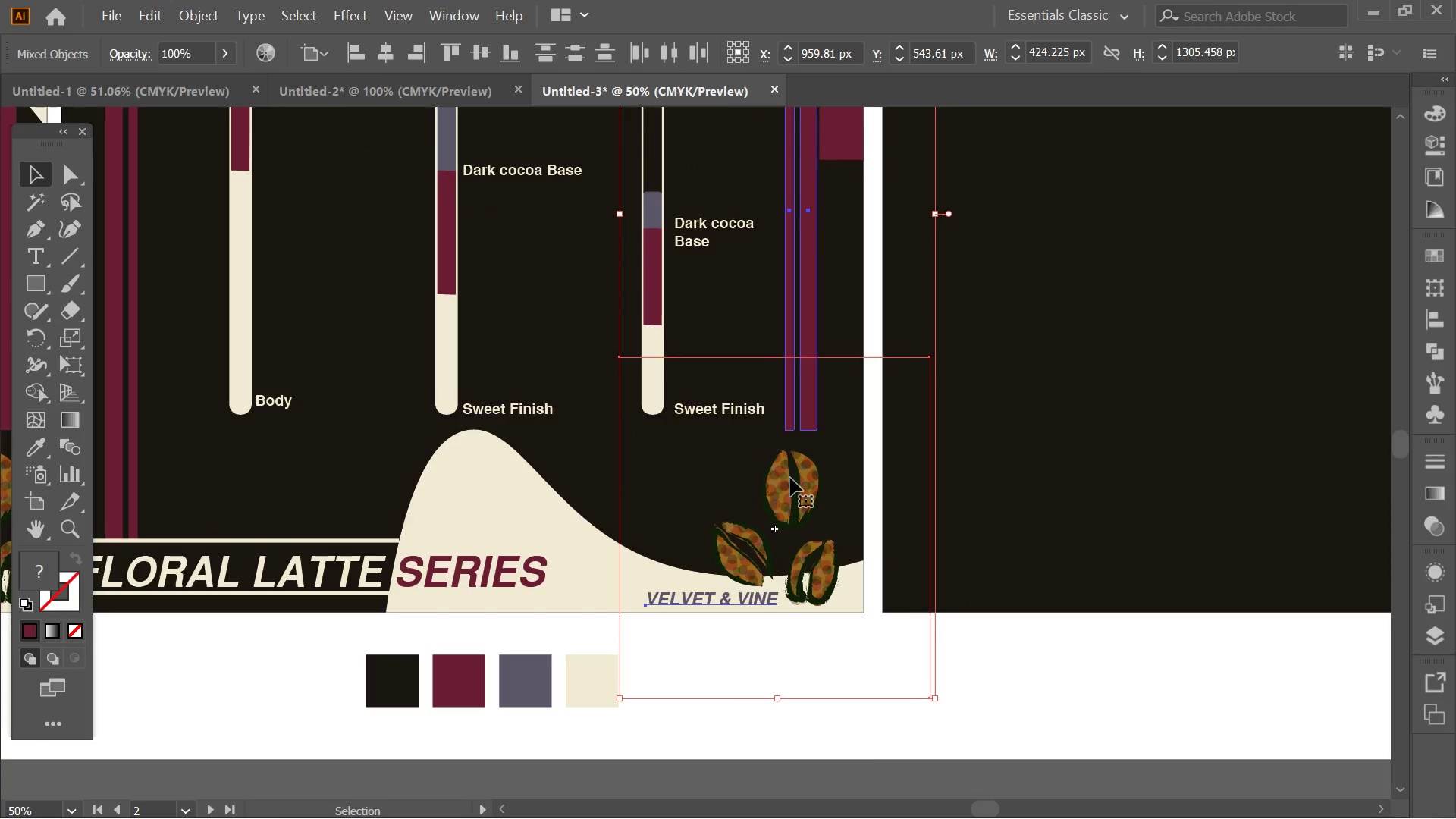 
key(ArrowRight)
 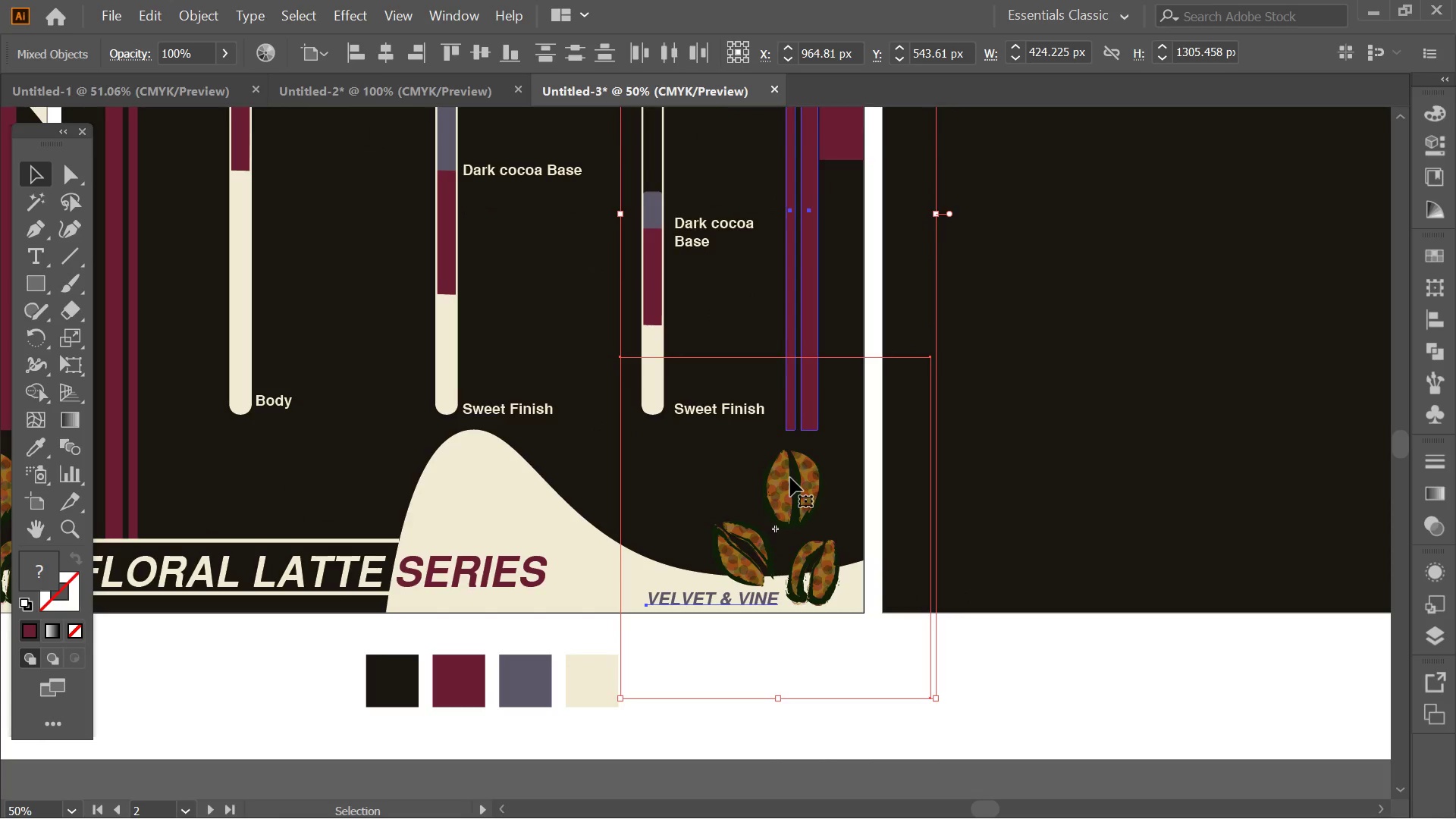 
key(ArrowRight)
 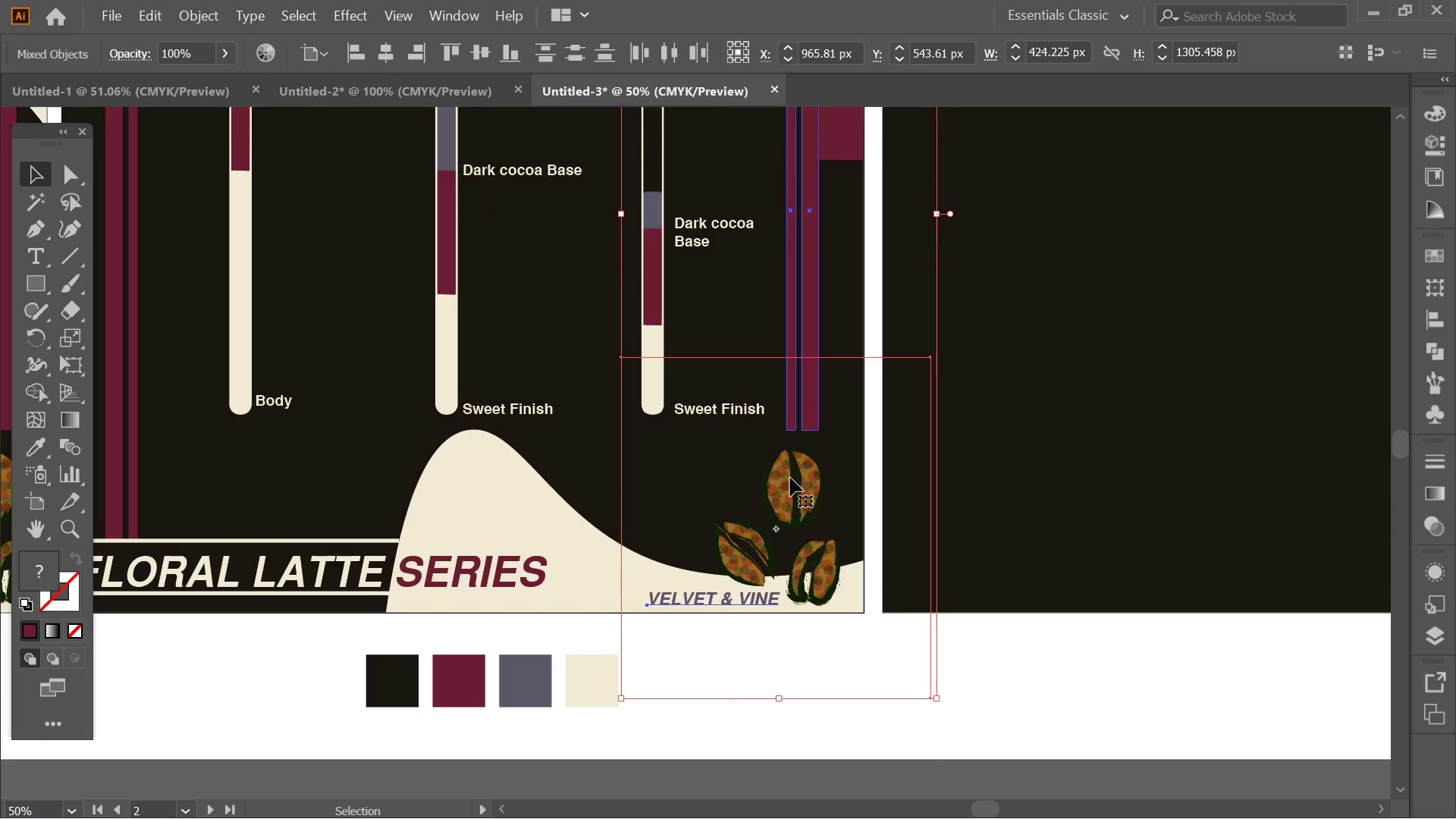 
hold_key(key=AltLeft, duration=0.33)
 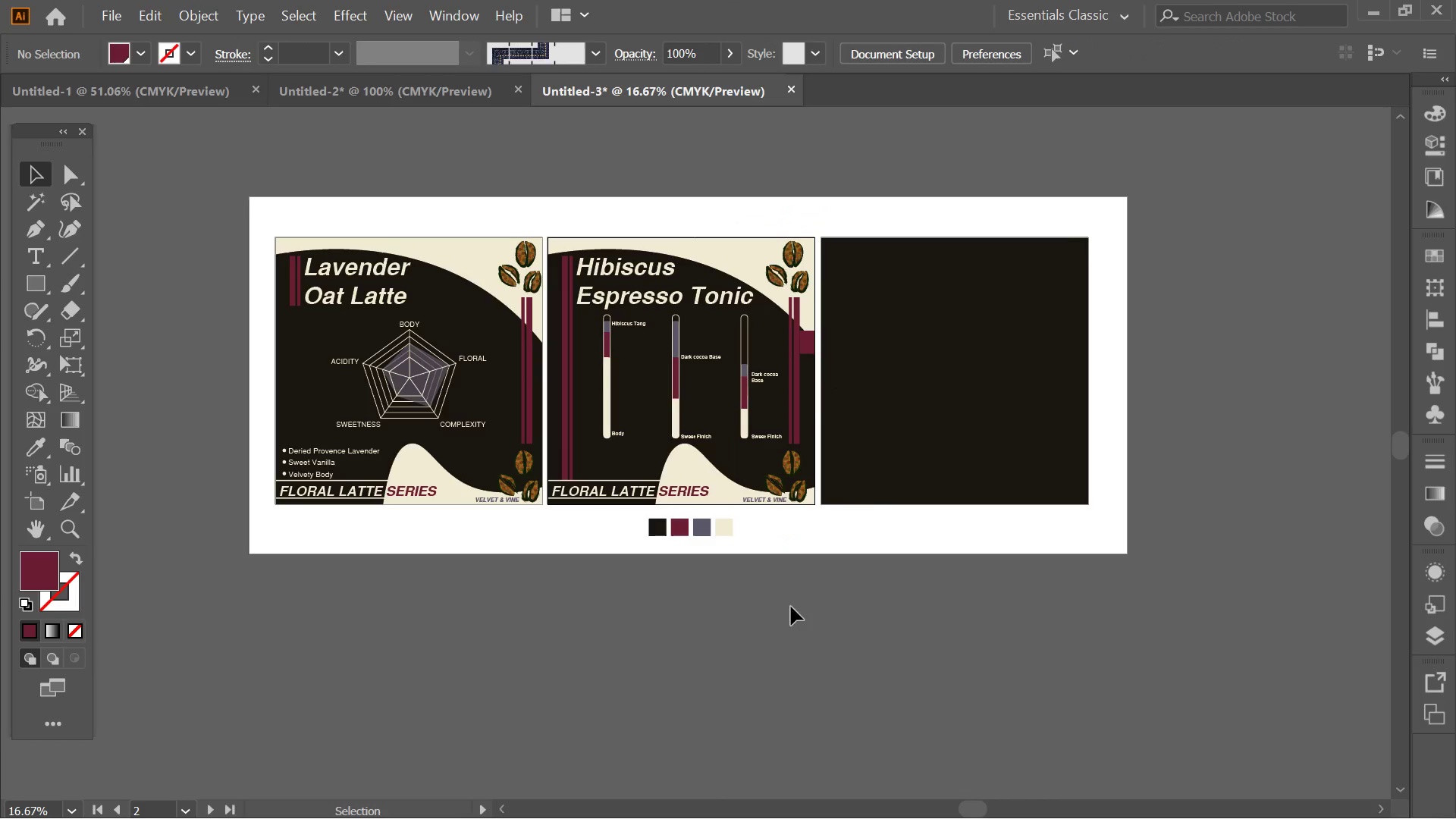 
left_click([791, 607])
 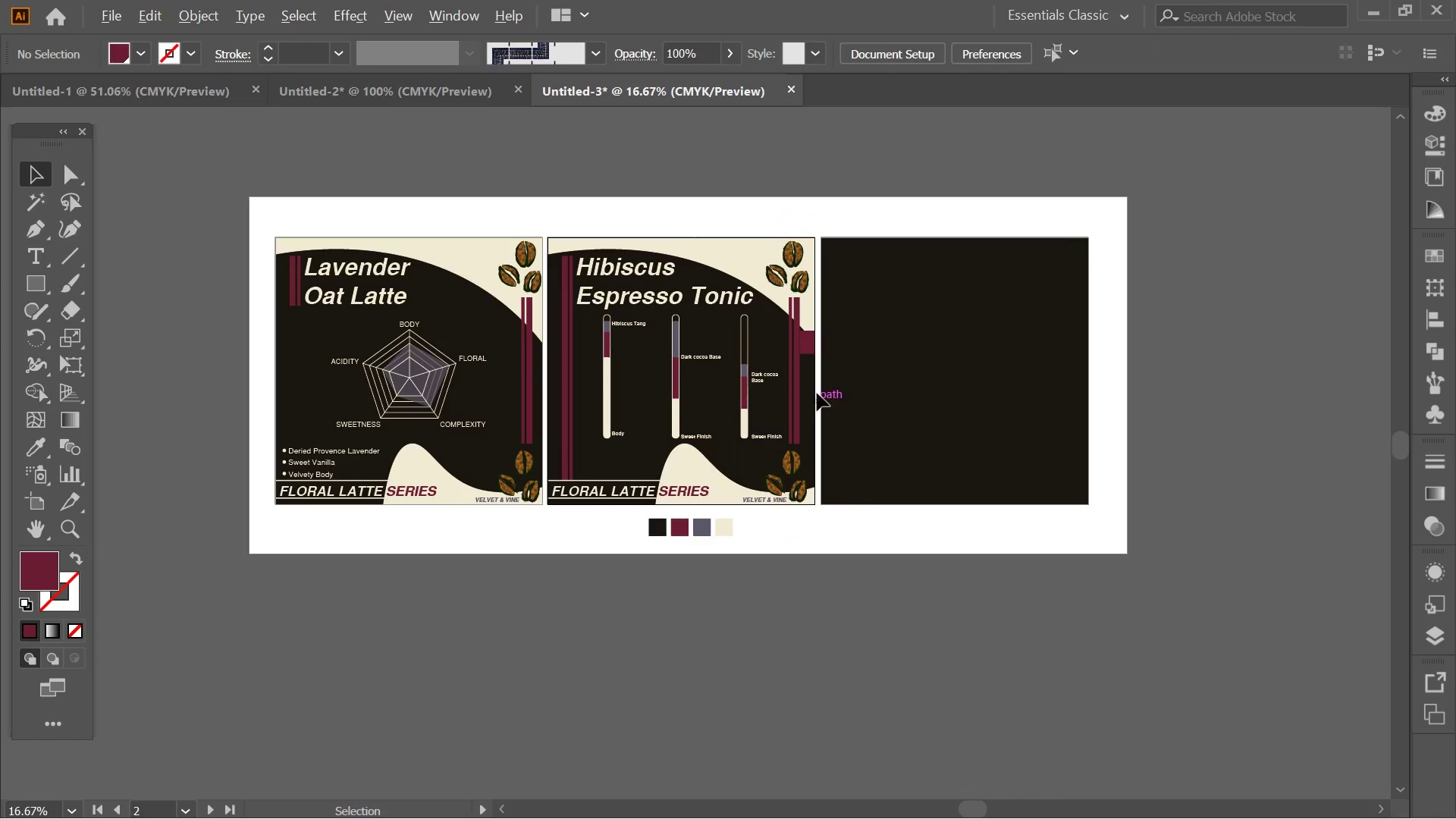 
scroll: coordinate [786, 483], scroll_direction: down, amount: 3.0
 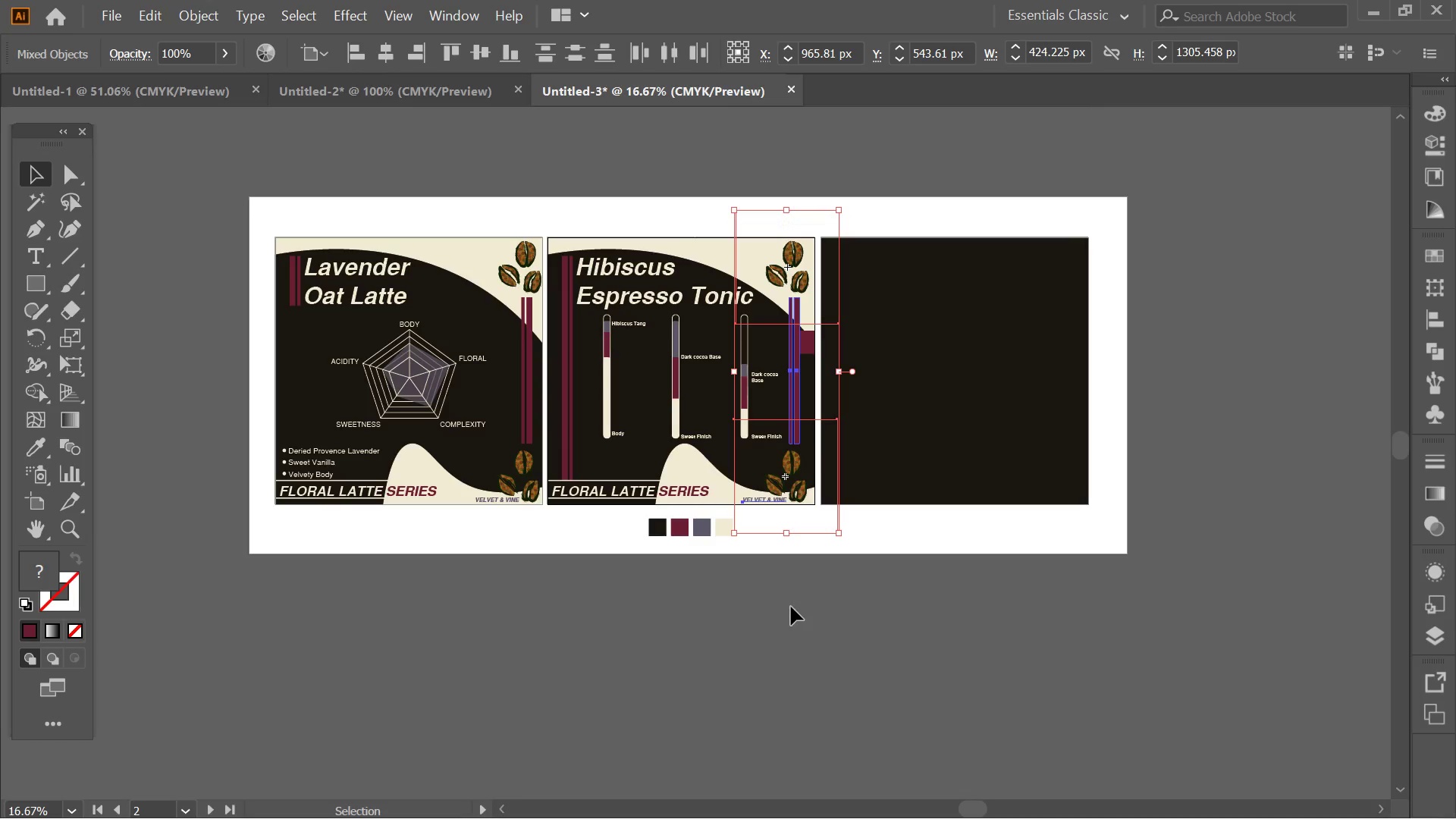 
hold_key(key=AltLeft, duration=0.47)
 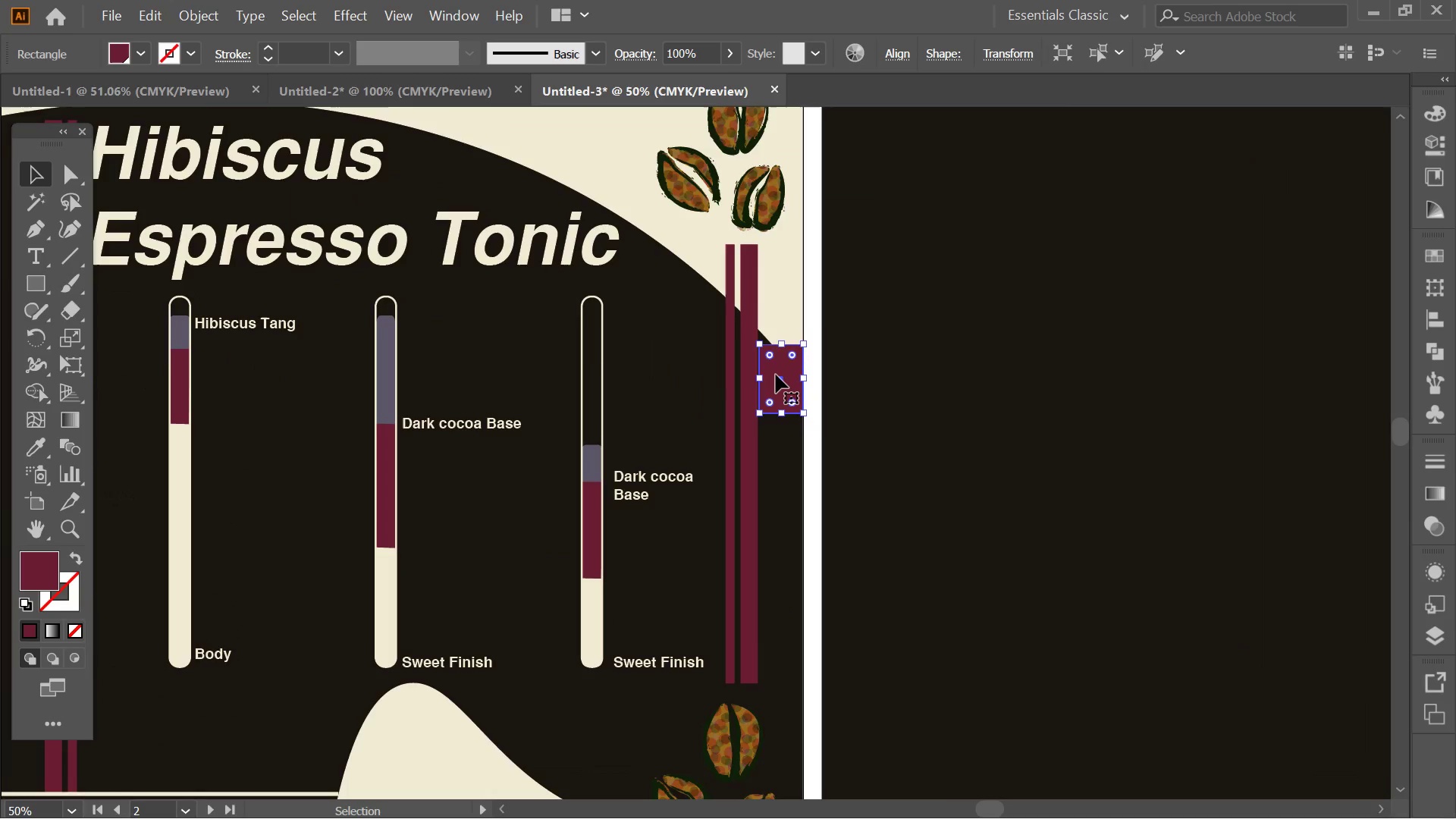 
left_click([776, 375])
 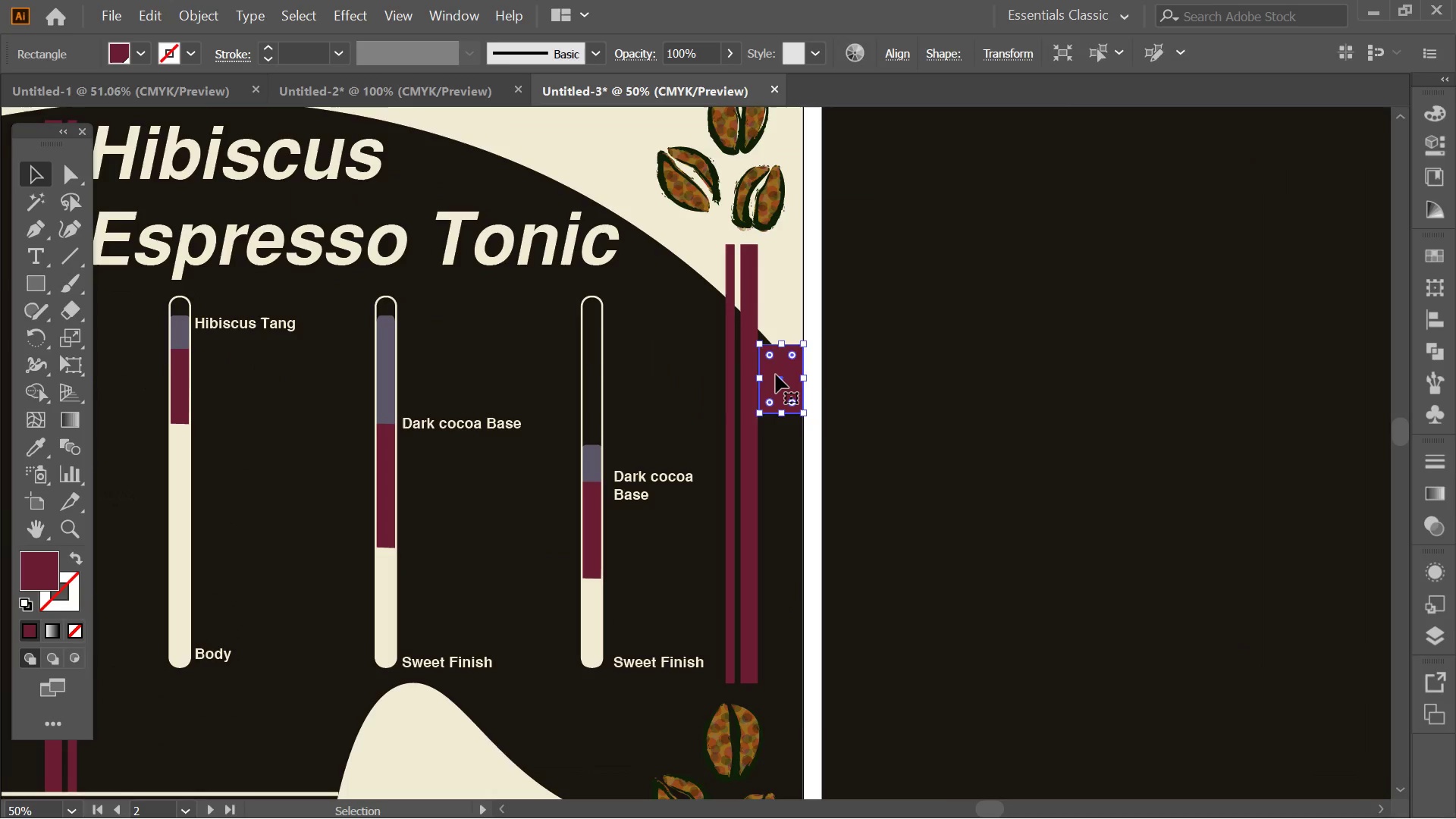 
scroll: coordinate [820, 322], scroll_direction: up, amount: 2.0
 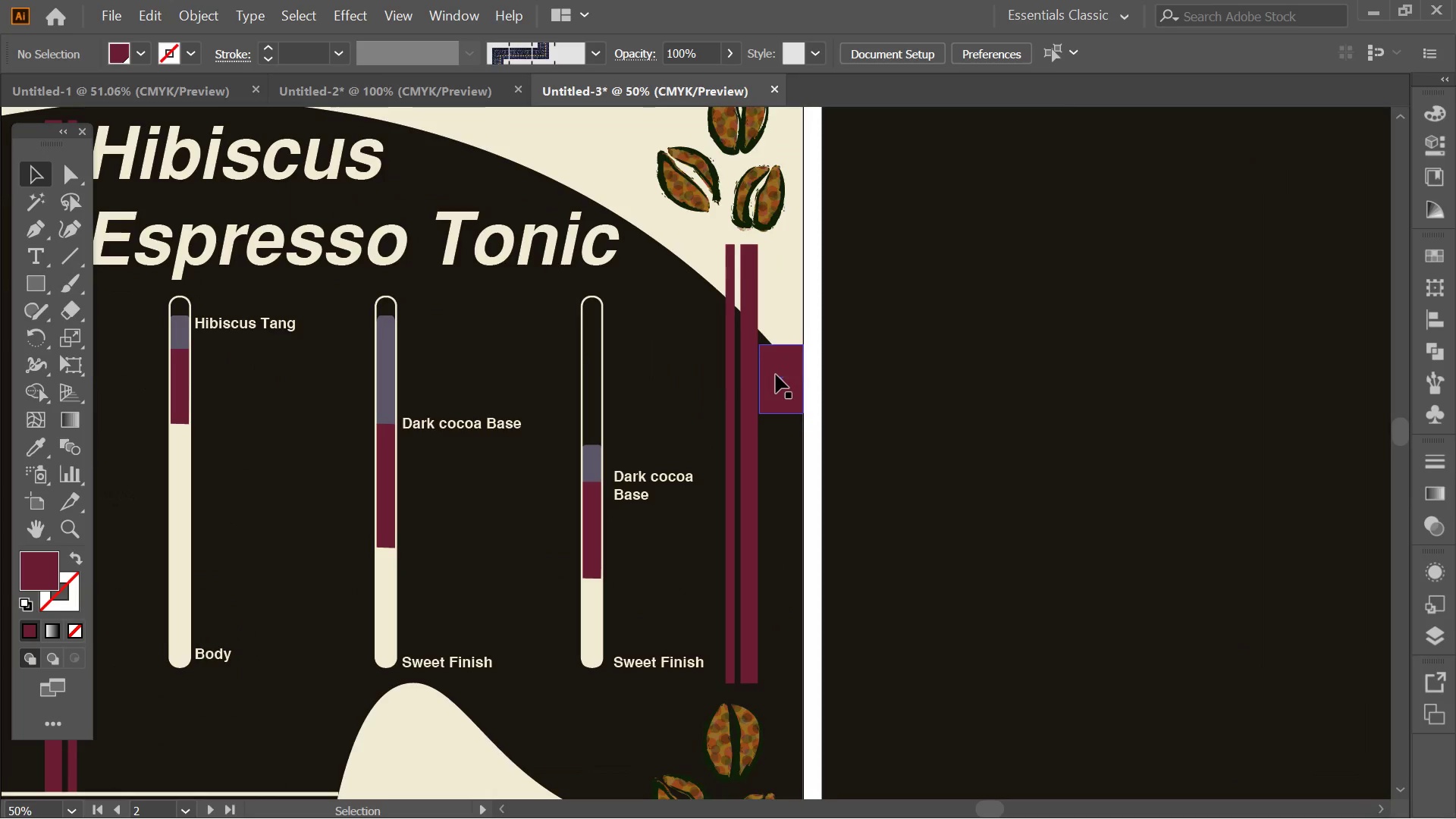 
key(Delete)
 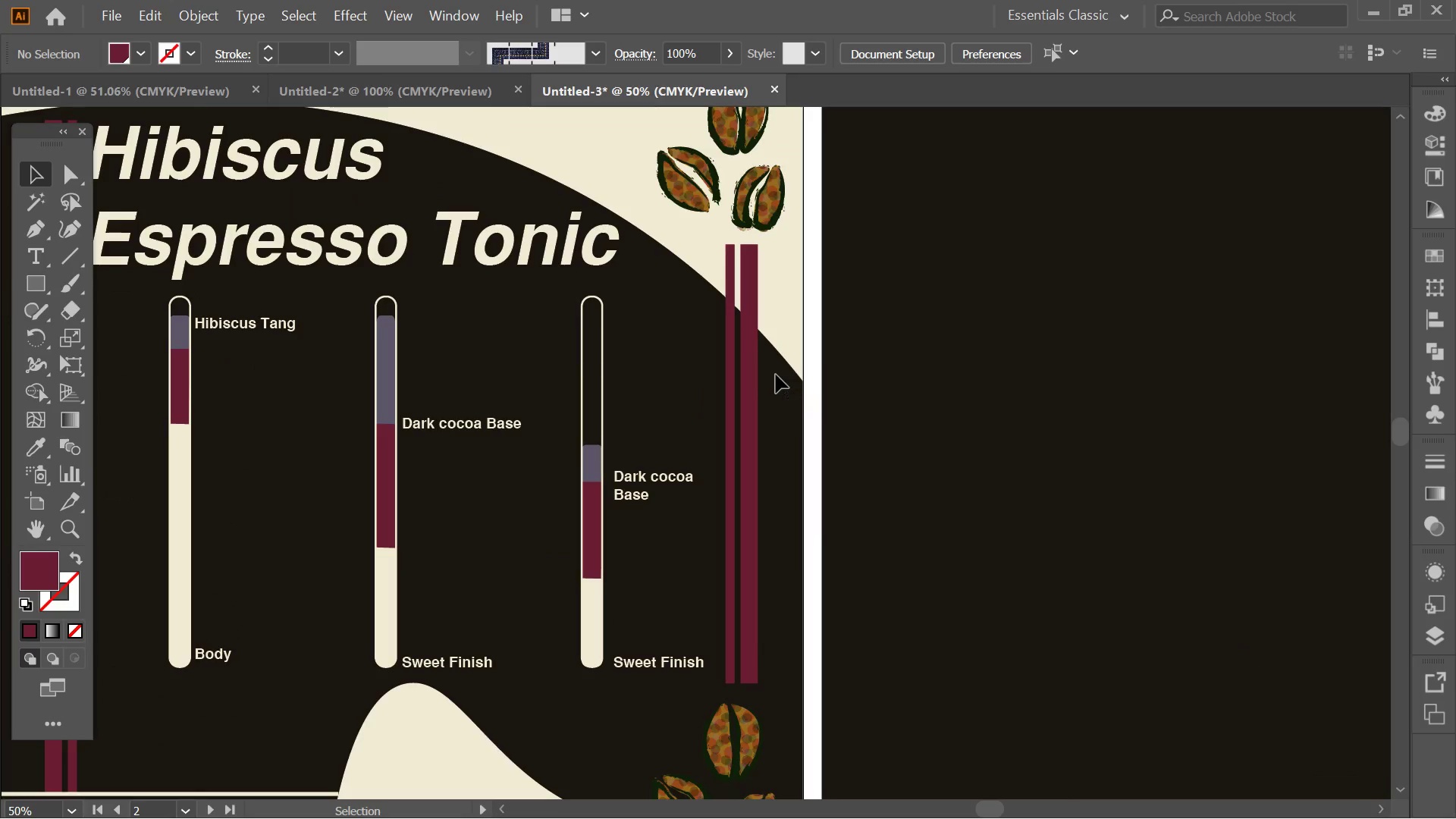 
hold_key(key=AltLeft, duration=0.41)
 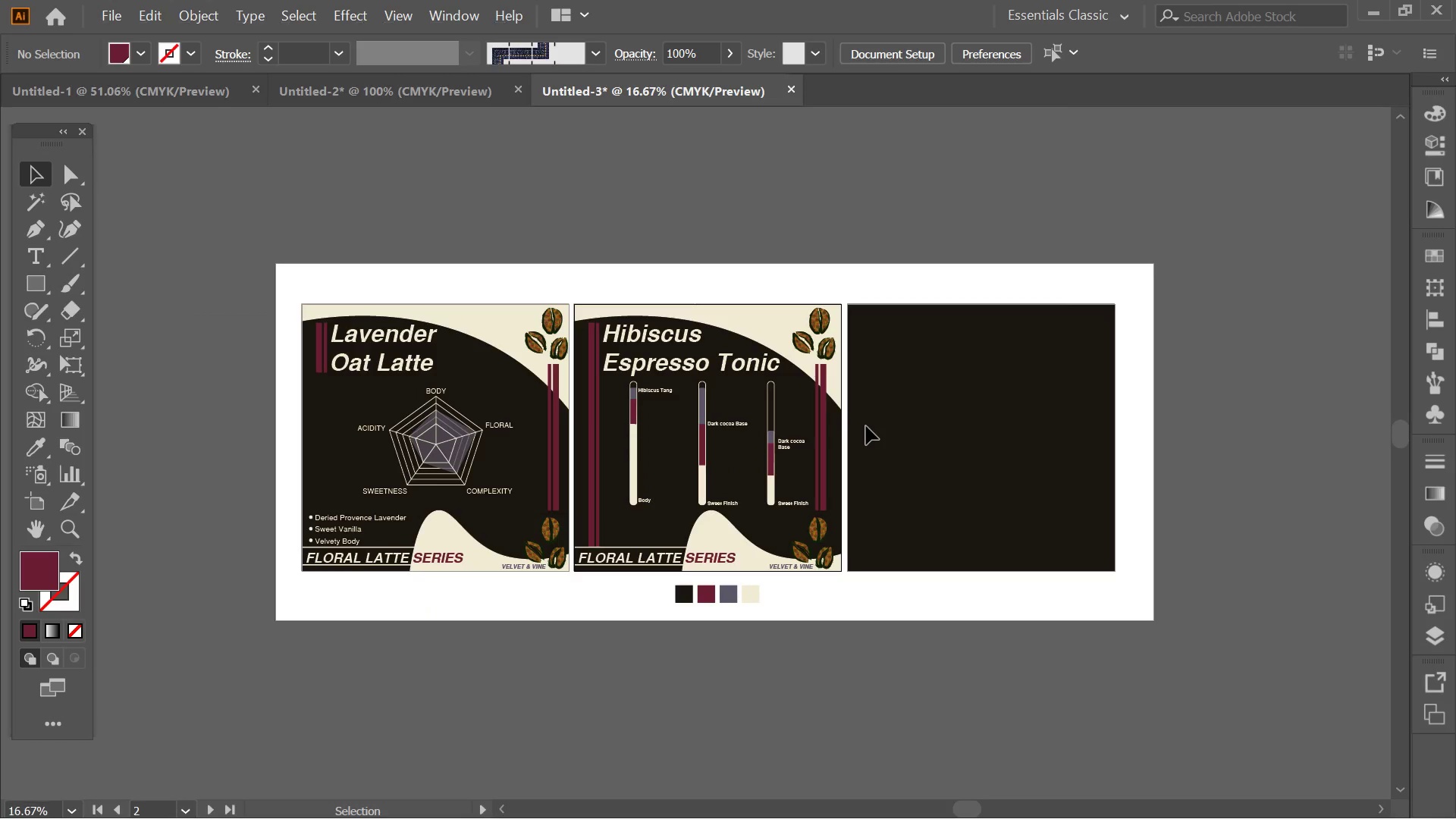 
key(Alt+AltLeft)
 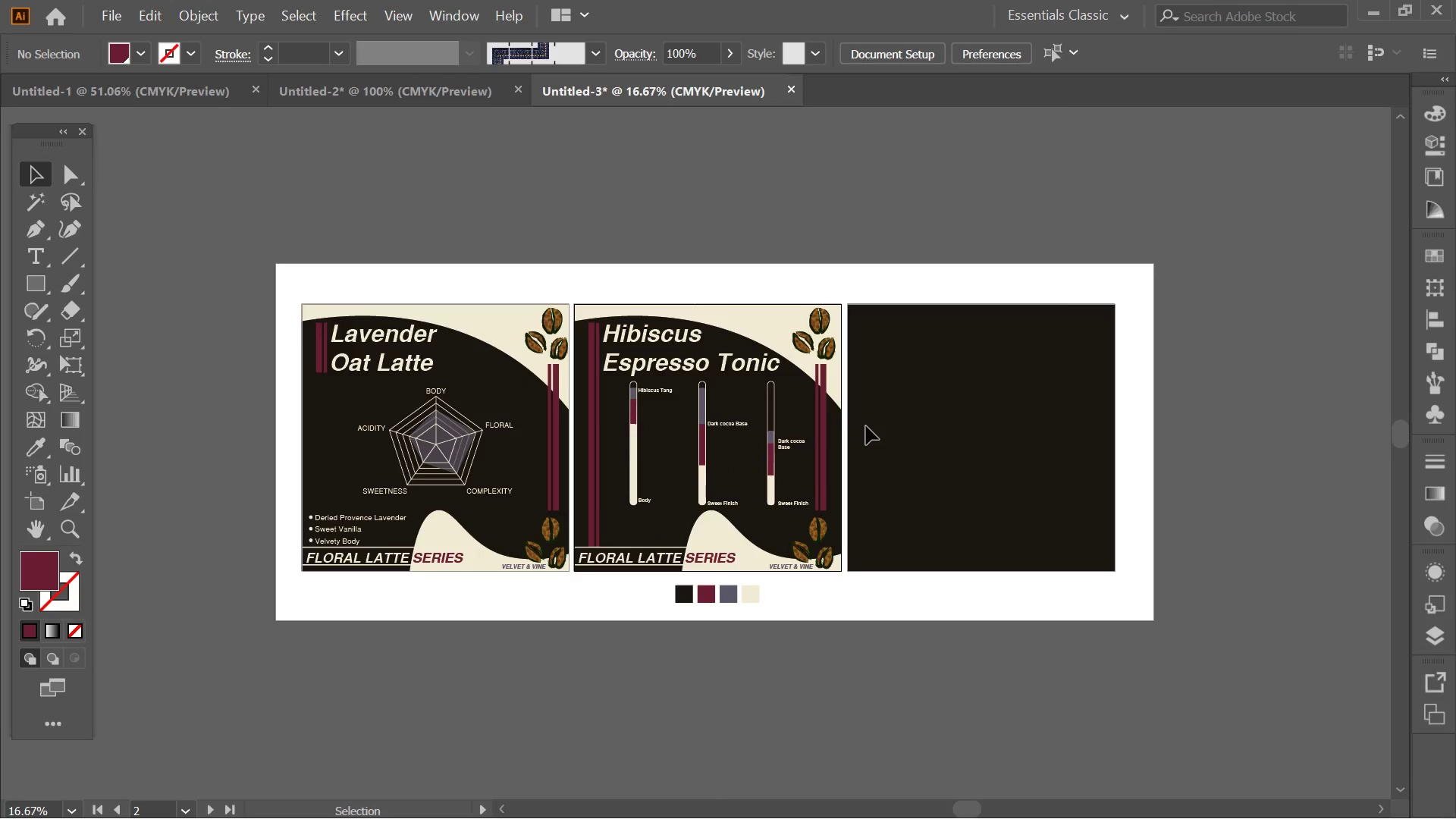 
scroll: coordinate [865, 425], scroll_direction: down, amount: 2.0
 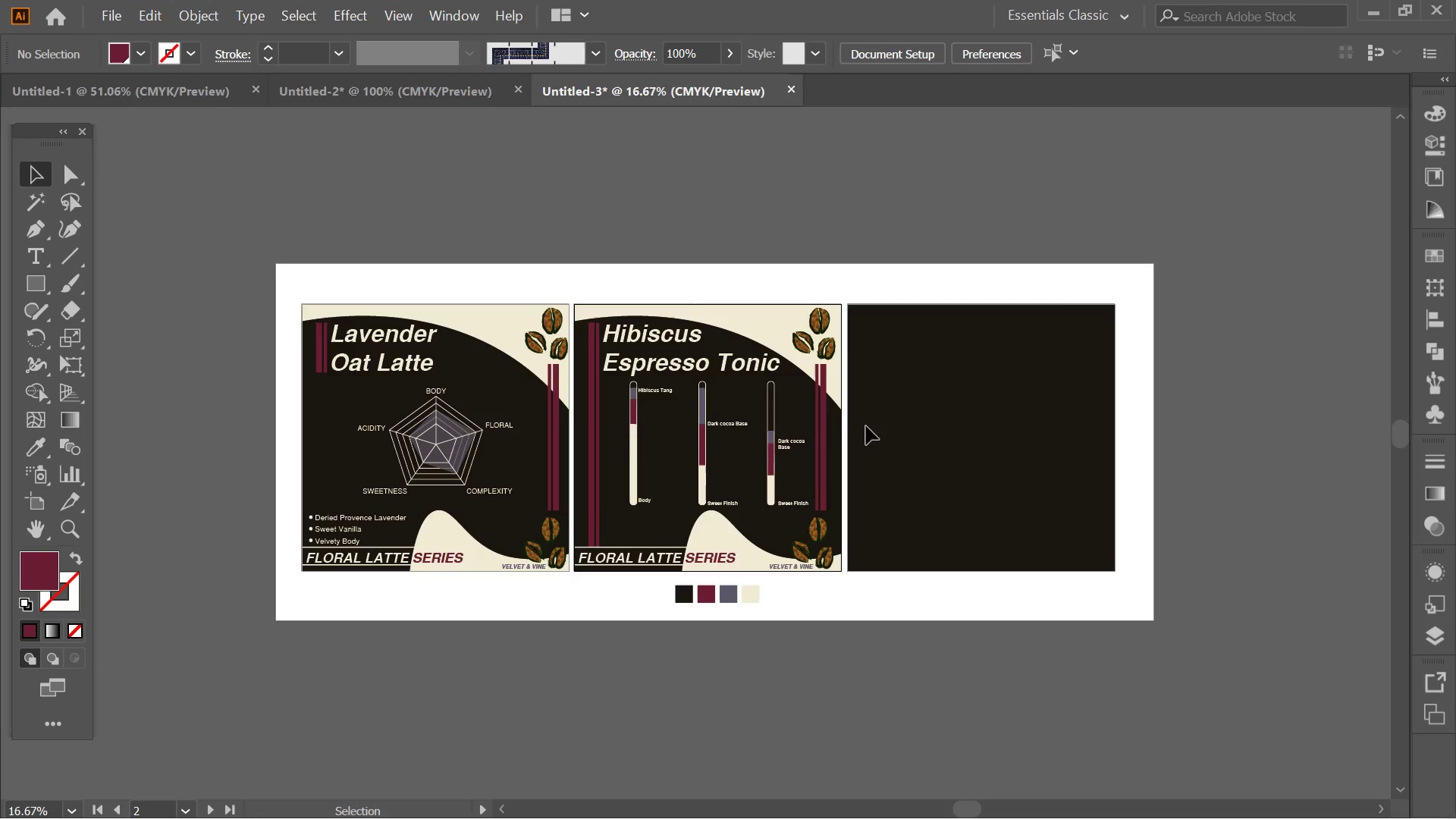 
wait(5.06)
 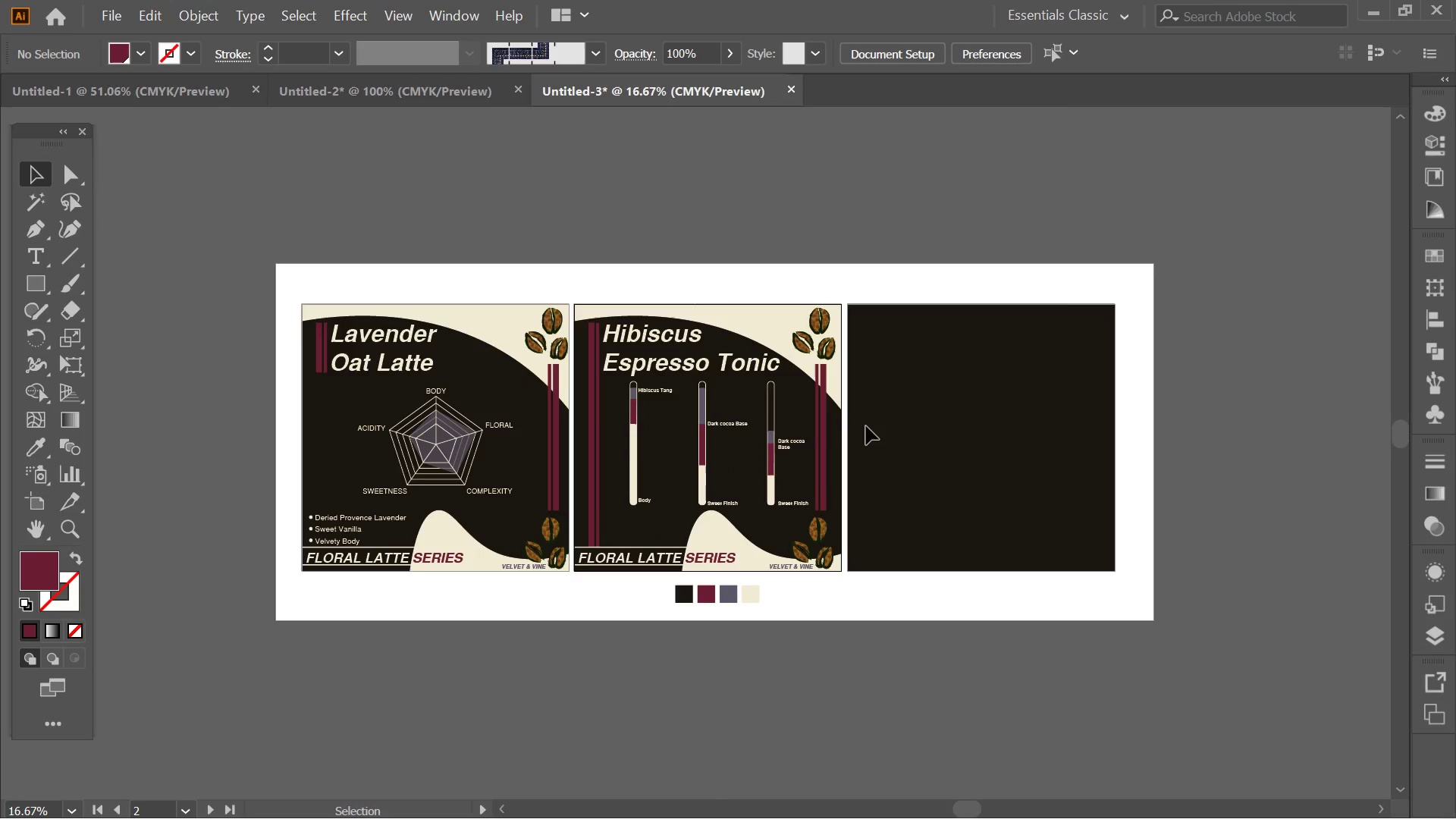 
key(Control+Z)
 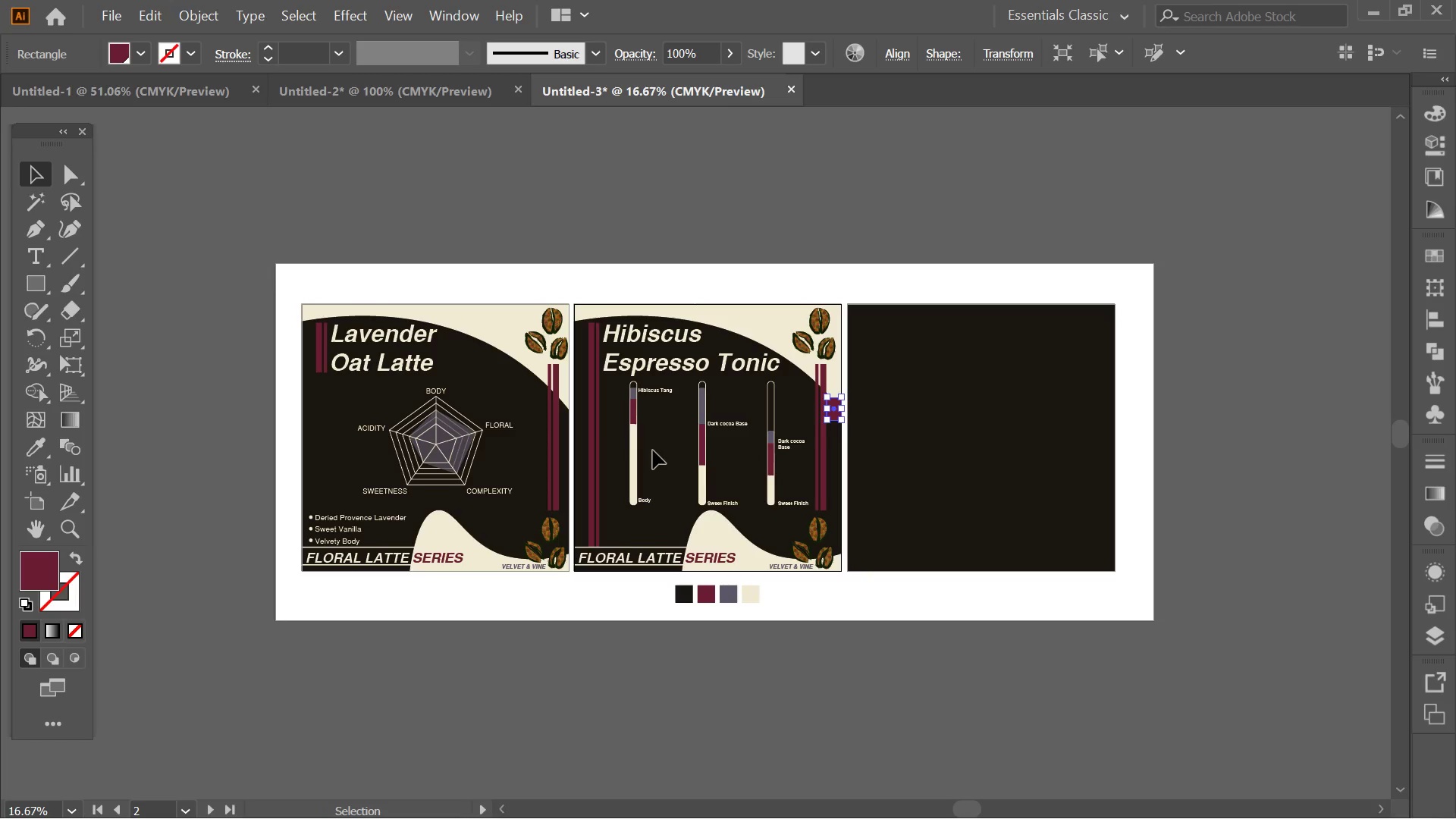 
key(Control+Shift+Z)
 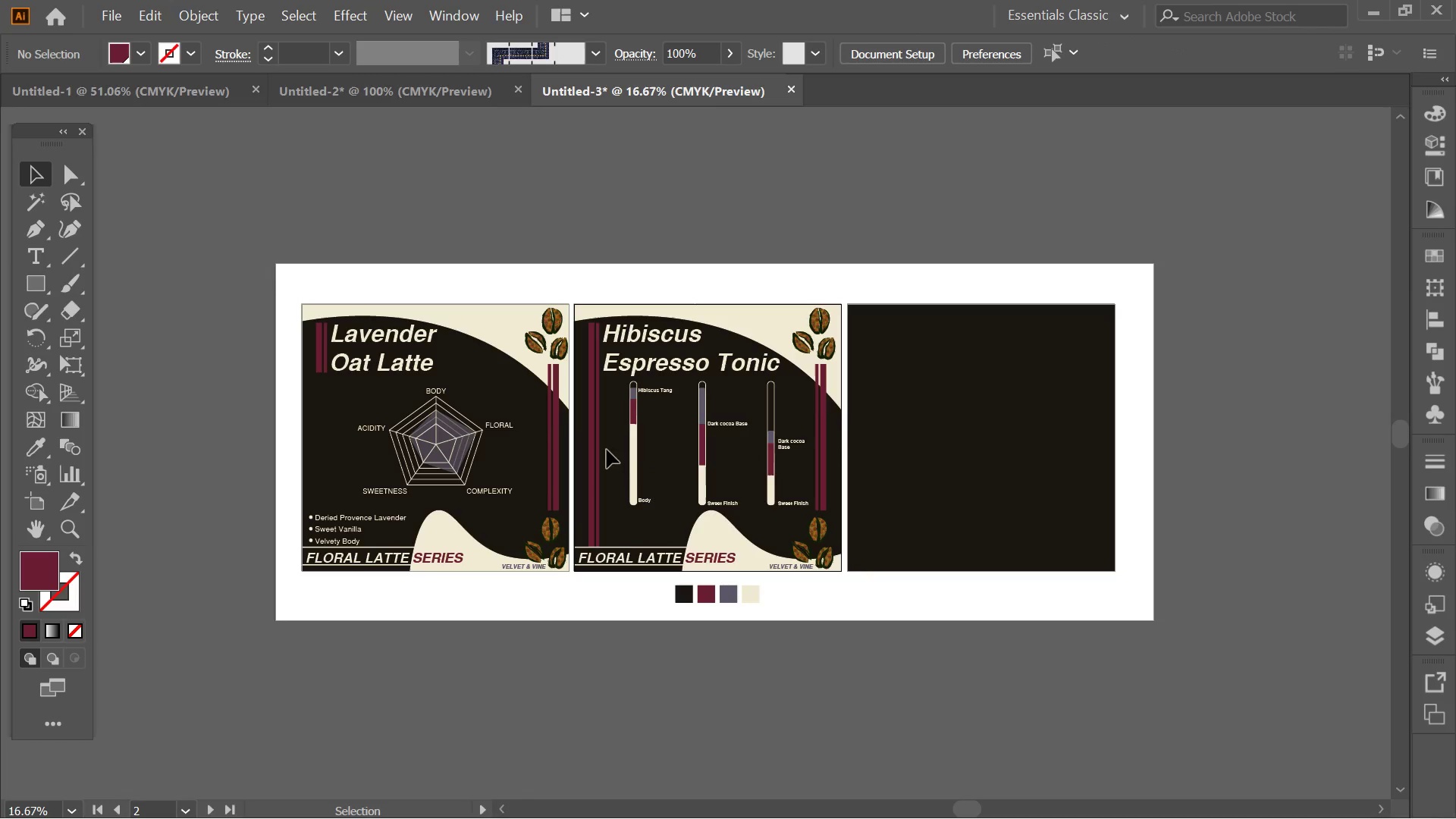 
left_click([598, 437])
 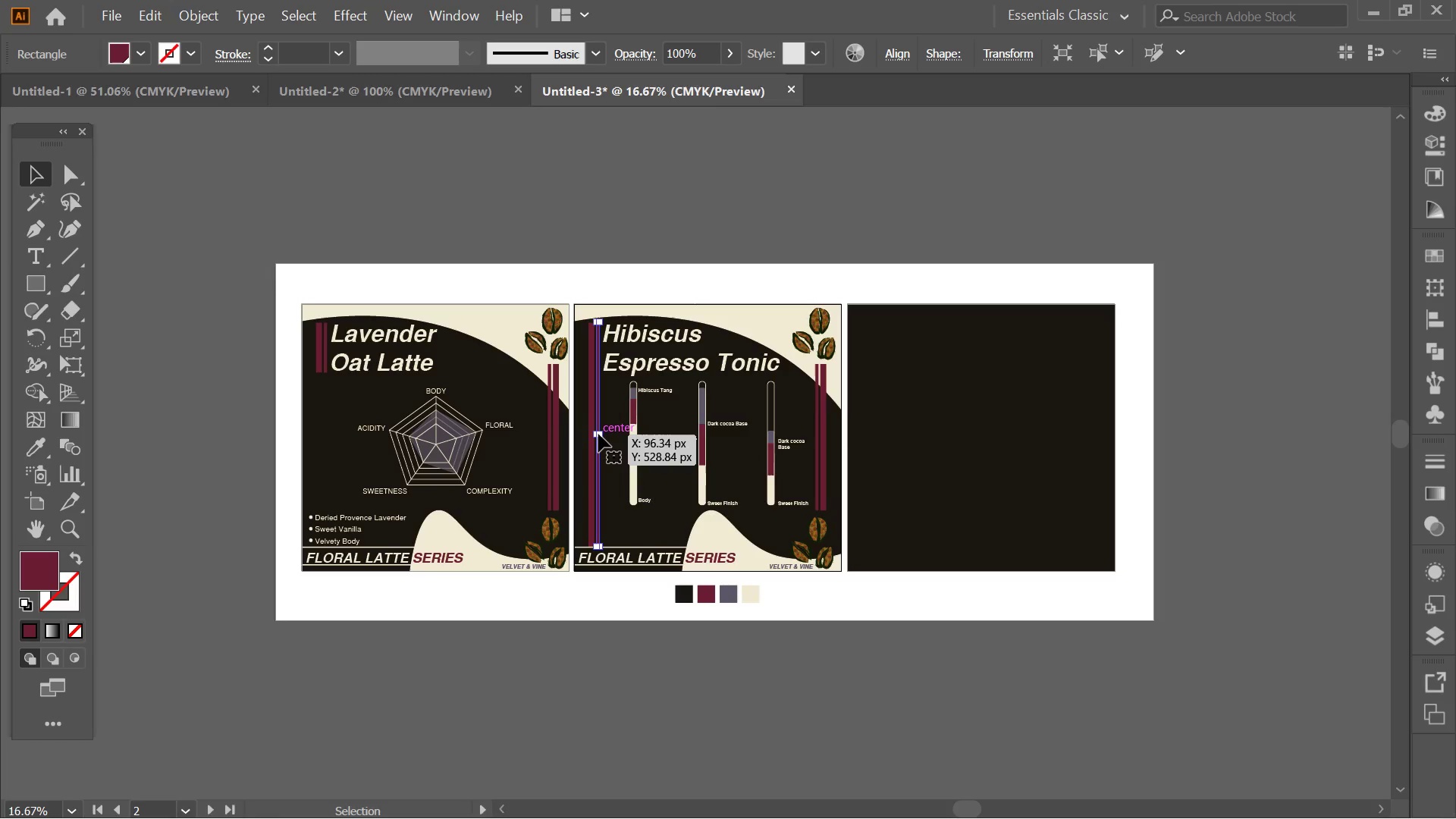 
key(Alt+AltLeft)
 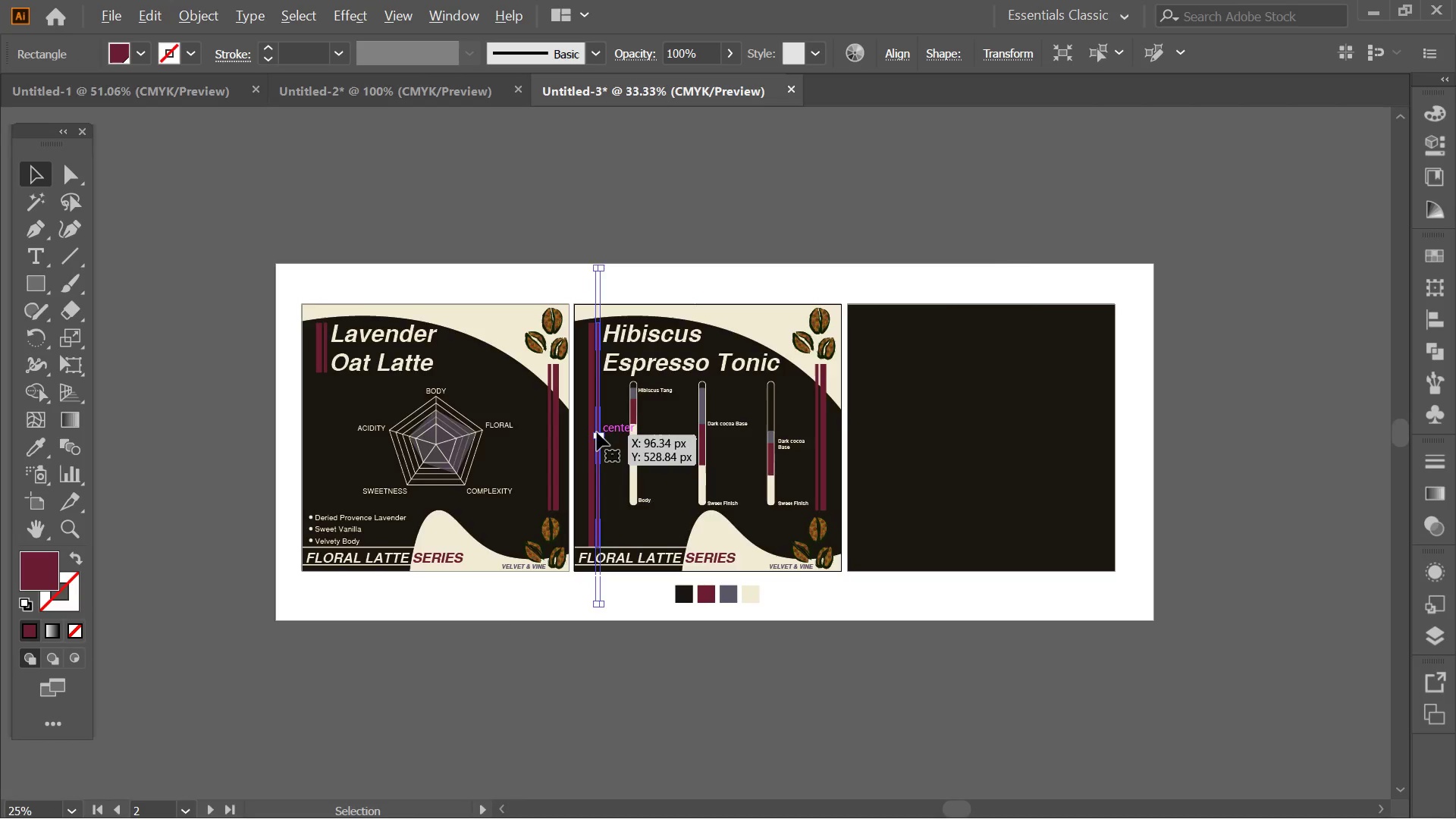 
hold_key(key=ShiftLeft, duration=1.56)
 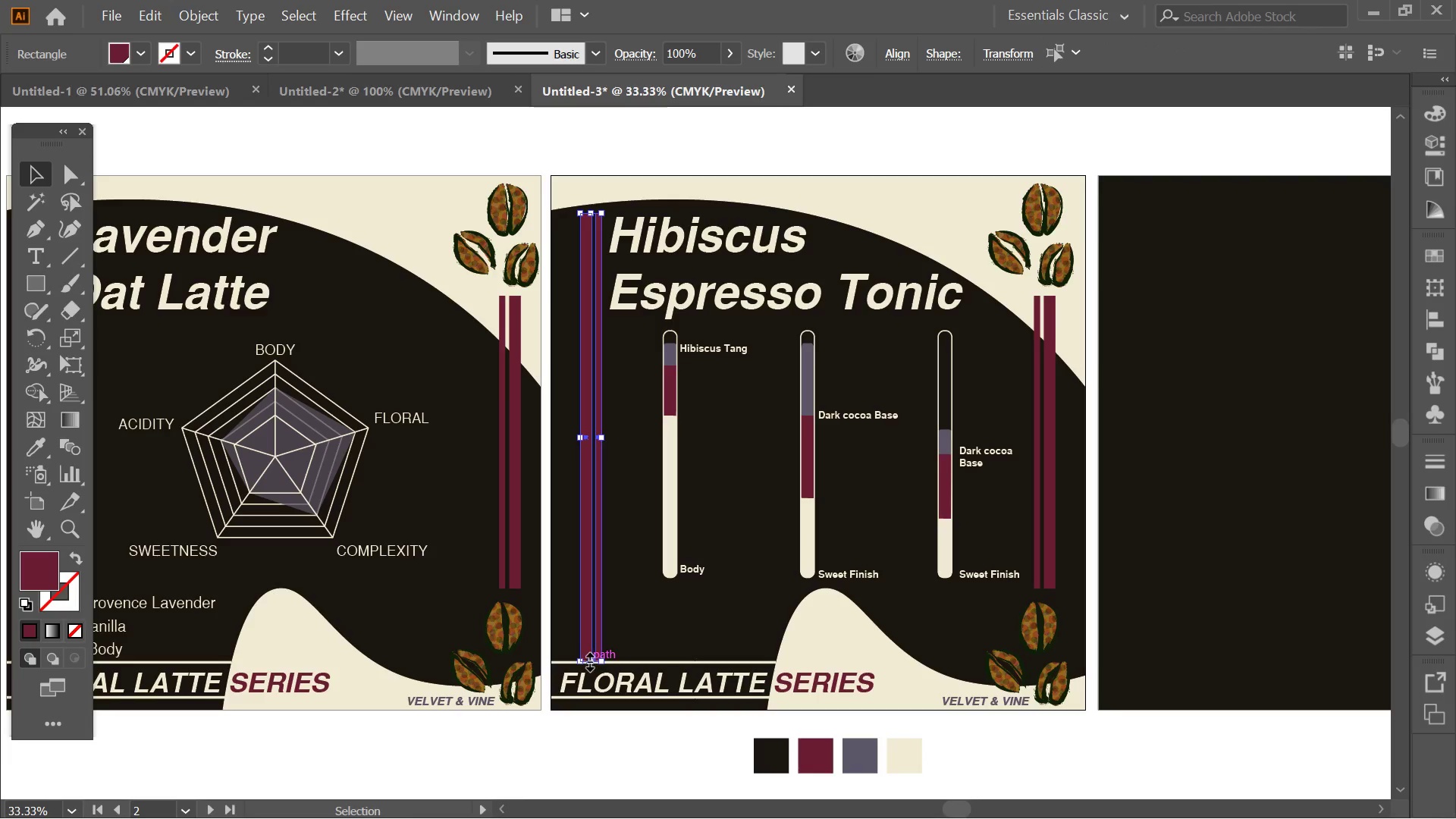 
scroll: coordinate [597, 432], scroll_direction: up, amount: 1.0
 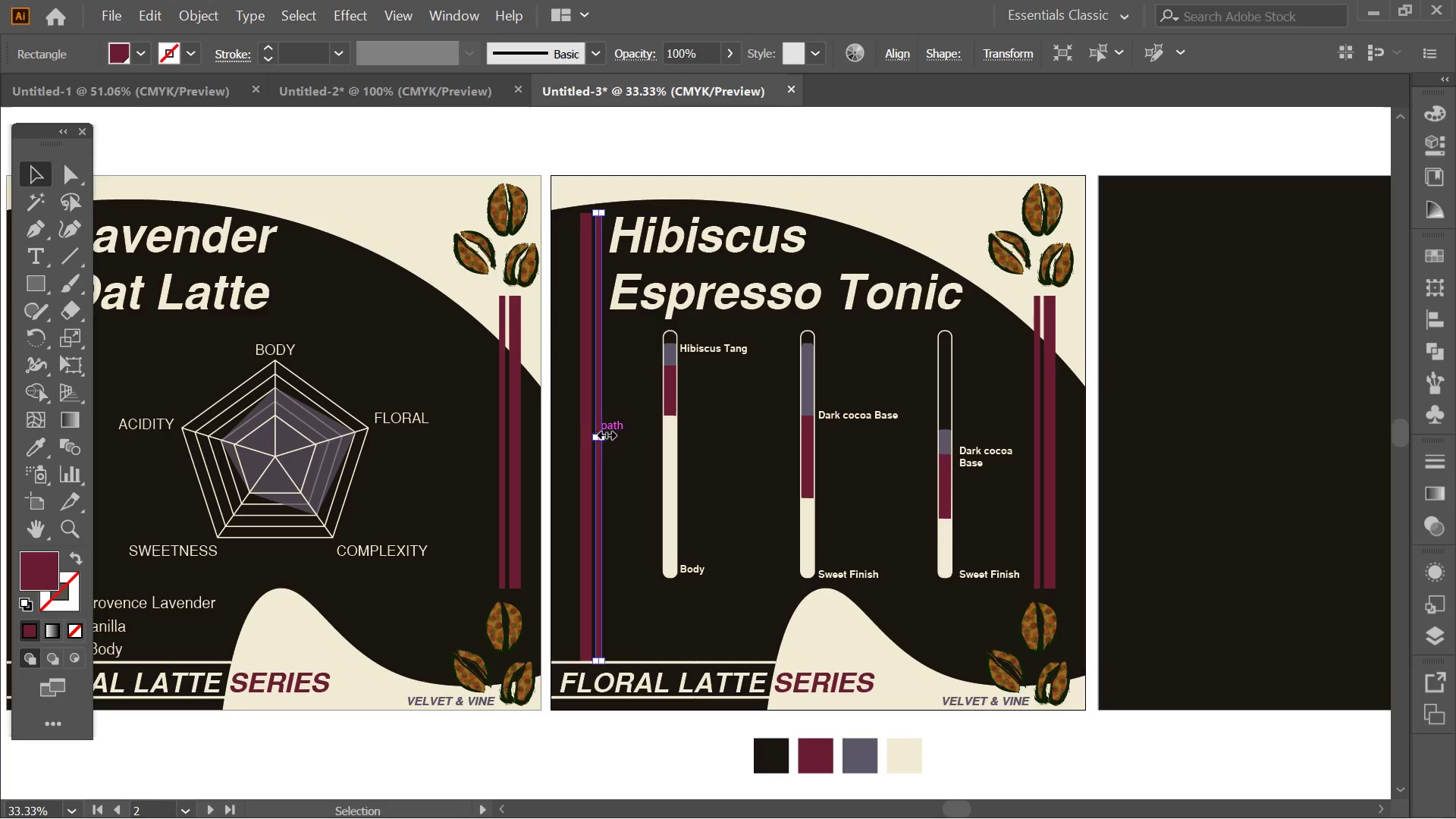 
left_click([582, 500])
 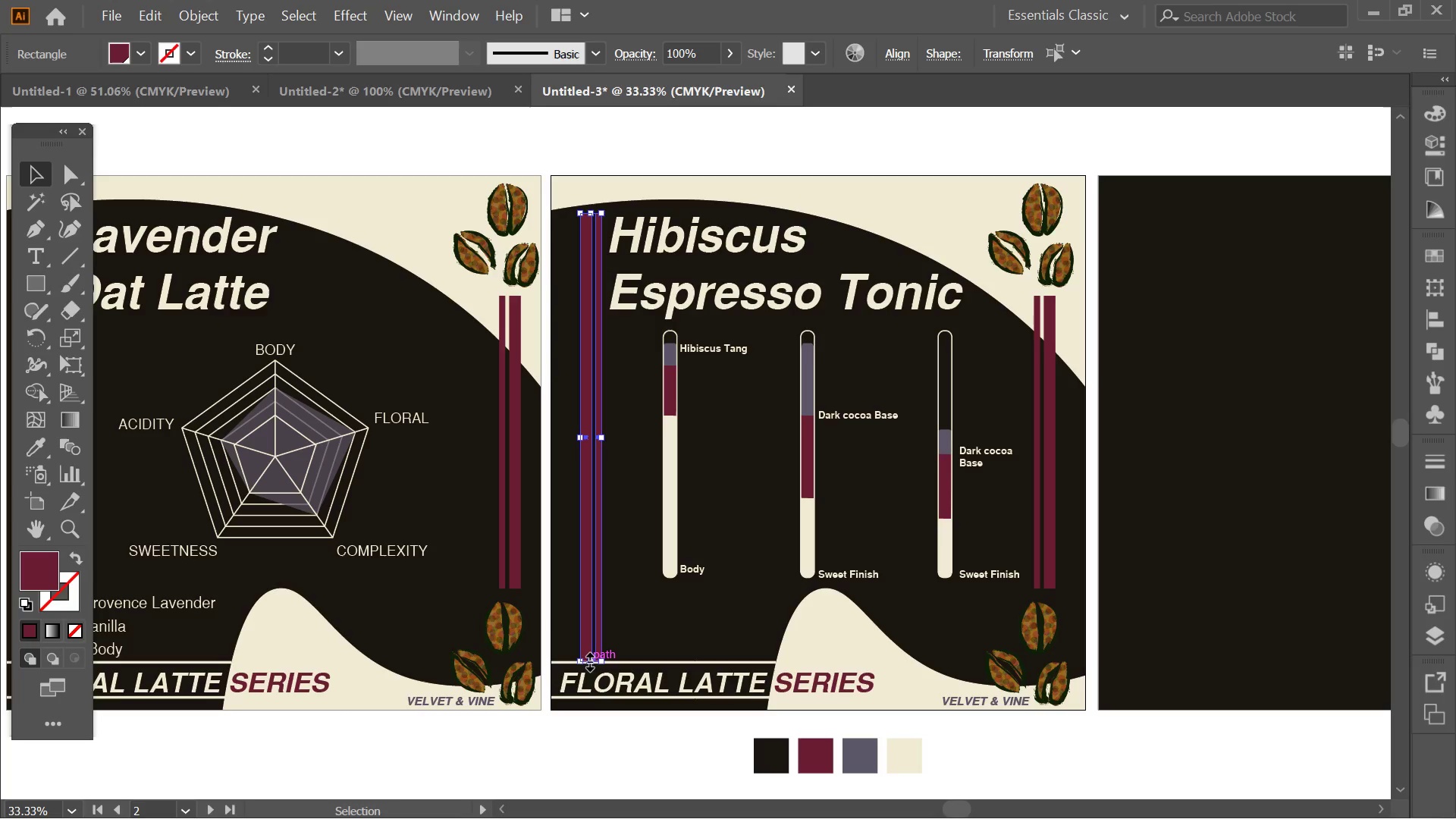 
left_click_drag(start_coordinate=[588, 660], to_coordinate=[595, 310])
 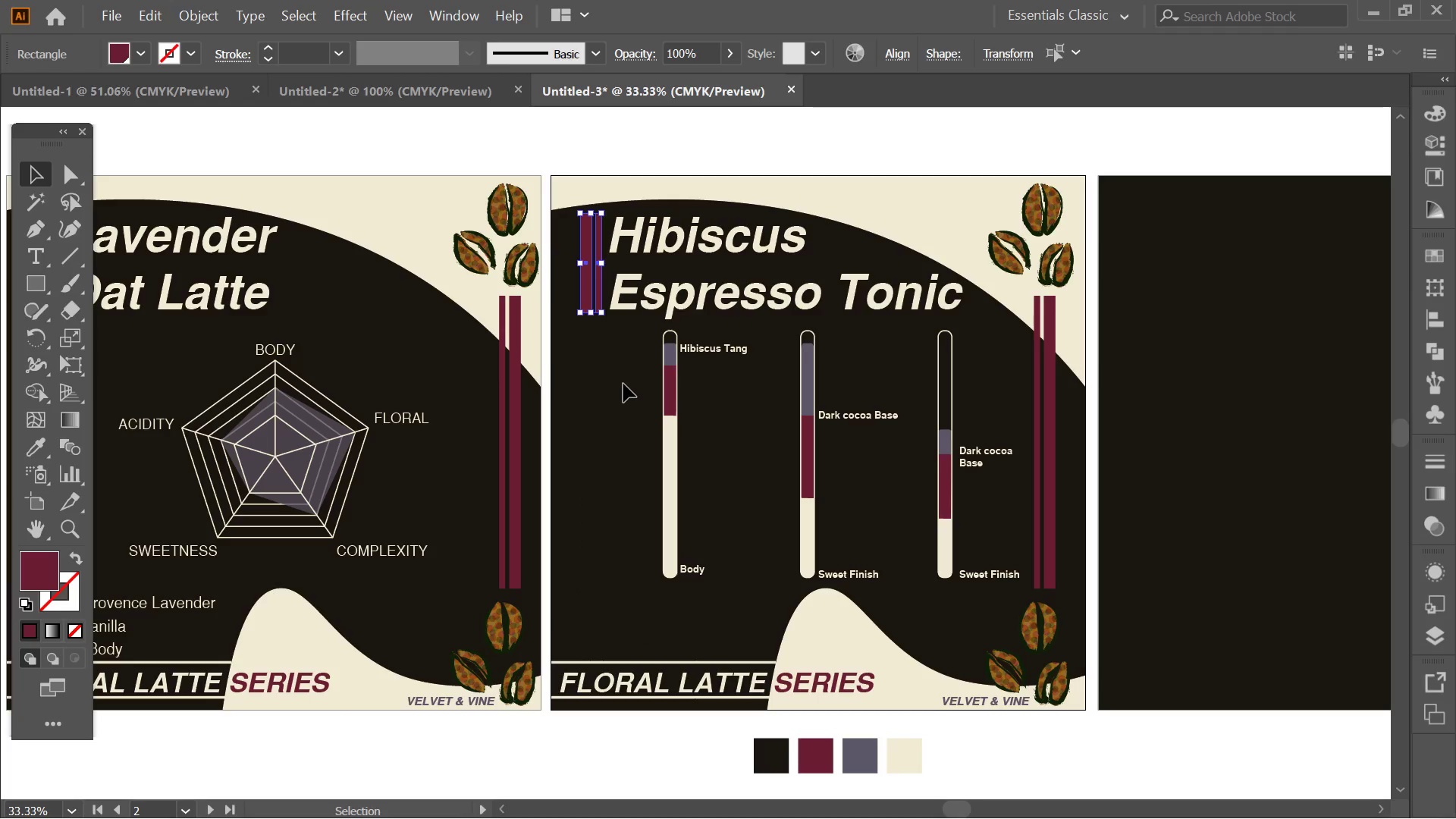 
left_click([623, 384])
 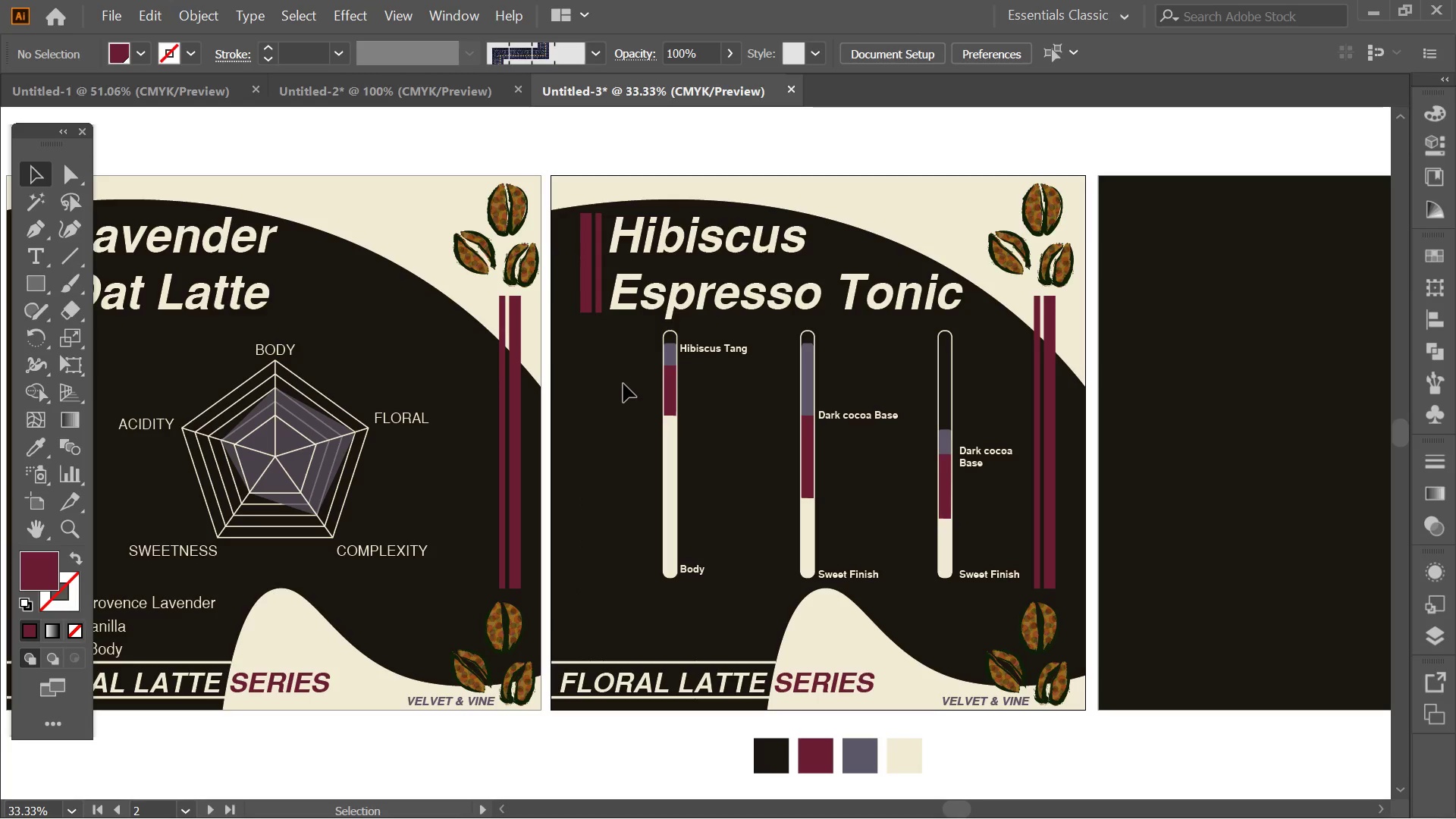 
key(Alt+AltLeft)
 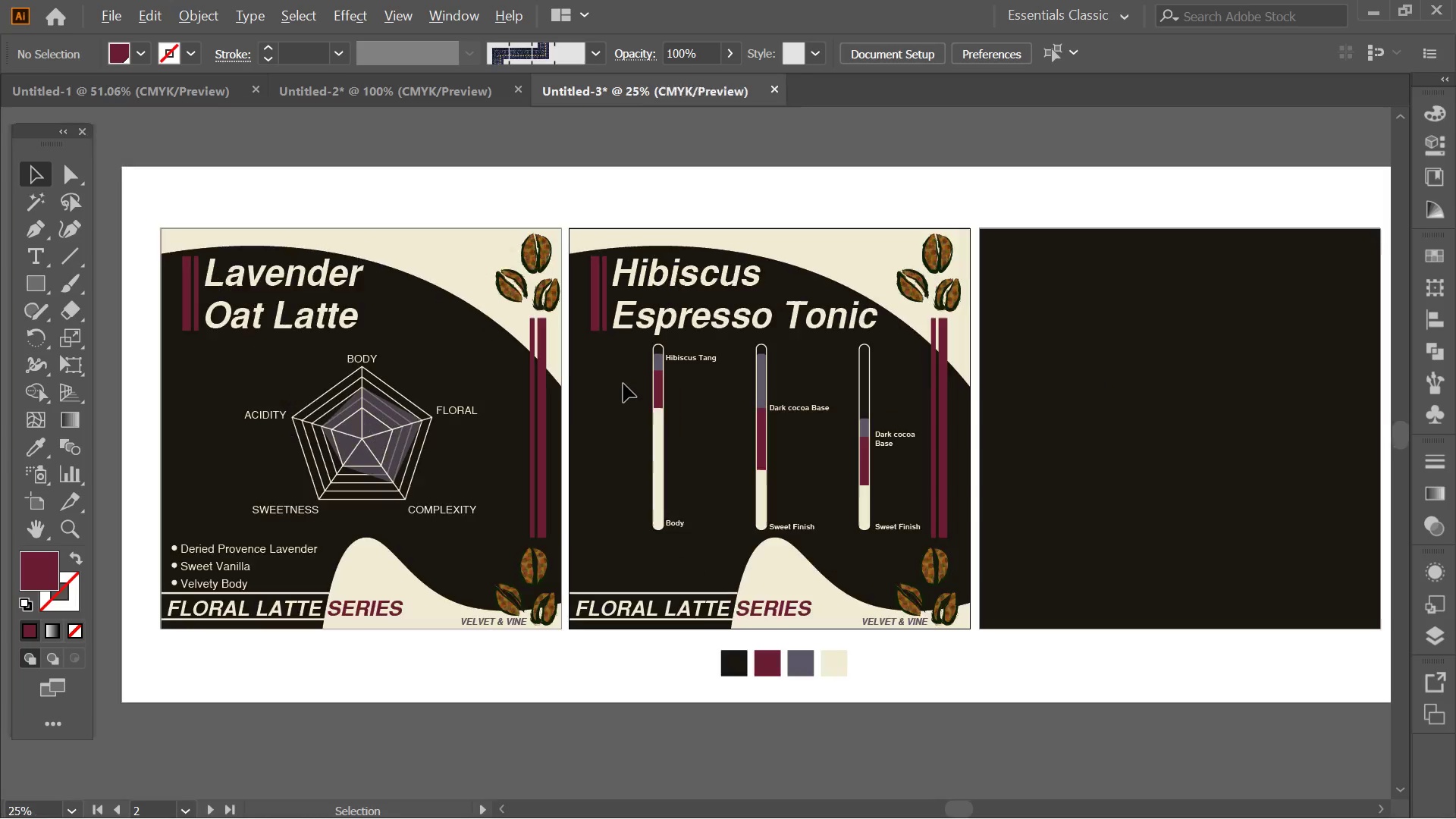 
hold_key(key=Space, duration=0.83)
 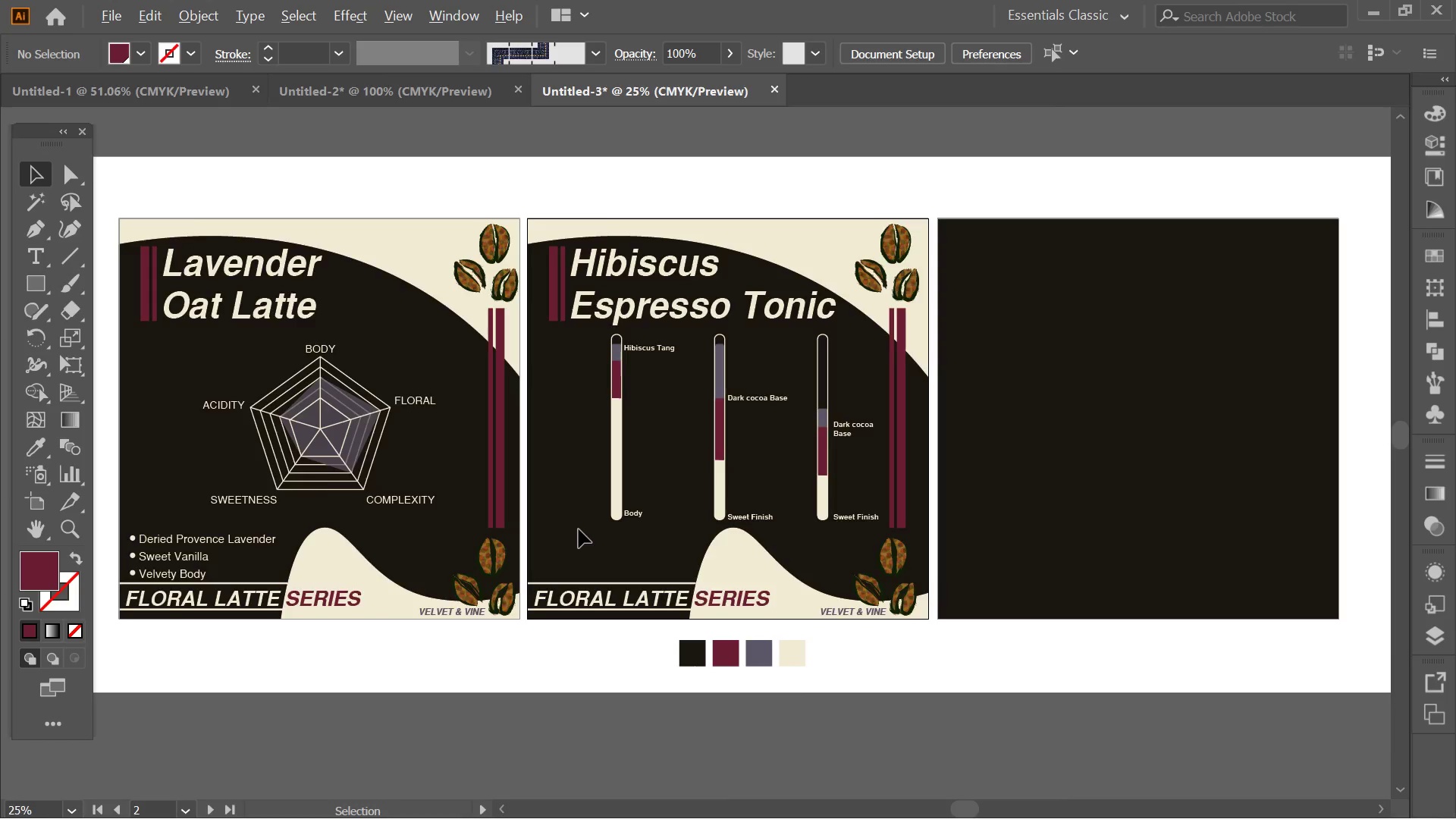 
left_click_drag(start_coordinate=[626, 592], to_coordinate=[587, 632])
 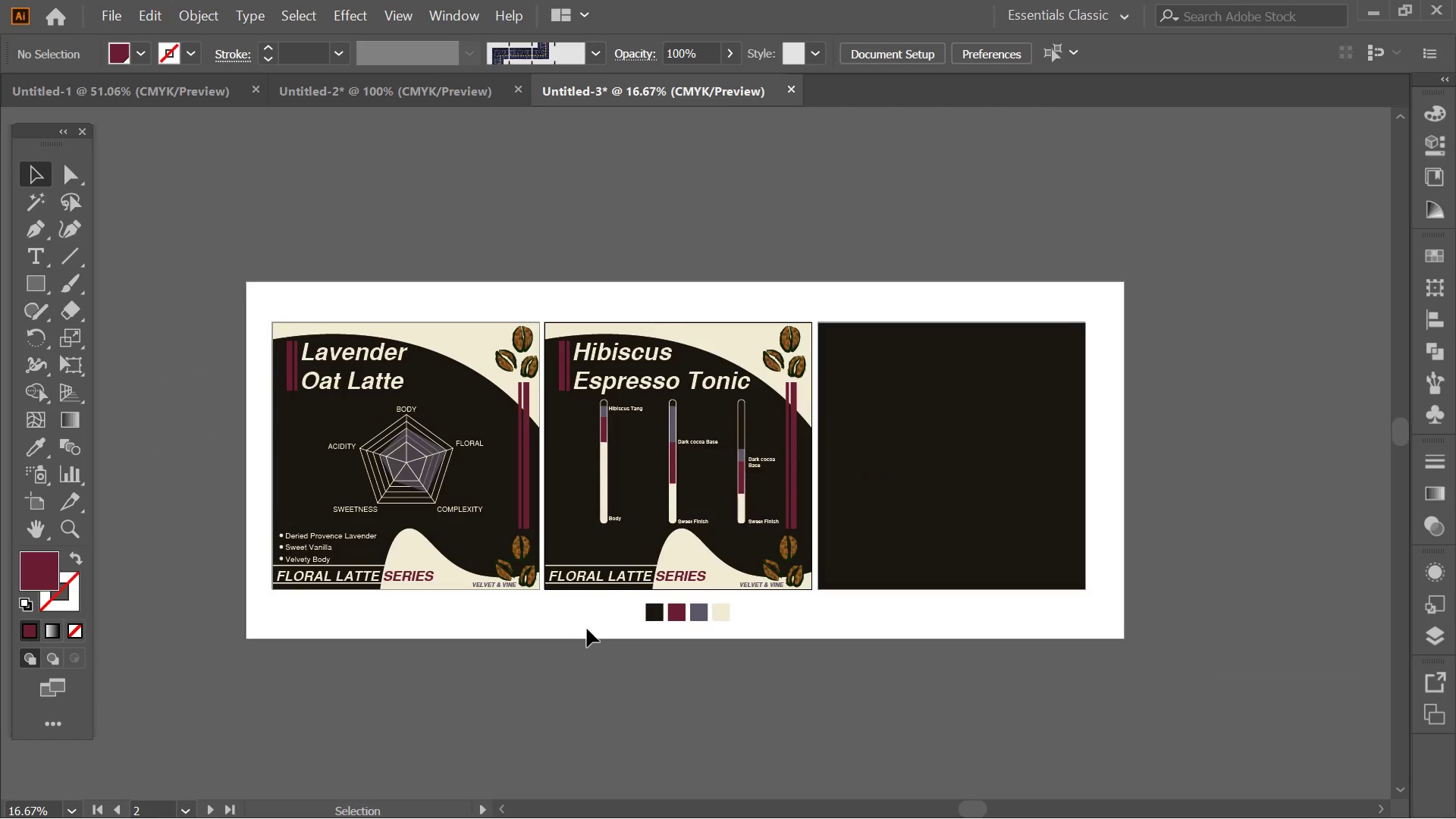 
scroll: coordinate [623, 384], scroll_direction: down, amount: 1.0
 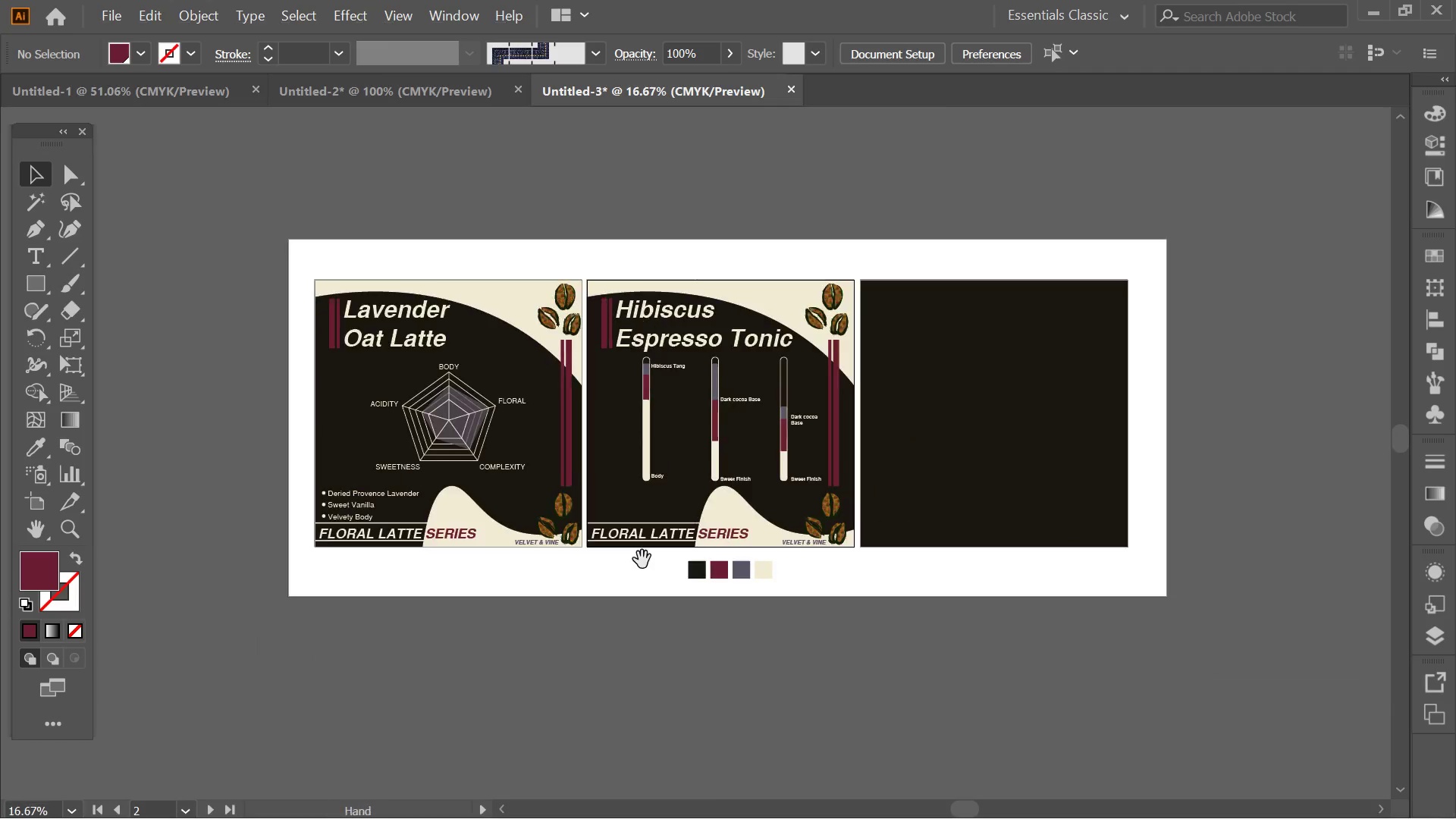 
hold_key(key=AltLeft, duration=0.66)
scroll: coordinate [579, 529], scroll_direction: up, amount: 1.0
 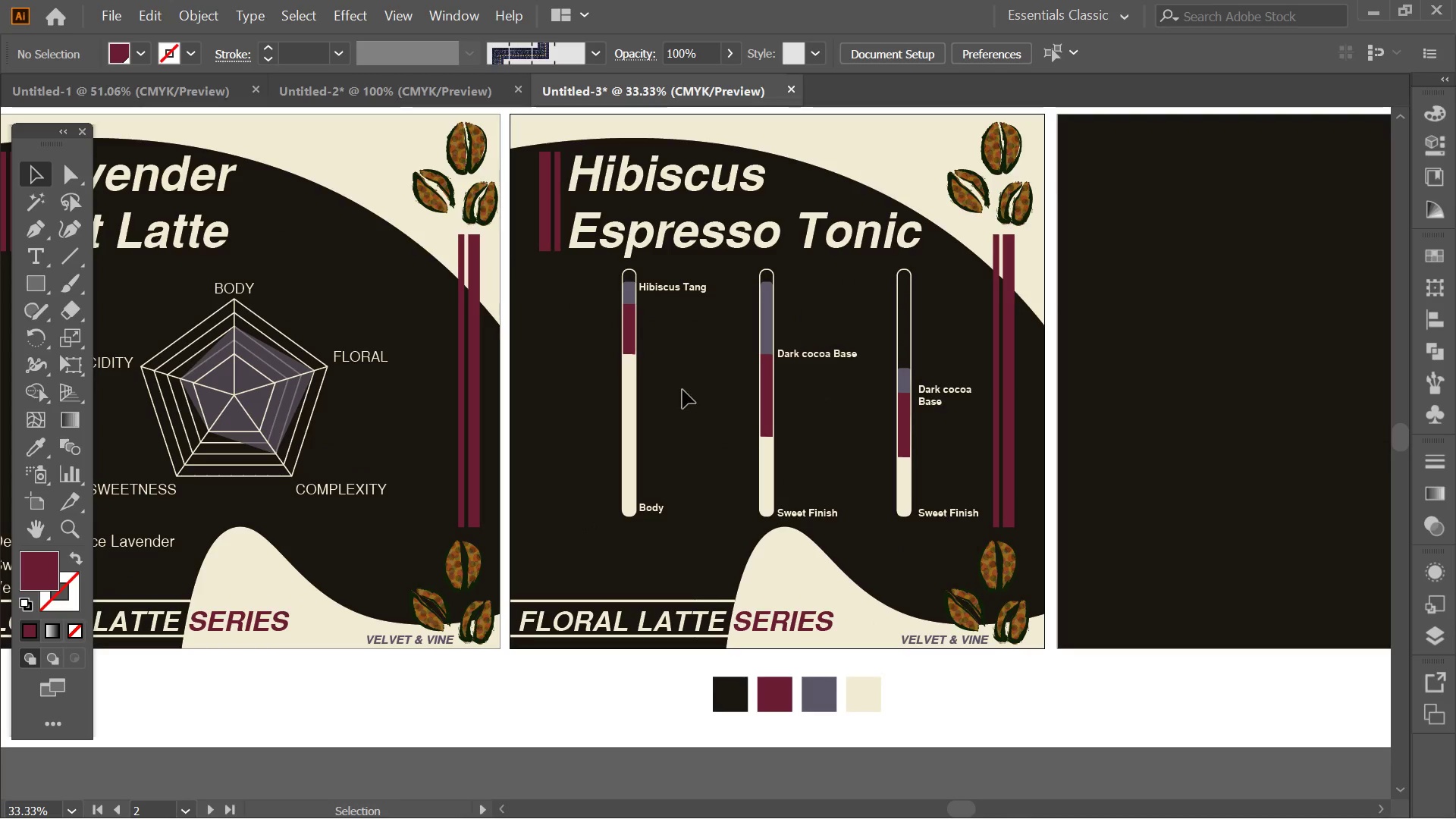 
left_click([626, 344])
 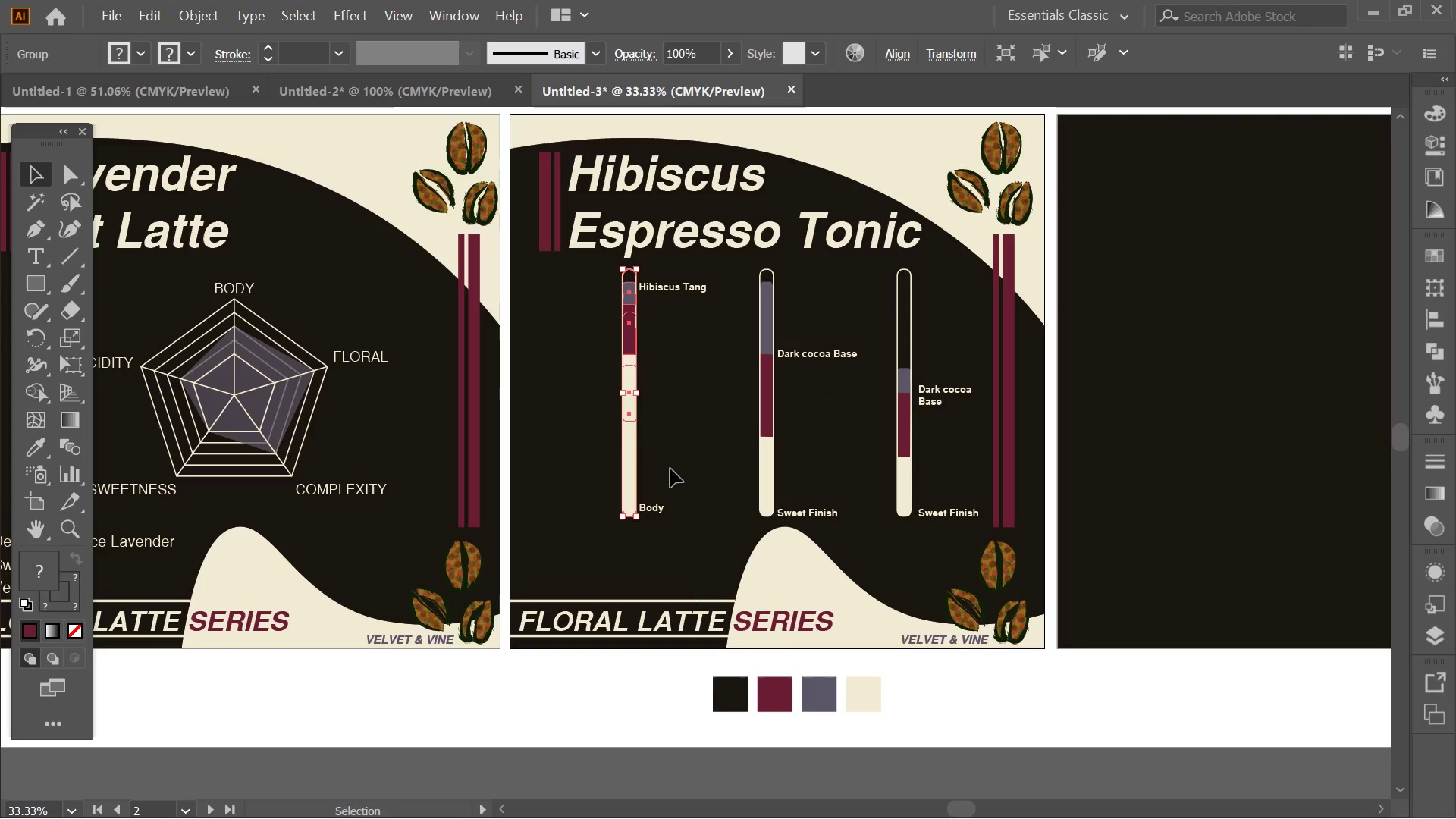 
left_click_drag(start_coordinate=[685, 539], to_coordinate=[564, 281])
 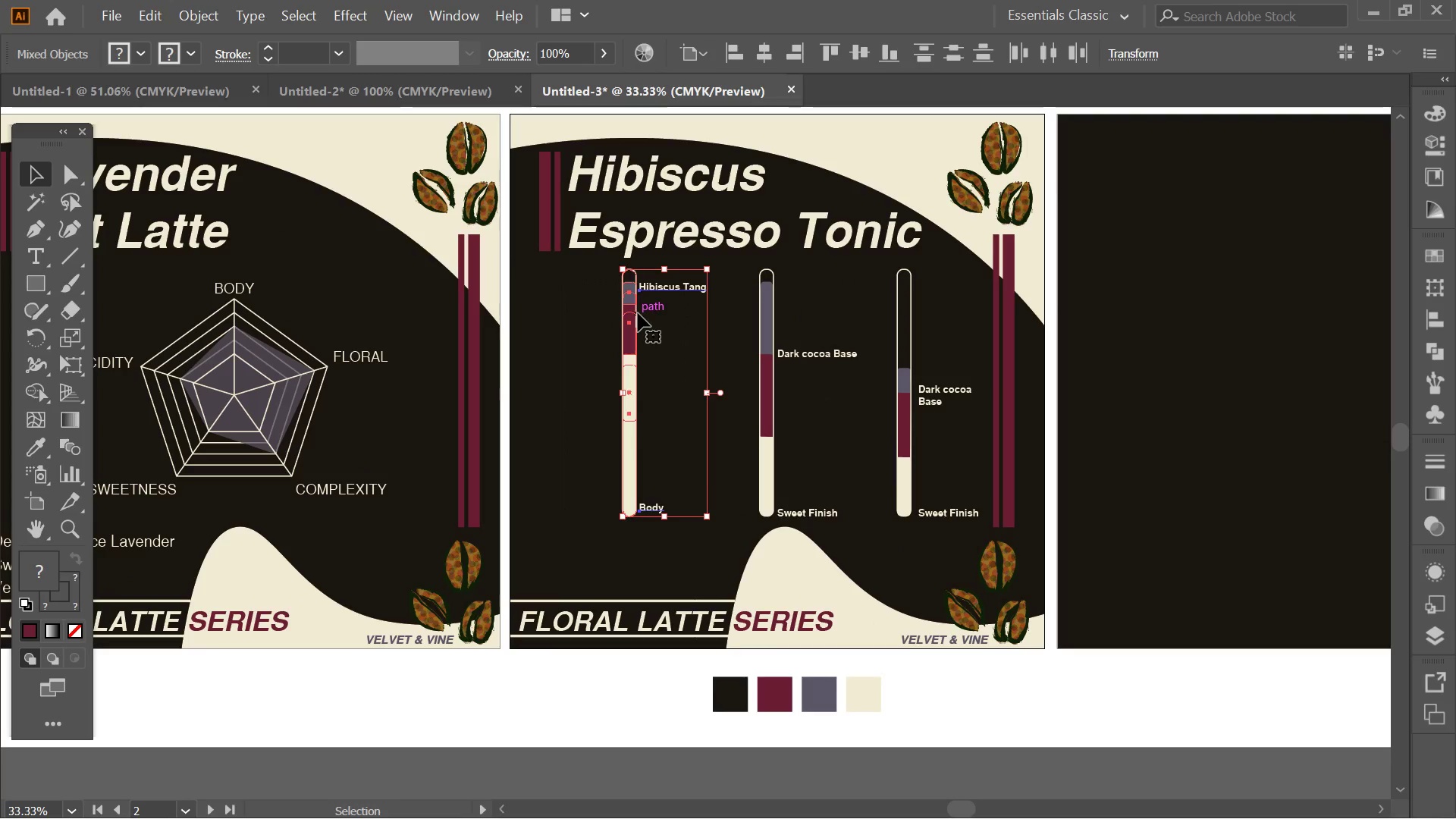 
left_click_drag(start_coordinate=[638, 313], to_coordinate=[575, 328])
 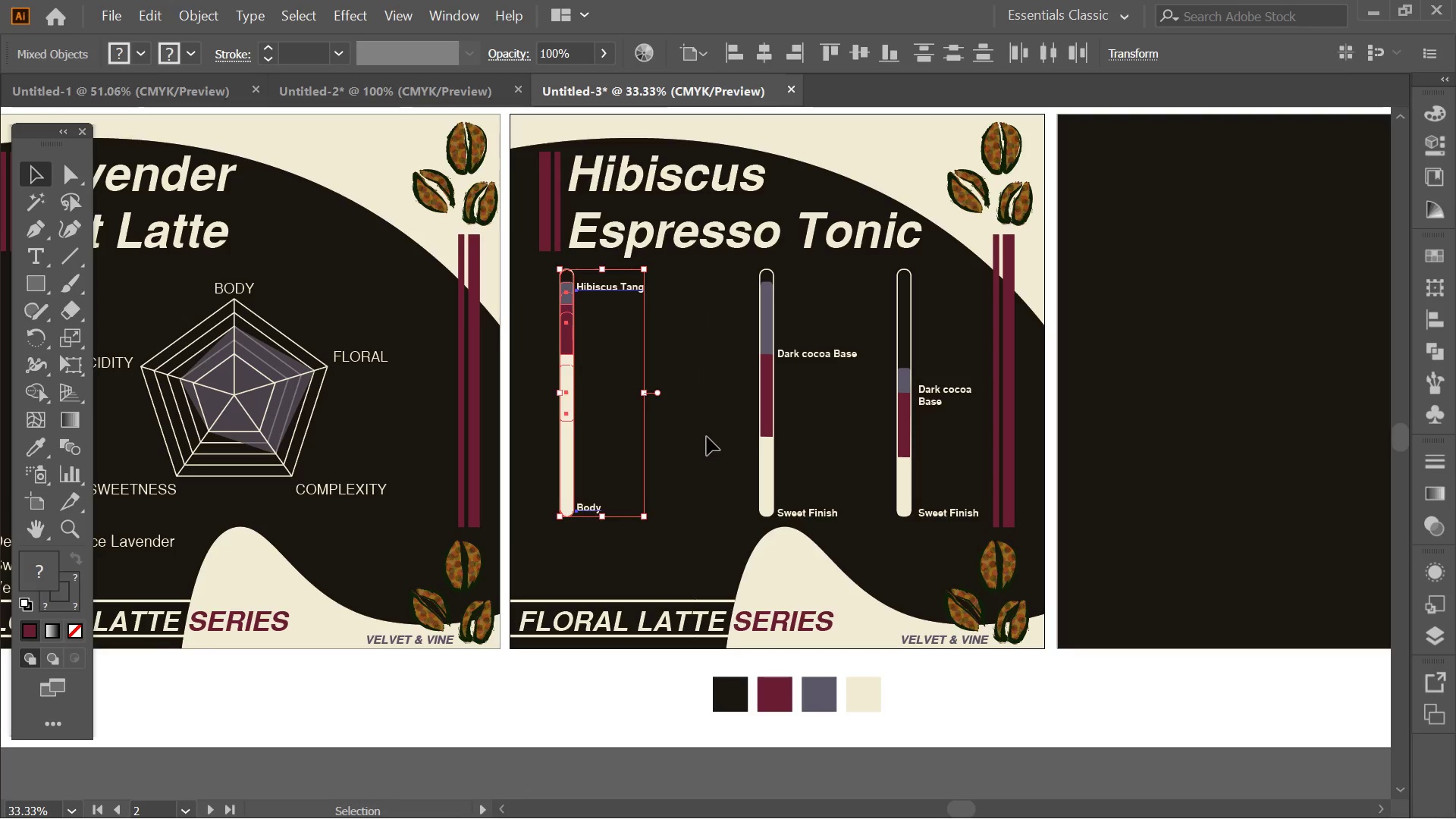 
hold_key(key=ShiftLeft, duration=2.41)
 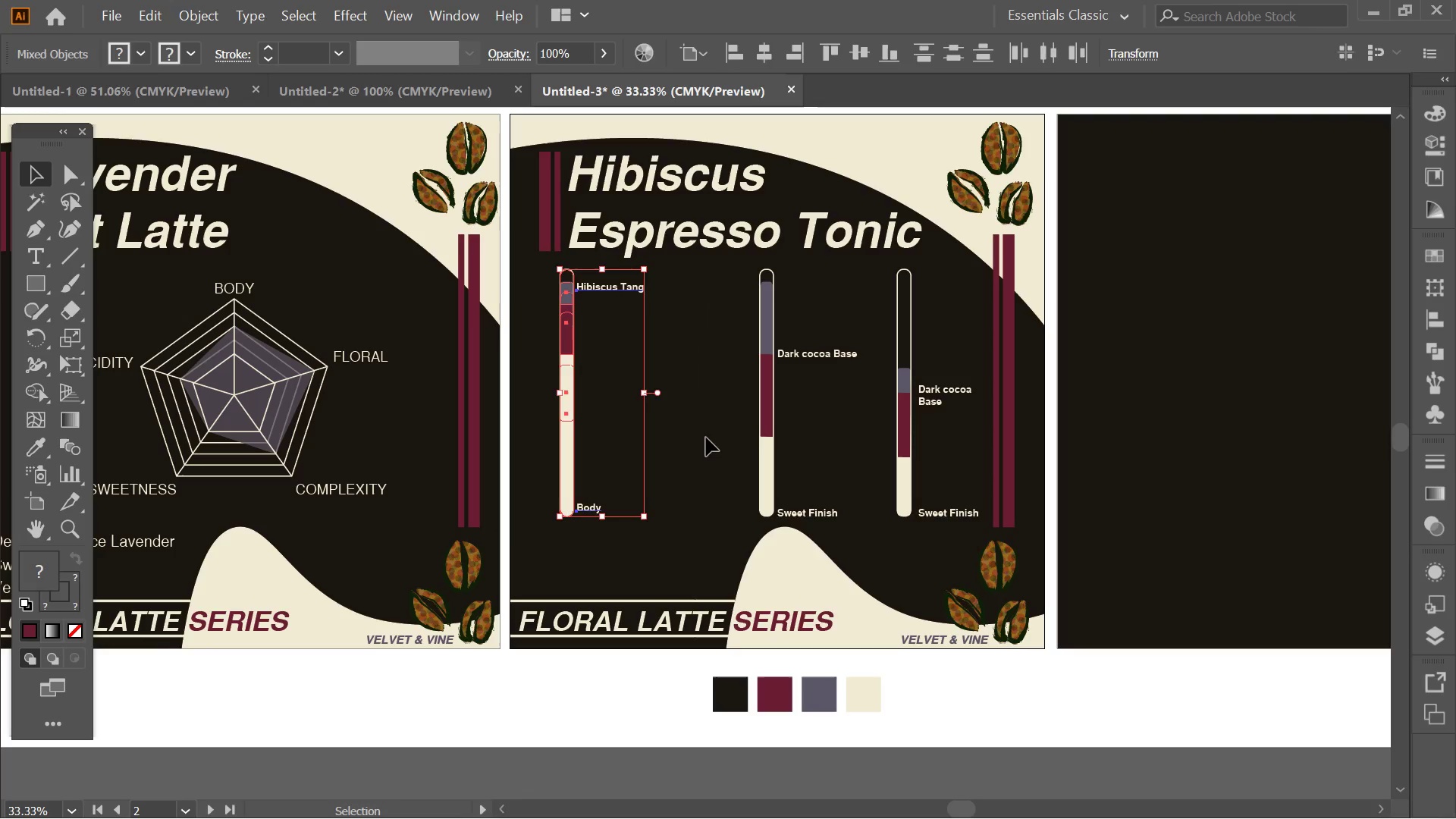 
left_click([707, 437])
 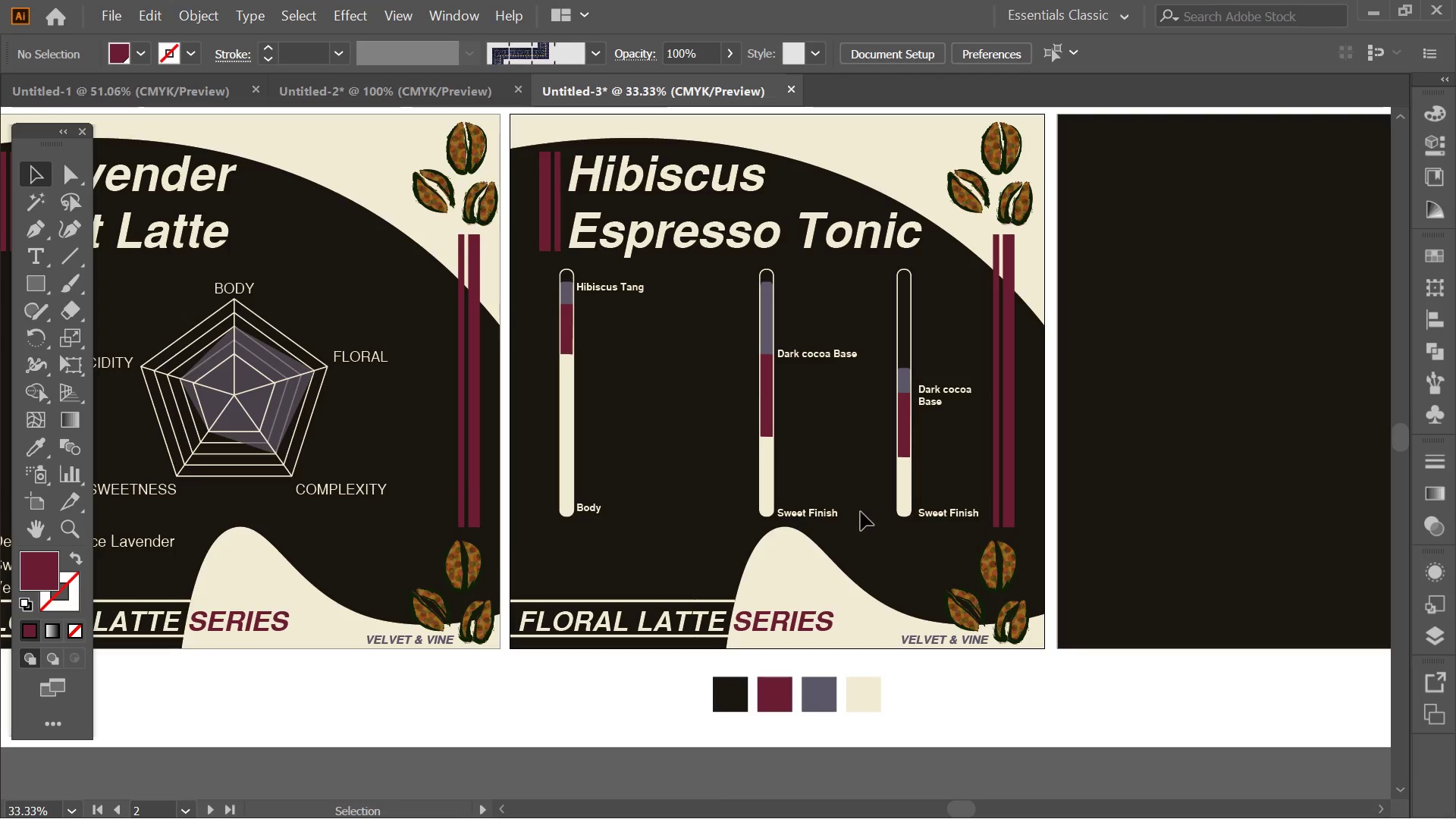 
left_click_drag(start_coordinate=[861, 512], to_coordinate=[732, 333])
 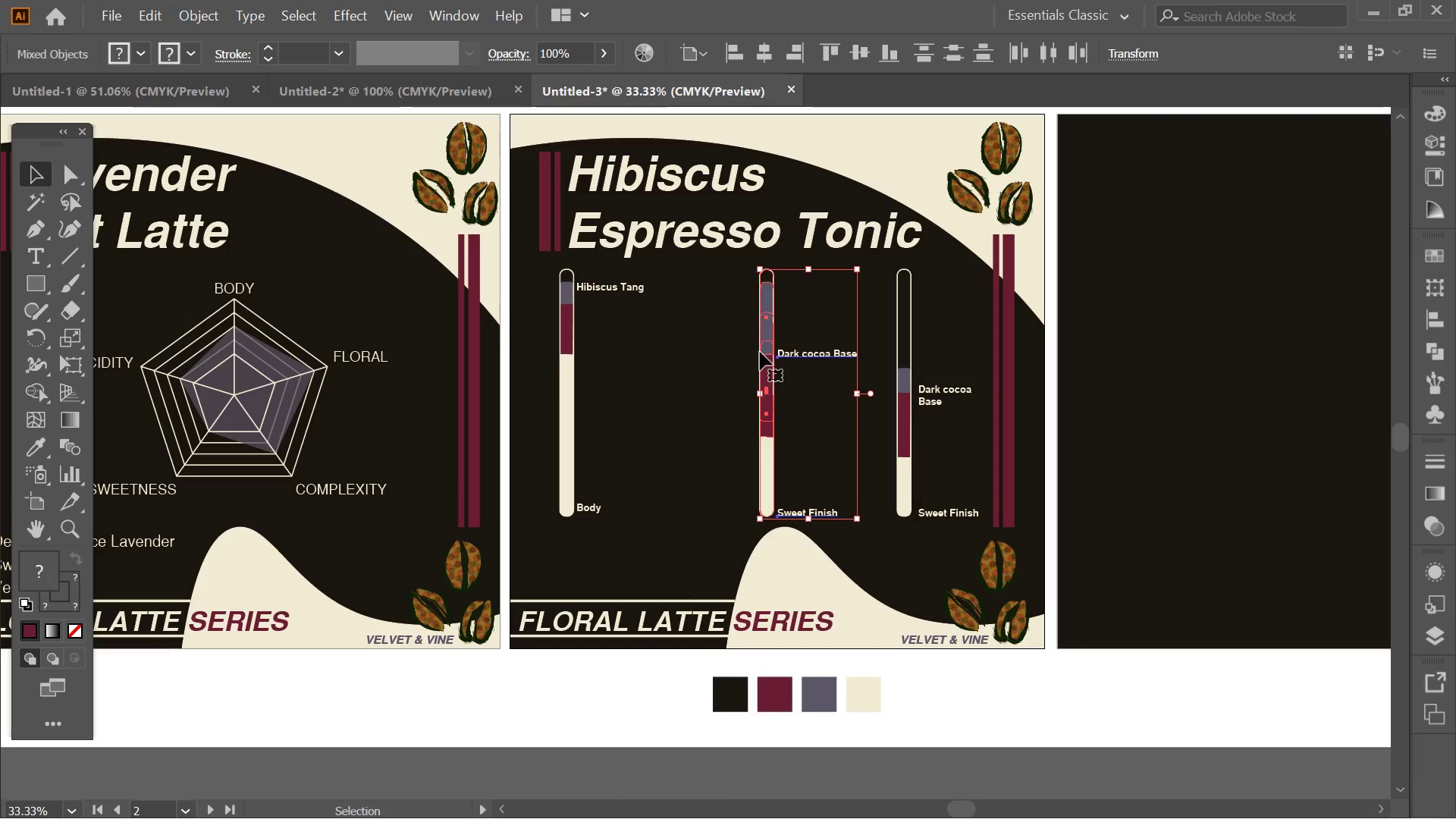 
left_click_drag(start_coordinate=[760, 352], to_coordinate=[661, 340])
 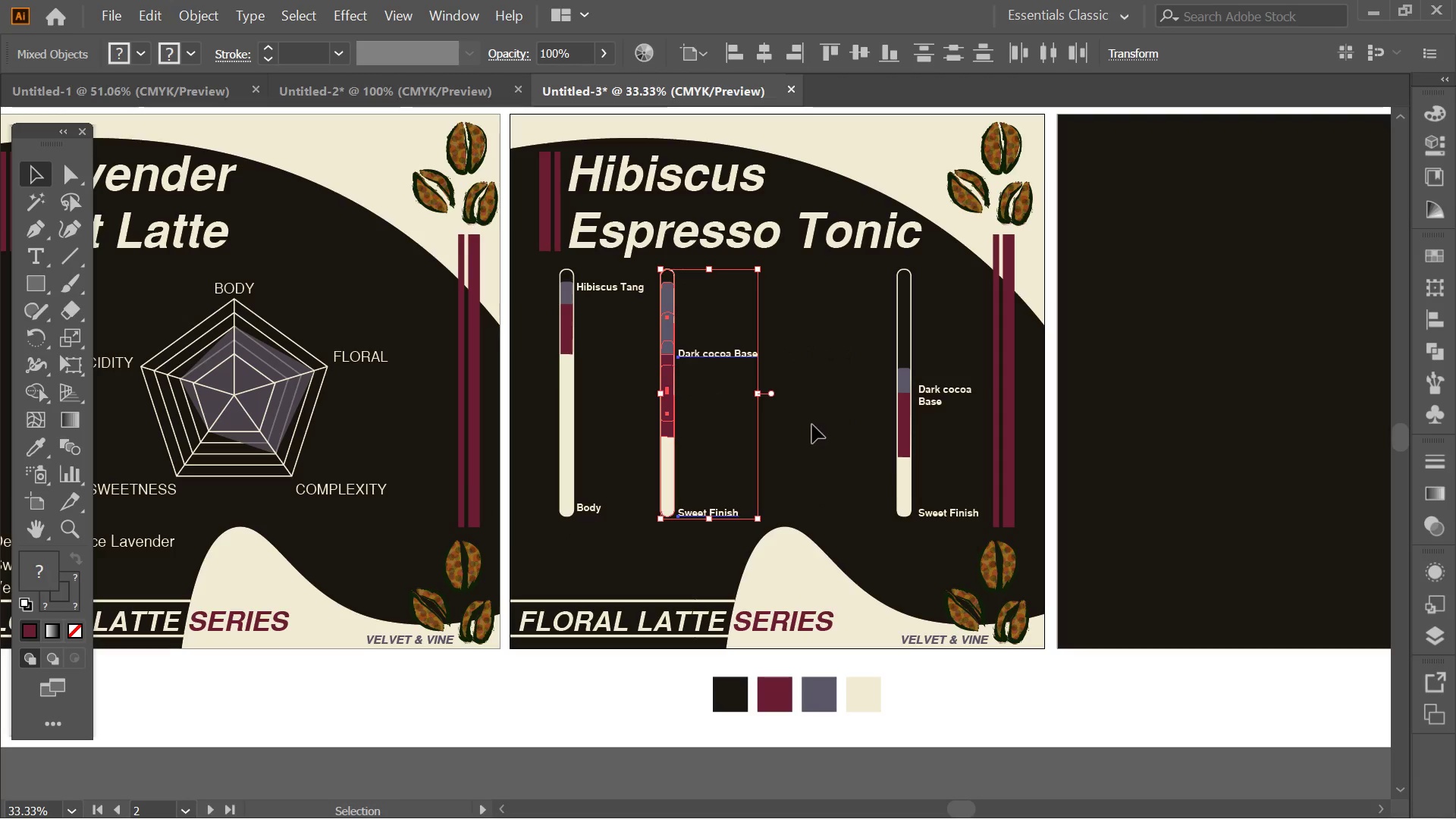 
hold_key(key=ShiftLeft, duration=0.91)
 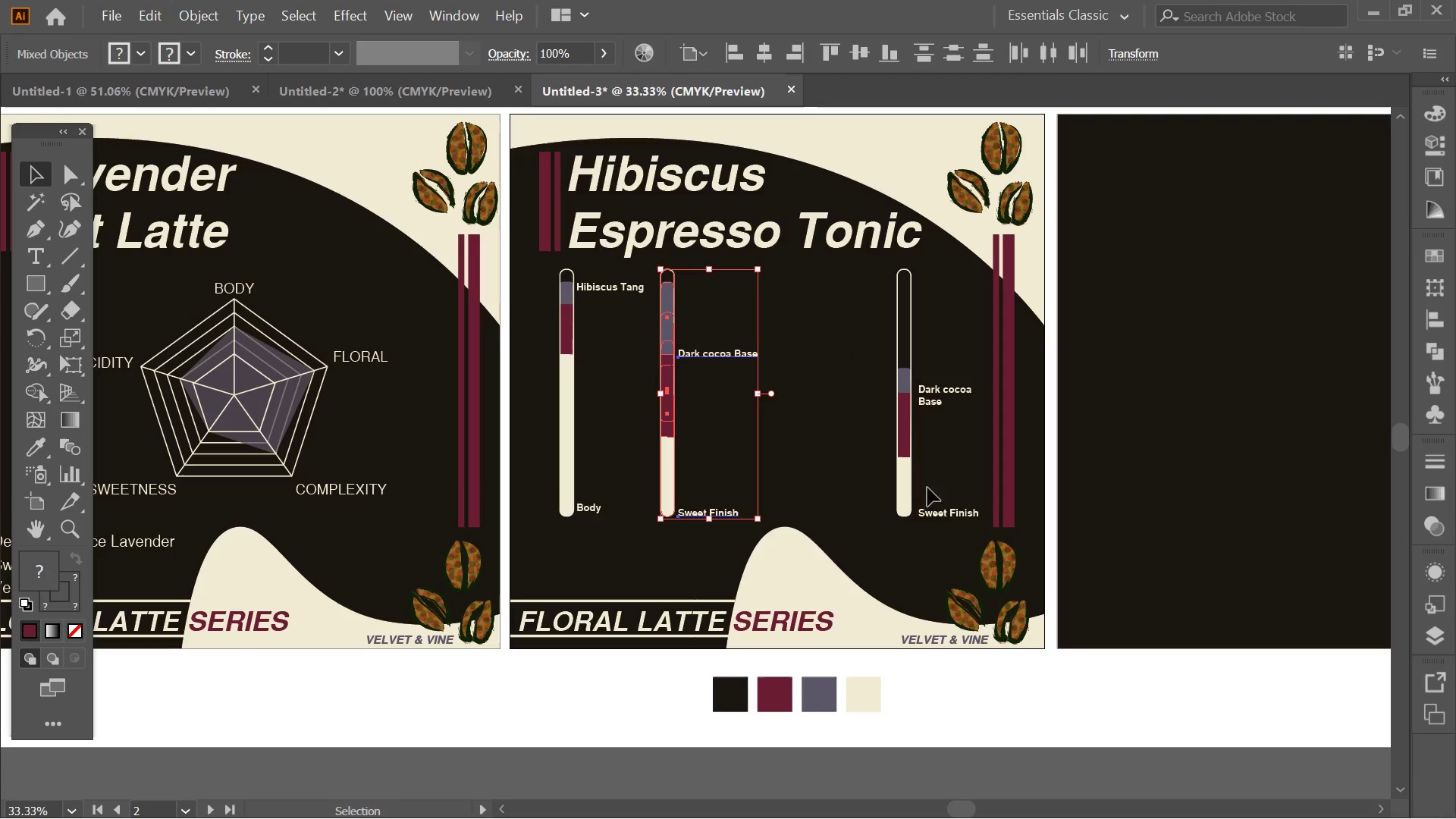 
left_click([946, 466])
 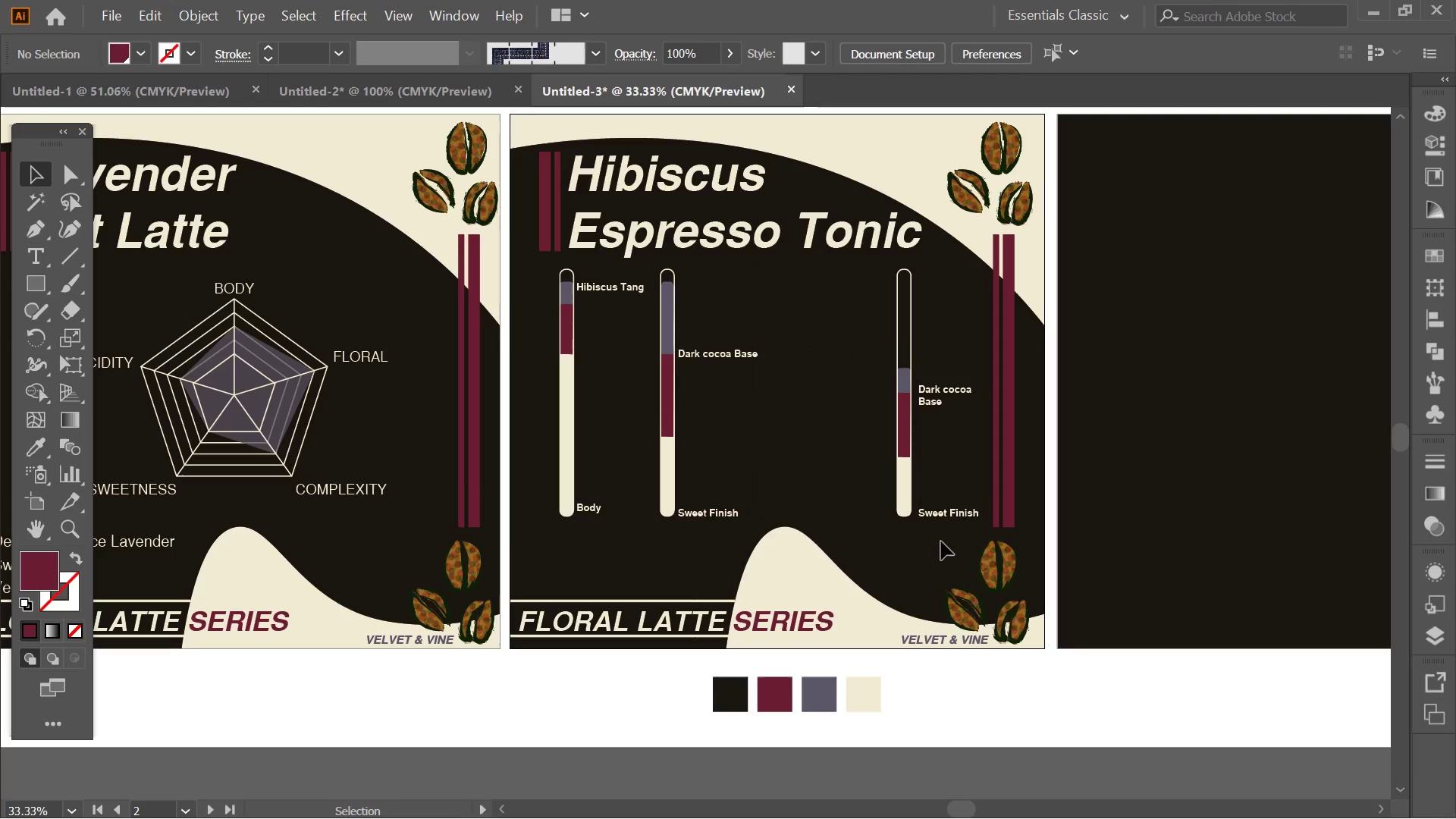 
left_click_drag(start_coordinate=[941, 541], to_coordinate=[863, 343])
 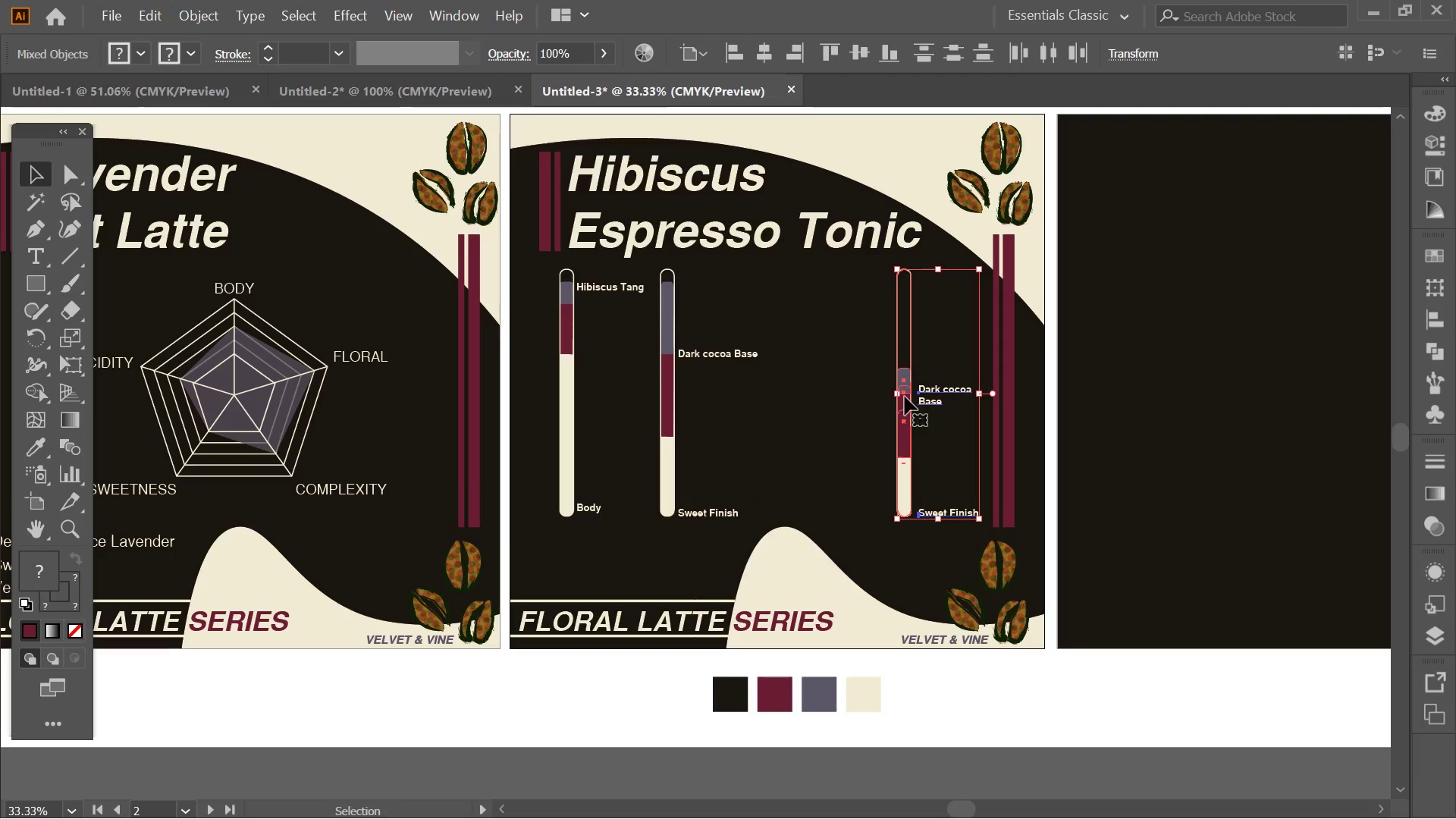 
left_click_drag(start_coordinate=[905, 397], to_coordinate=[787, 391])
 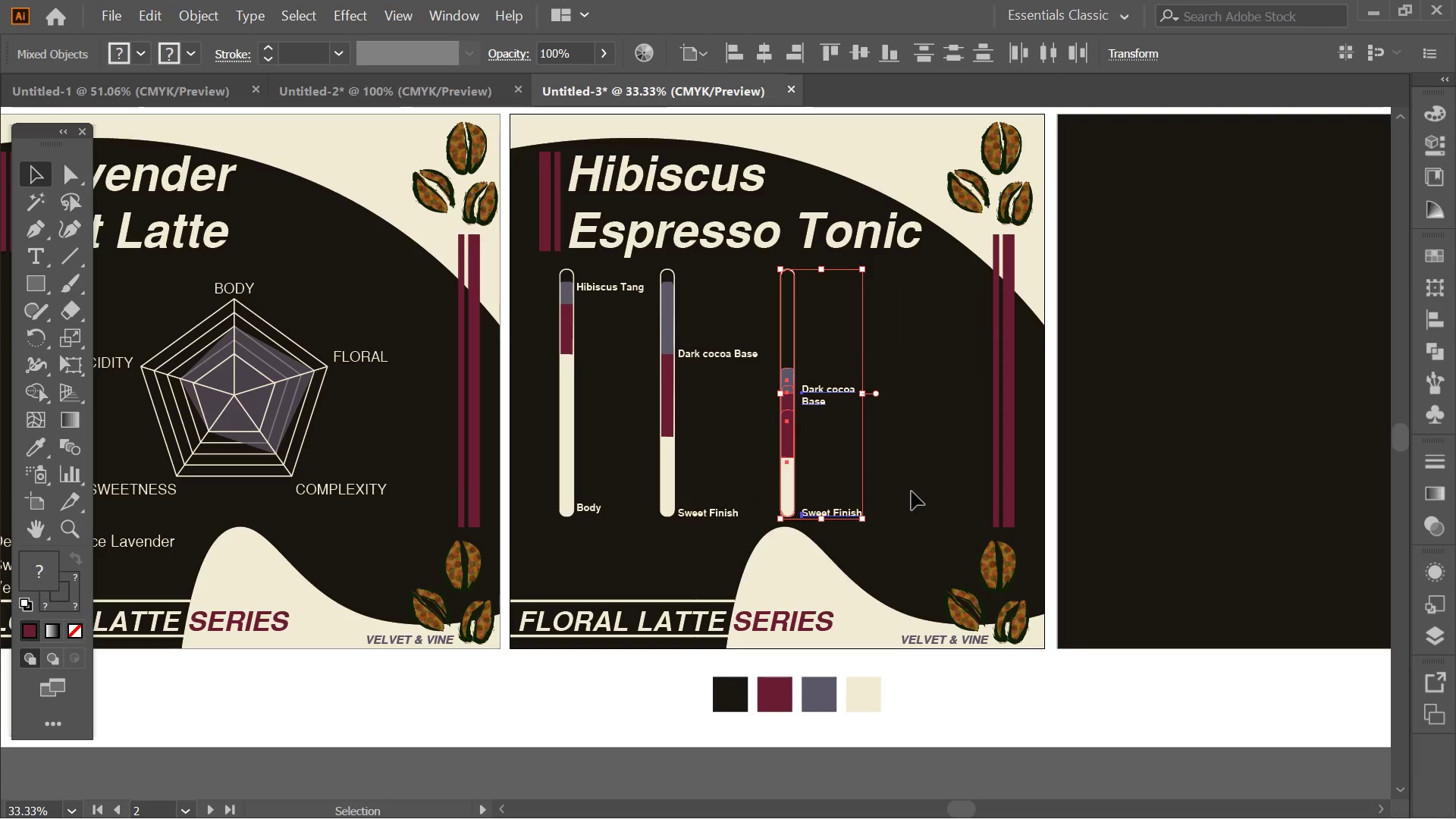 
hold_key(key=ShiftLeft, duration=1.7)
 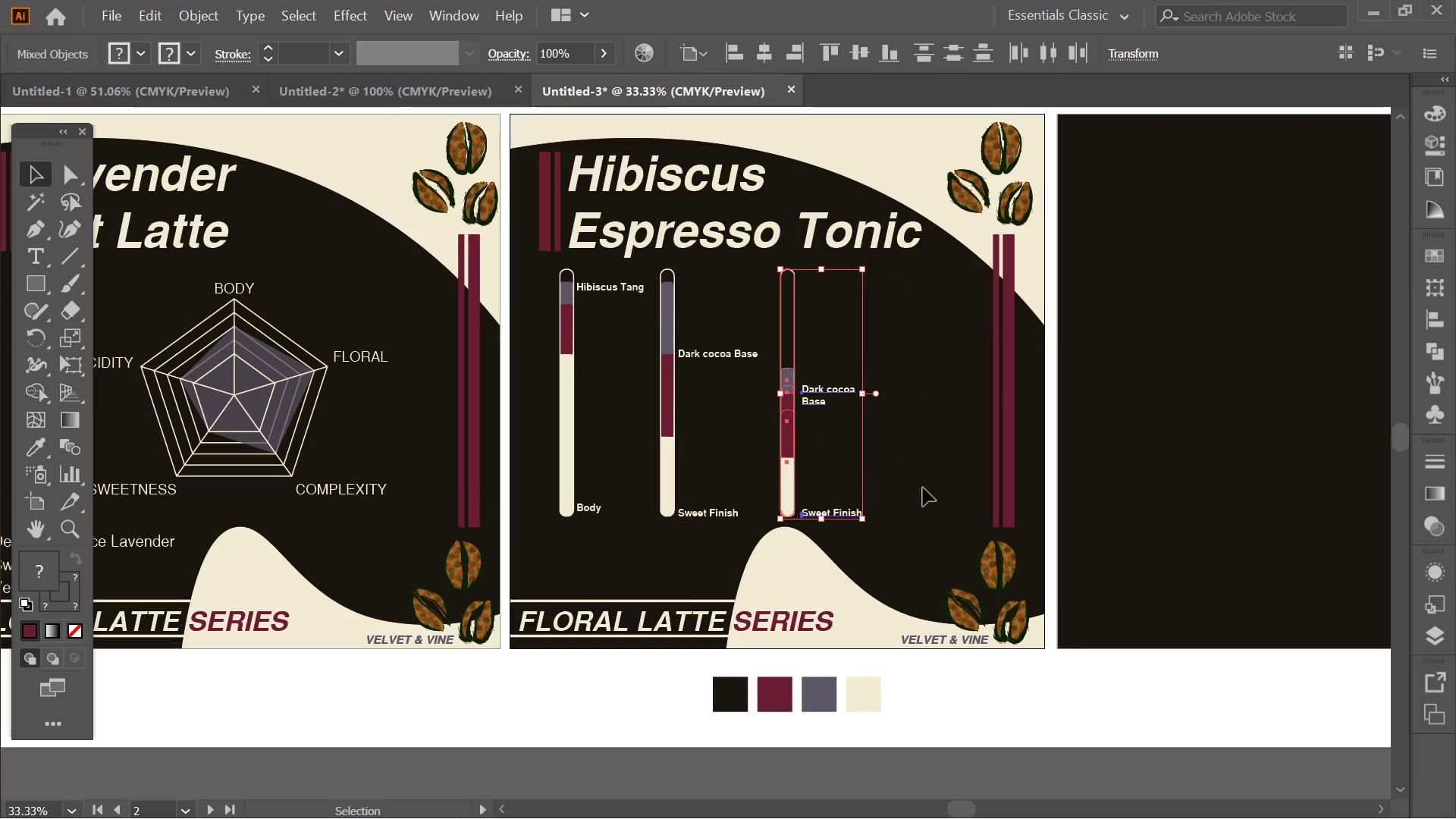 
left_click([924, 487])
 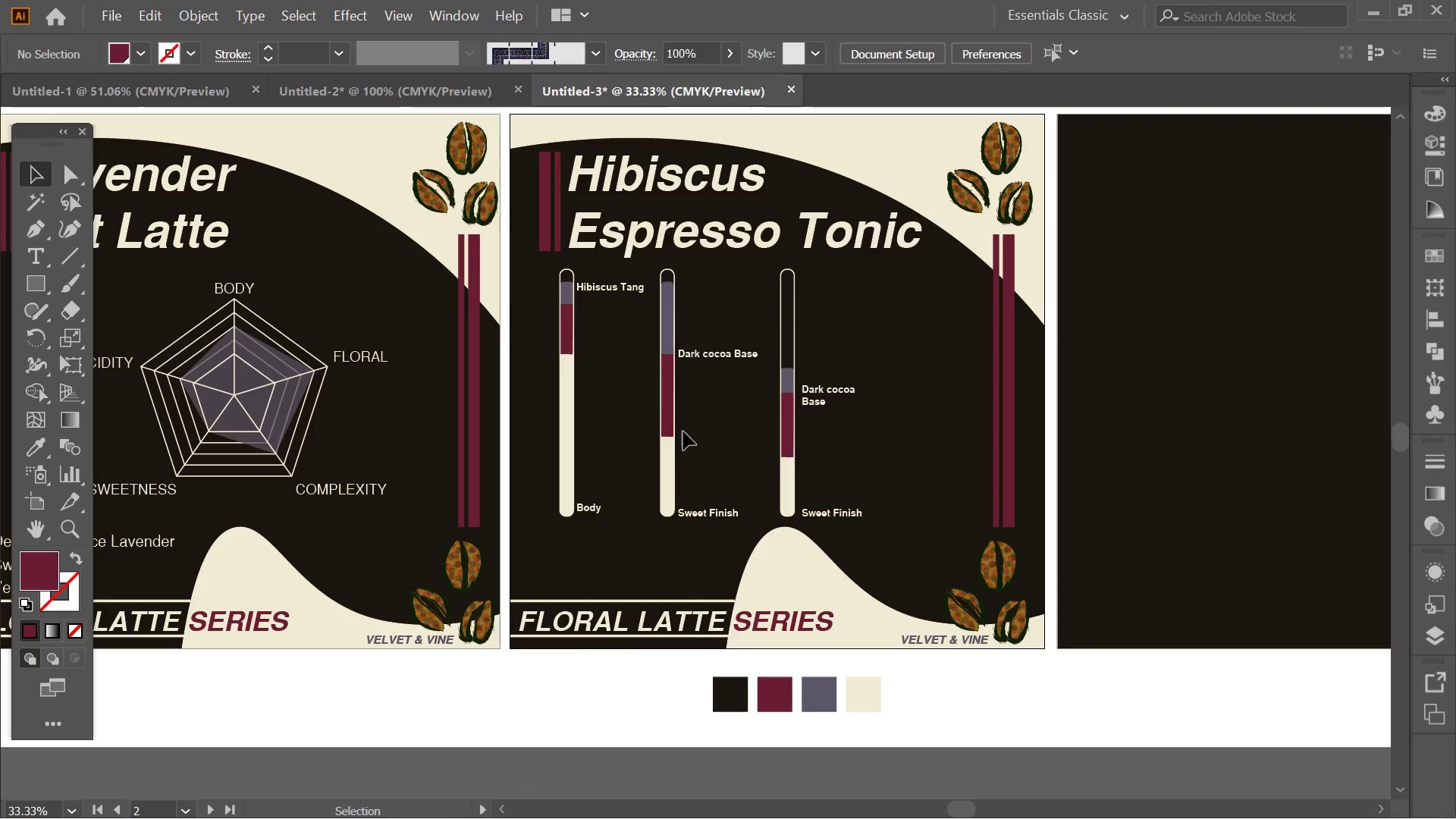 
double_click([624, 289])
 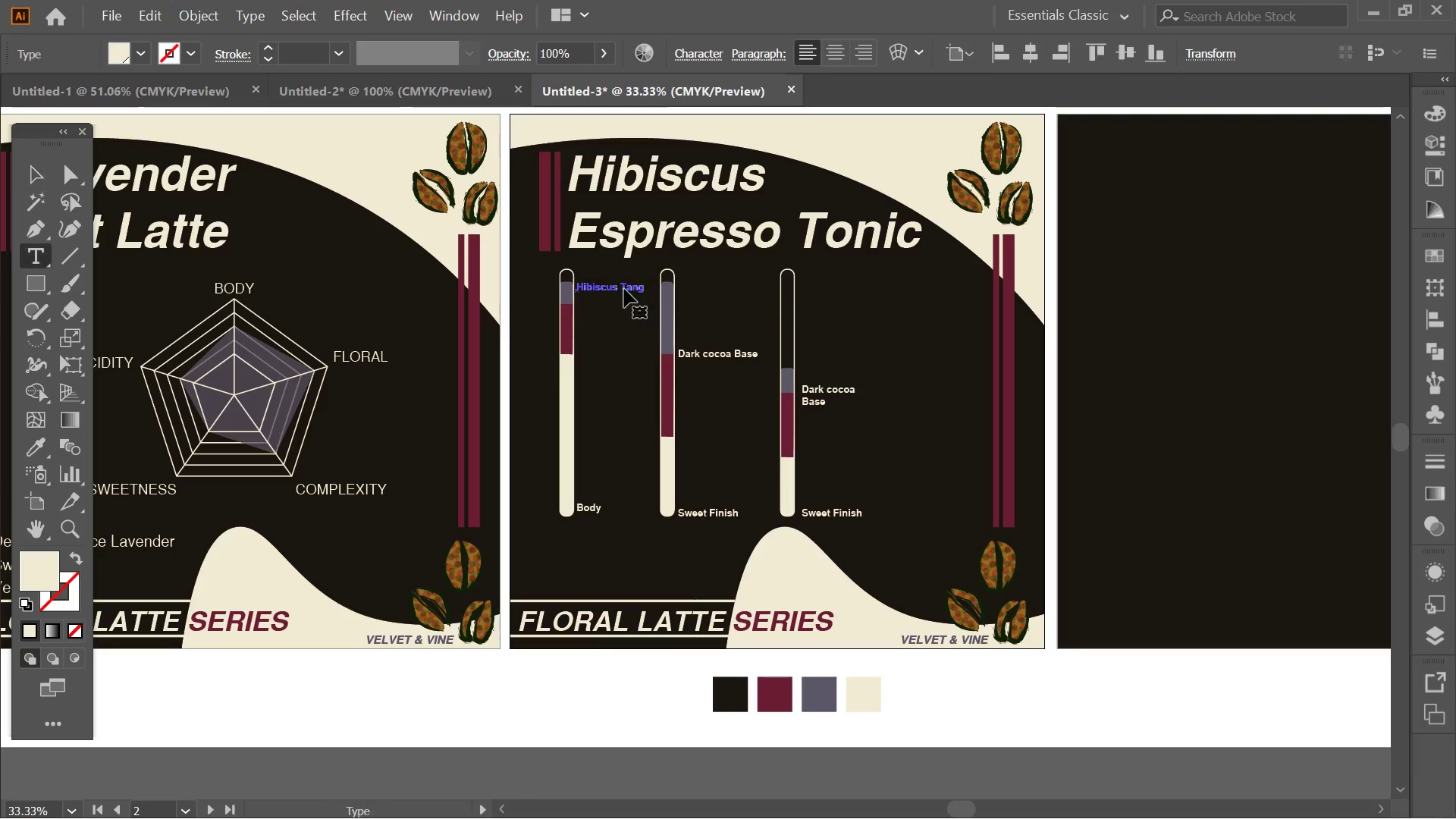 
triple_click([624, 289])
 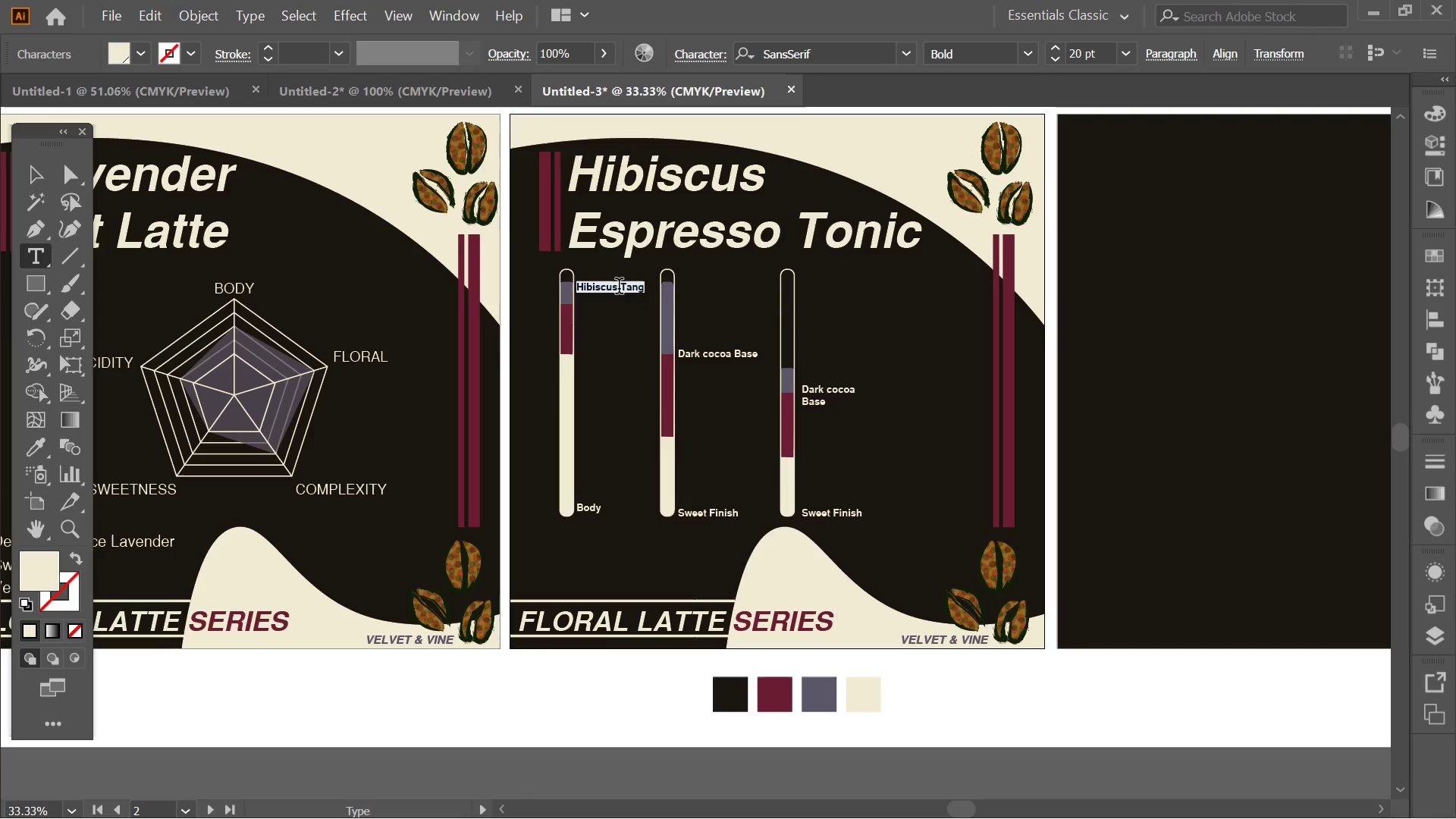 
left_click([619, 288])
 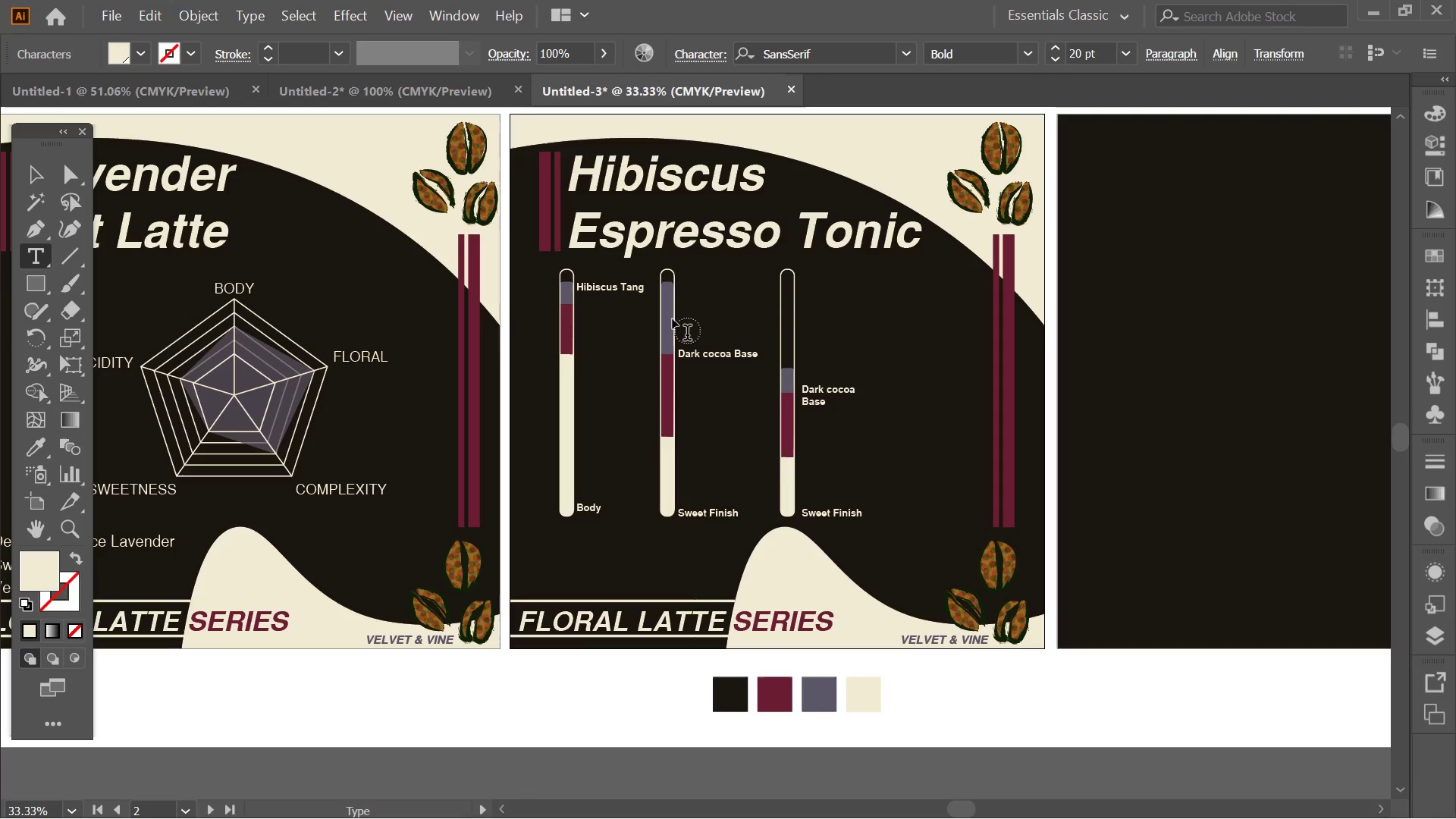 
key(ArrowRight)
 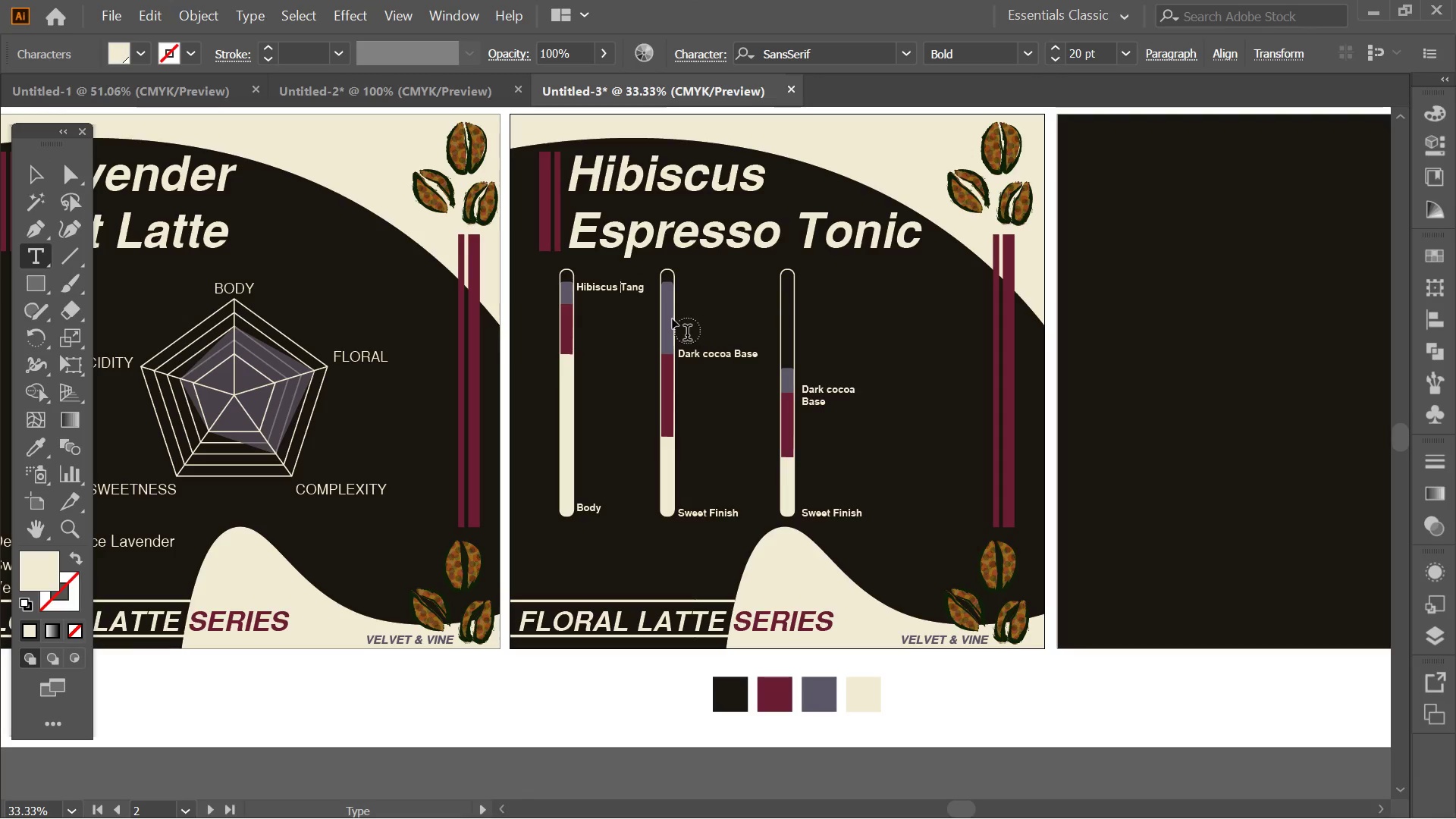 
key(Enter)
 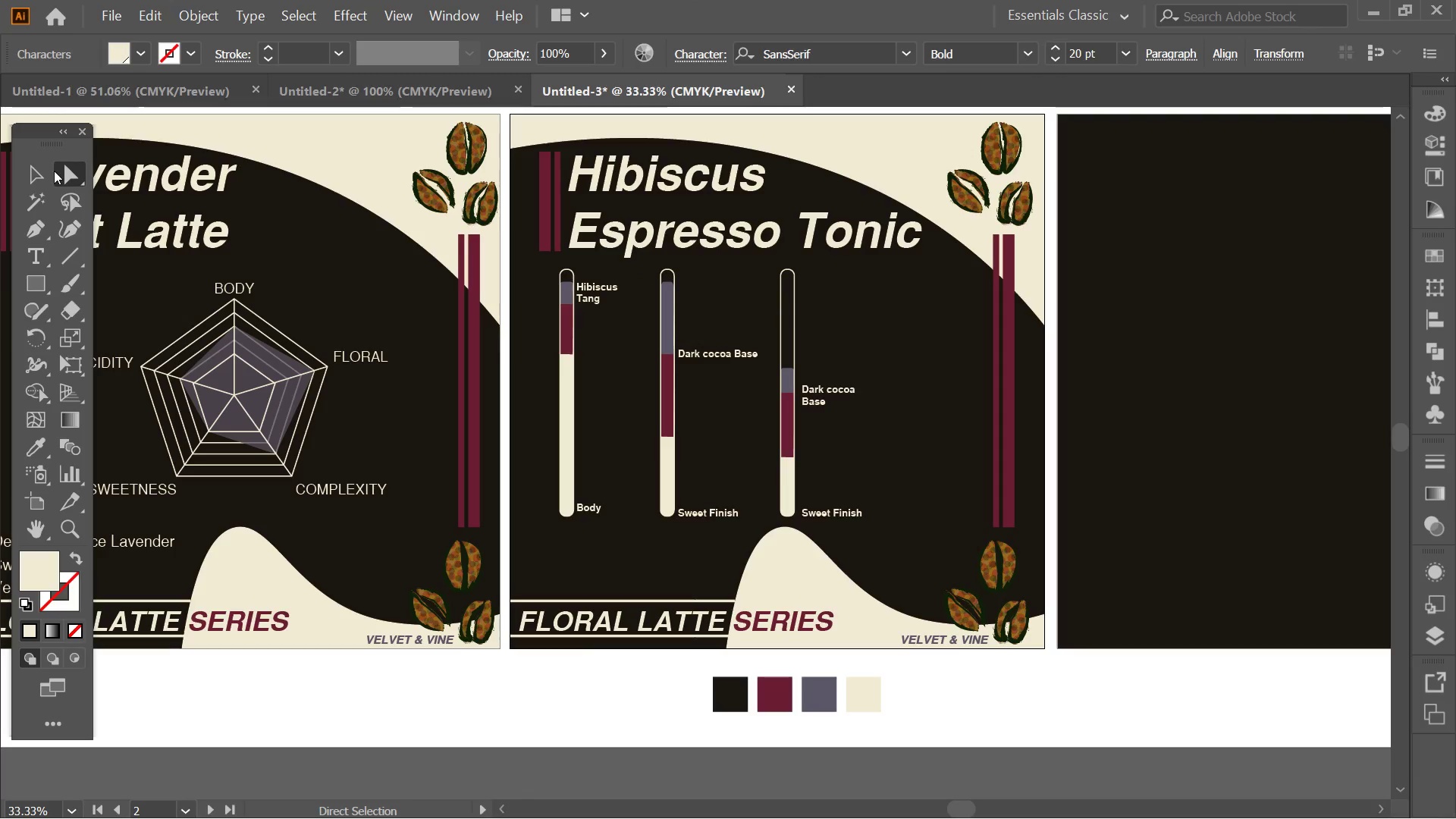 
double_click([33, 167])
 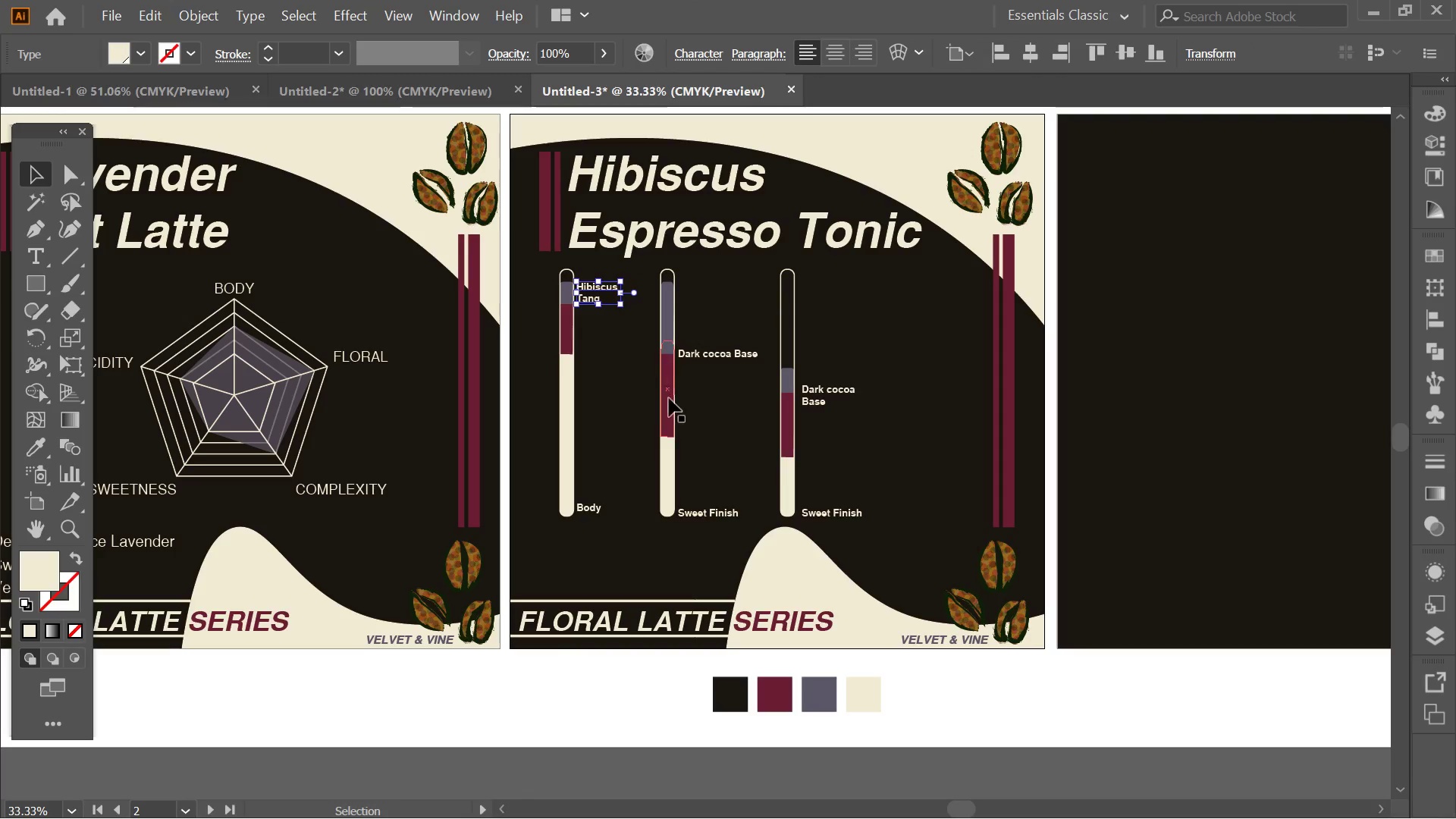 
left_click([669, 390])
 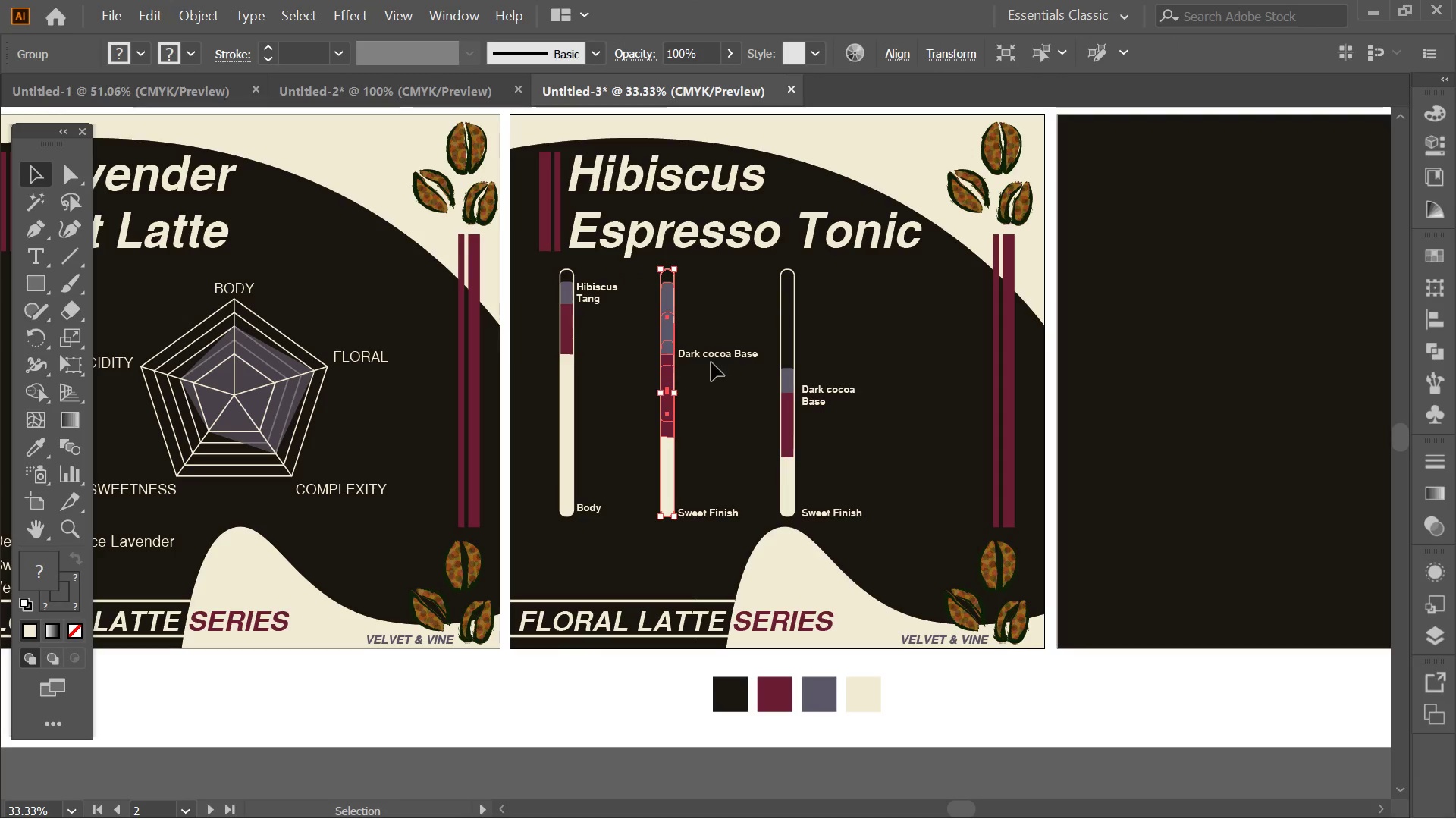 
key(Shift+ShiftLeft)
 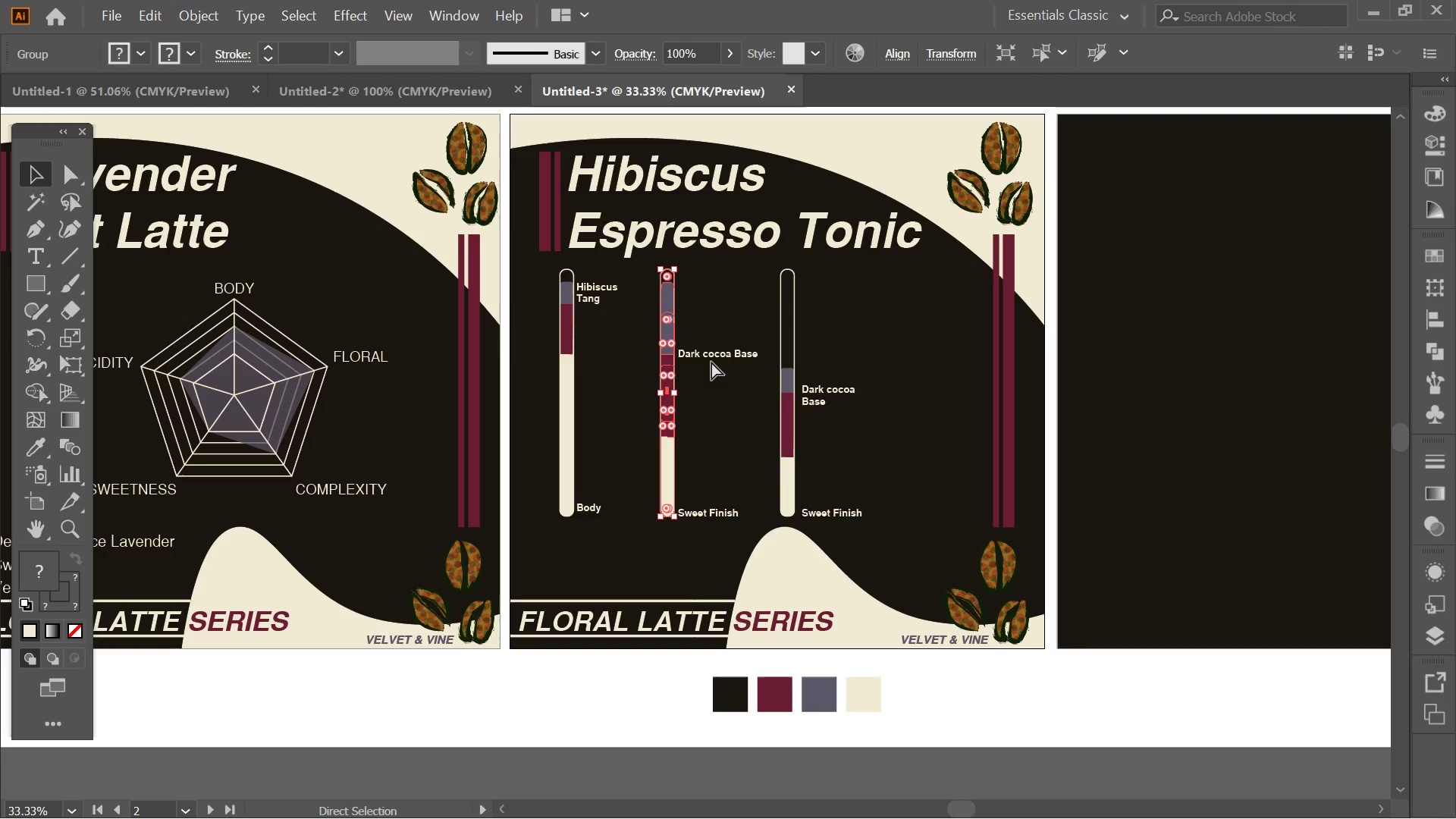 
hold_key(key=ControlLeft, duration=0.33)
 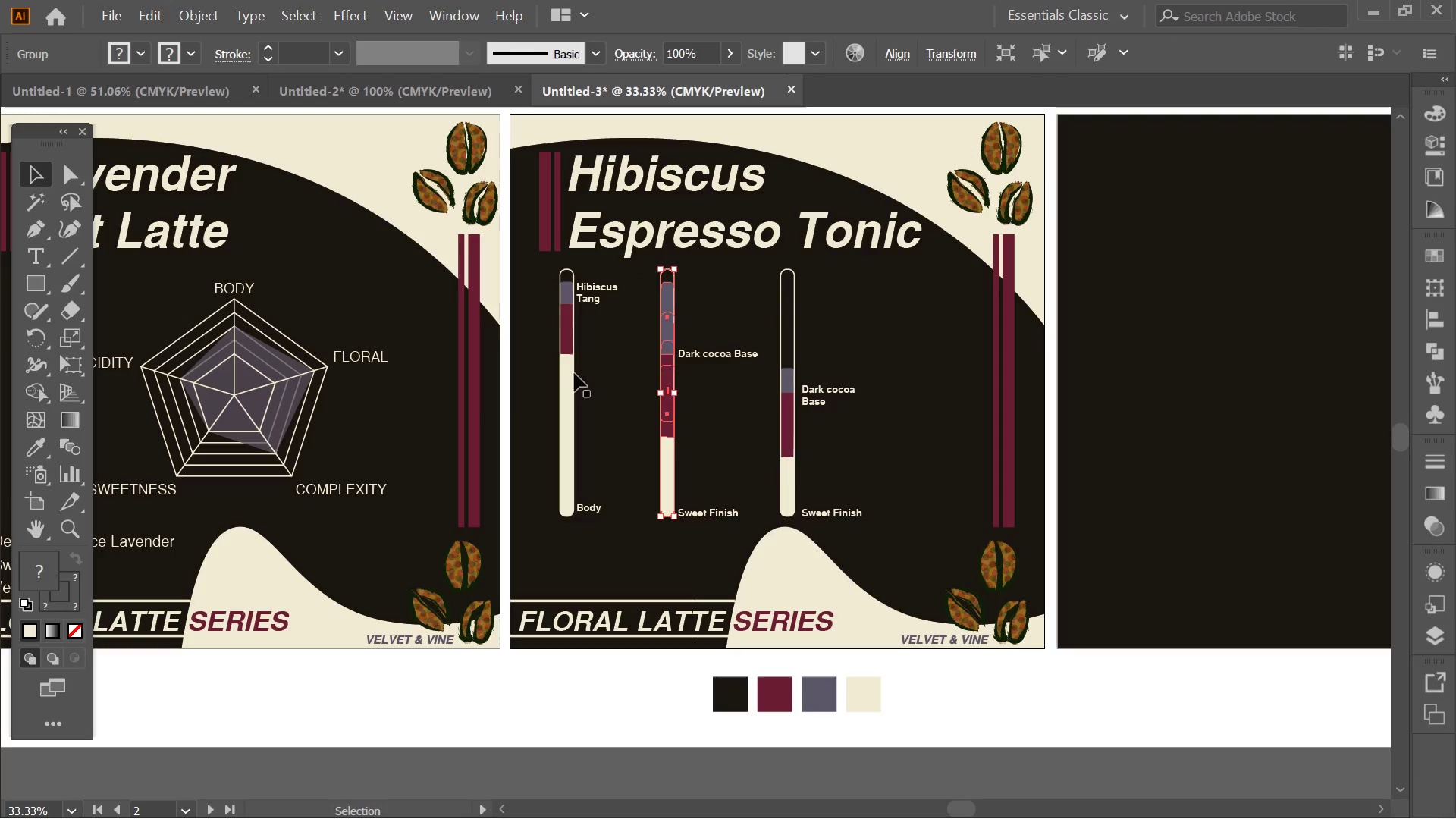 
hold_key(key=ControlLeft, duration=0.69)
left_click([574, 373])
 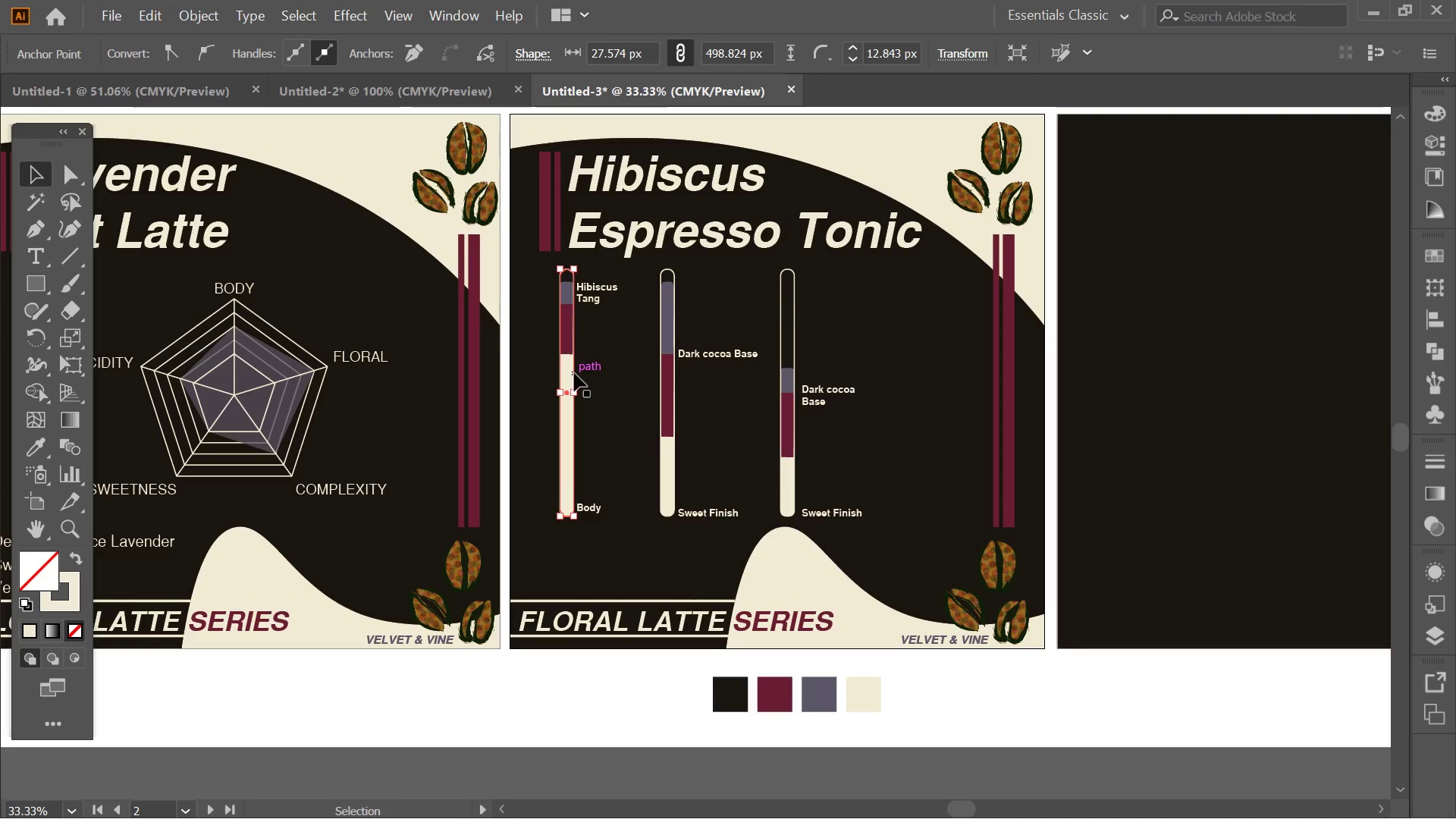 
key(Shift+ShiftLeft)
 